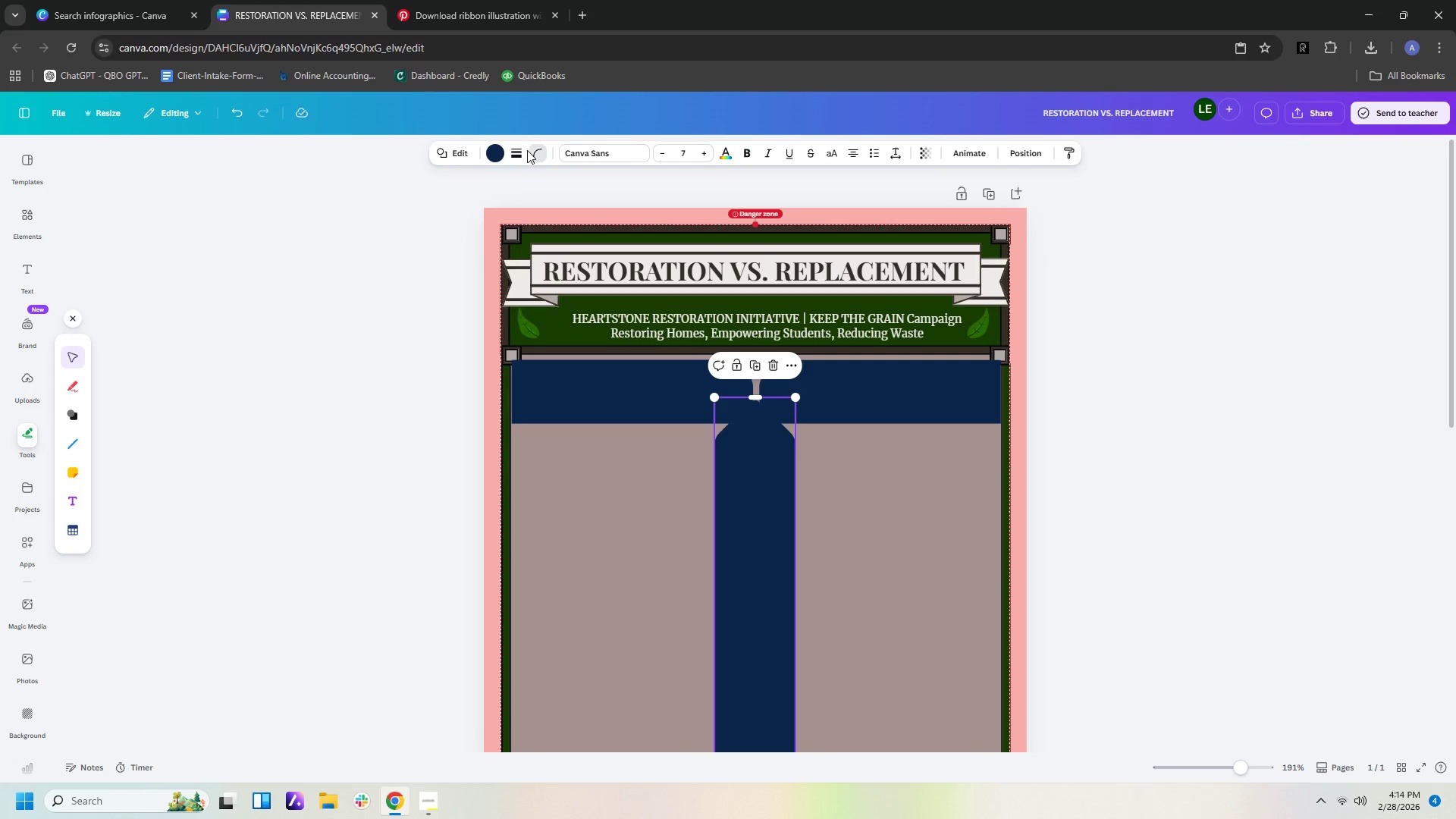 
left_click([520, 159])
 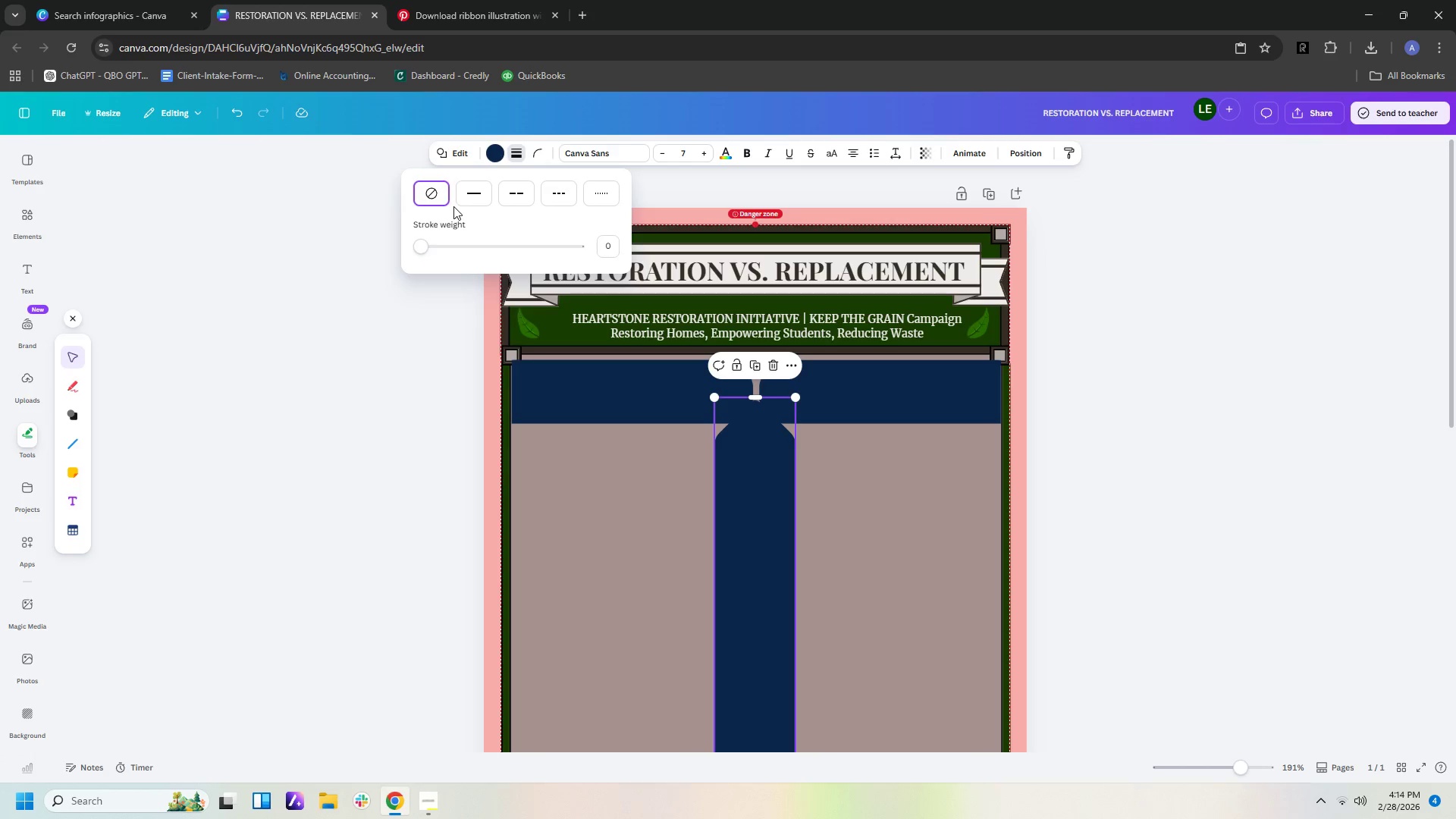 
left_click([463, 191])
 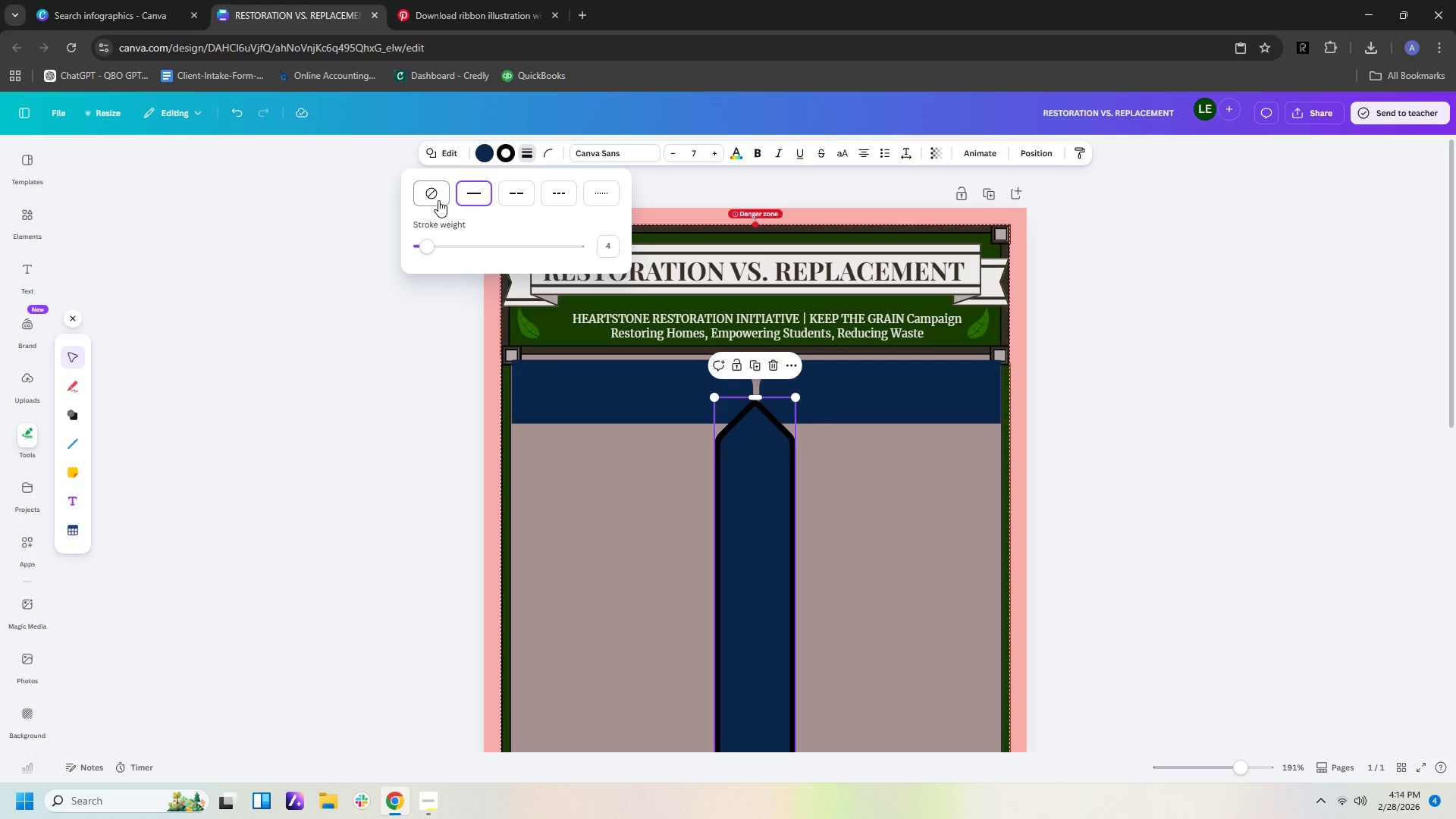 
left_click([502, 153])
 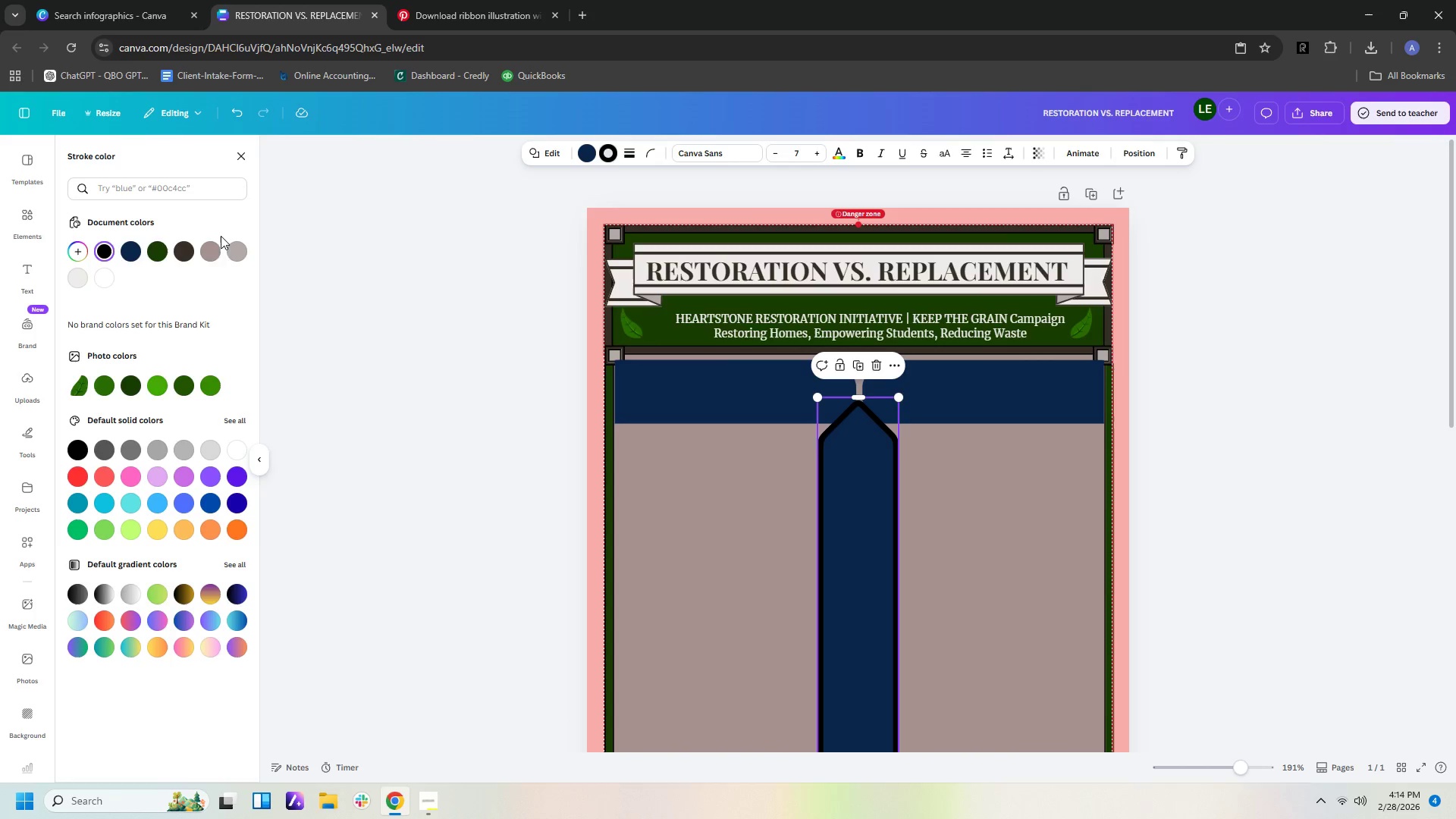 
left_click([217, 249])
 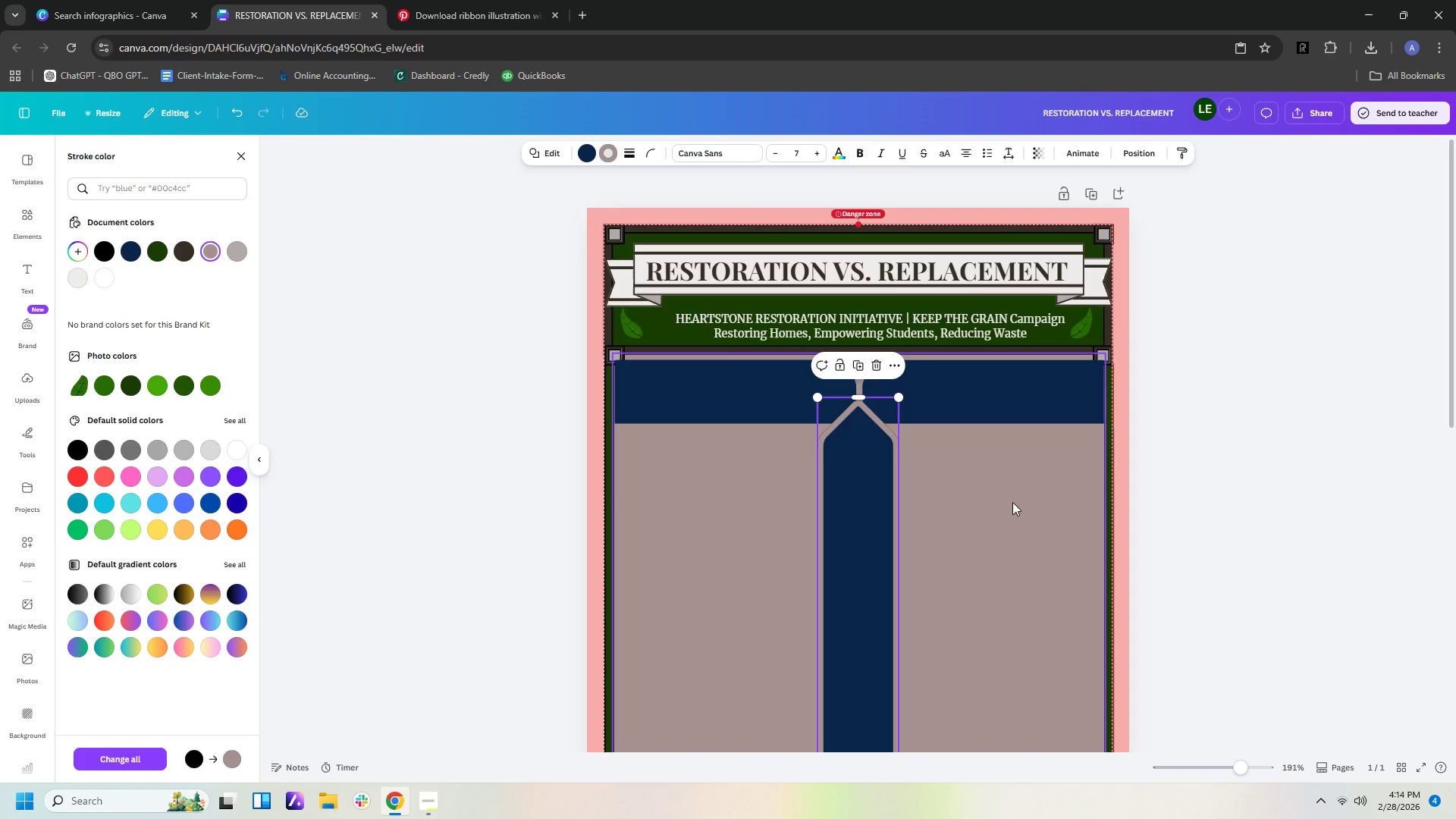 
left_click([1079, 535])
 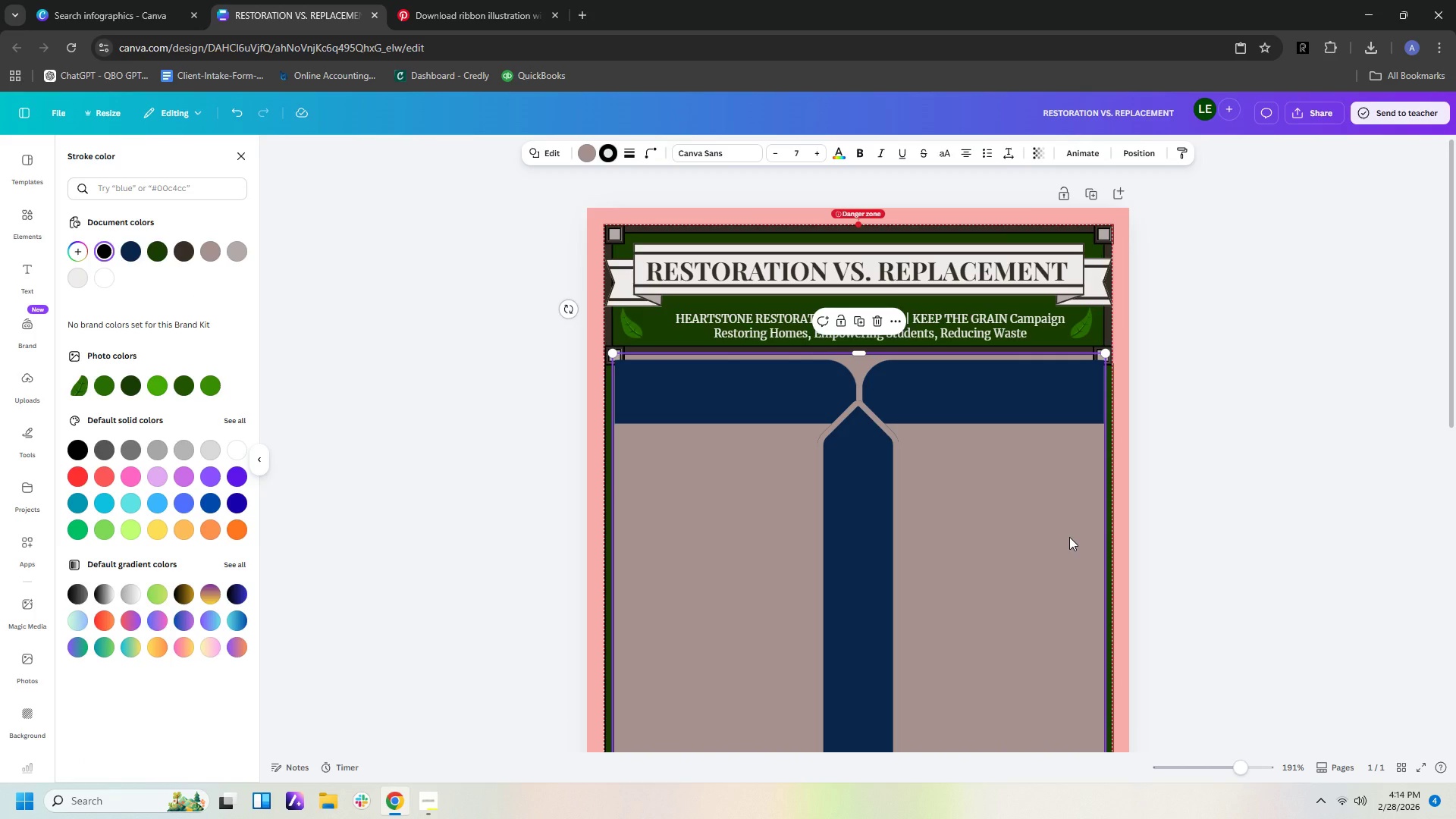 
left_click([1069, 537])
 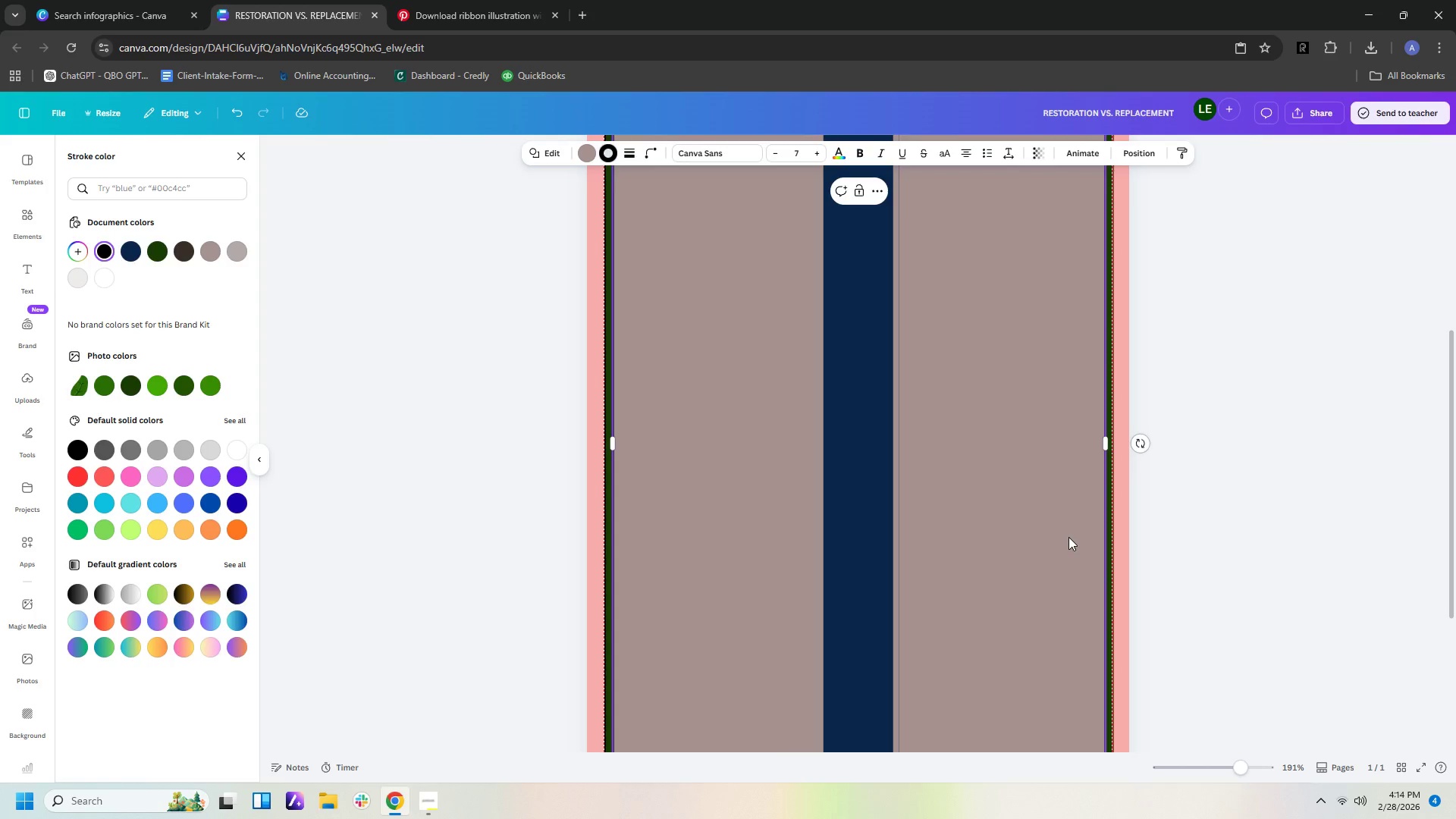 
scroll: coordinate [1067, 533], scroll_direction: up, amount: 5.0
 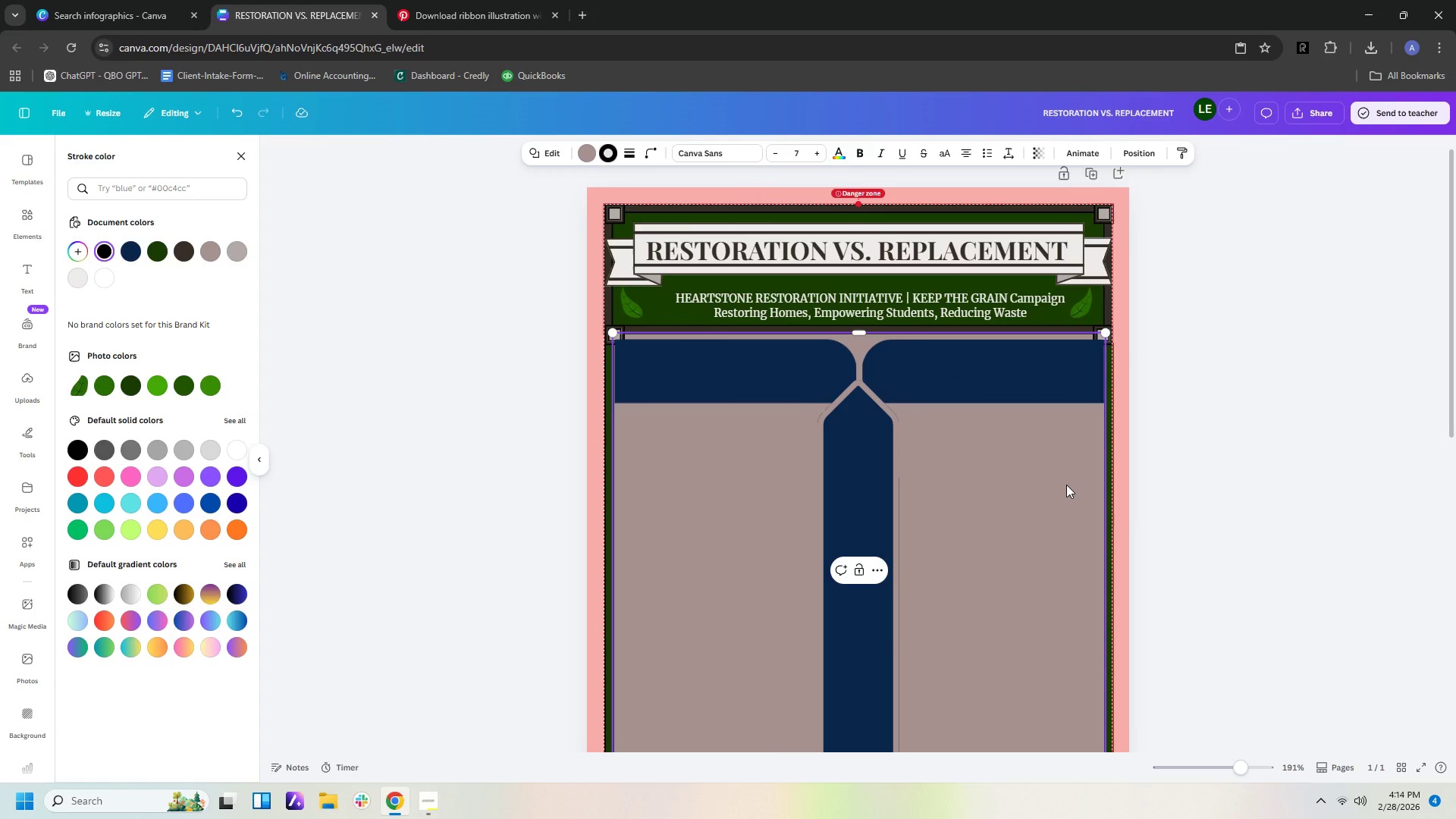 
hold_key(key=ControlLeft, duration=0.81)
scroll: coordinate [1064, 485], scroll_direction: down, amount: 6.0
 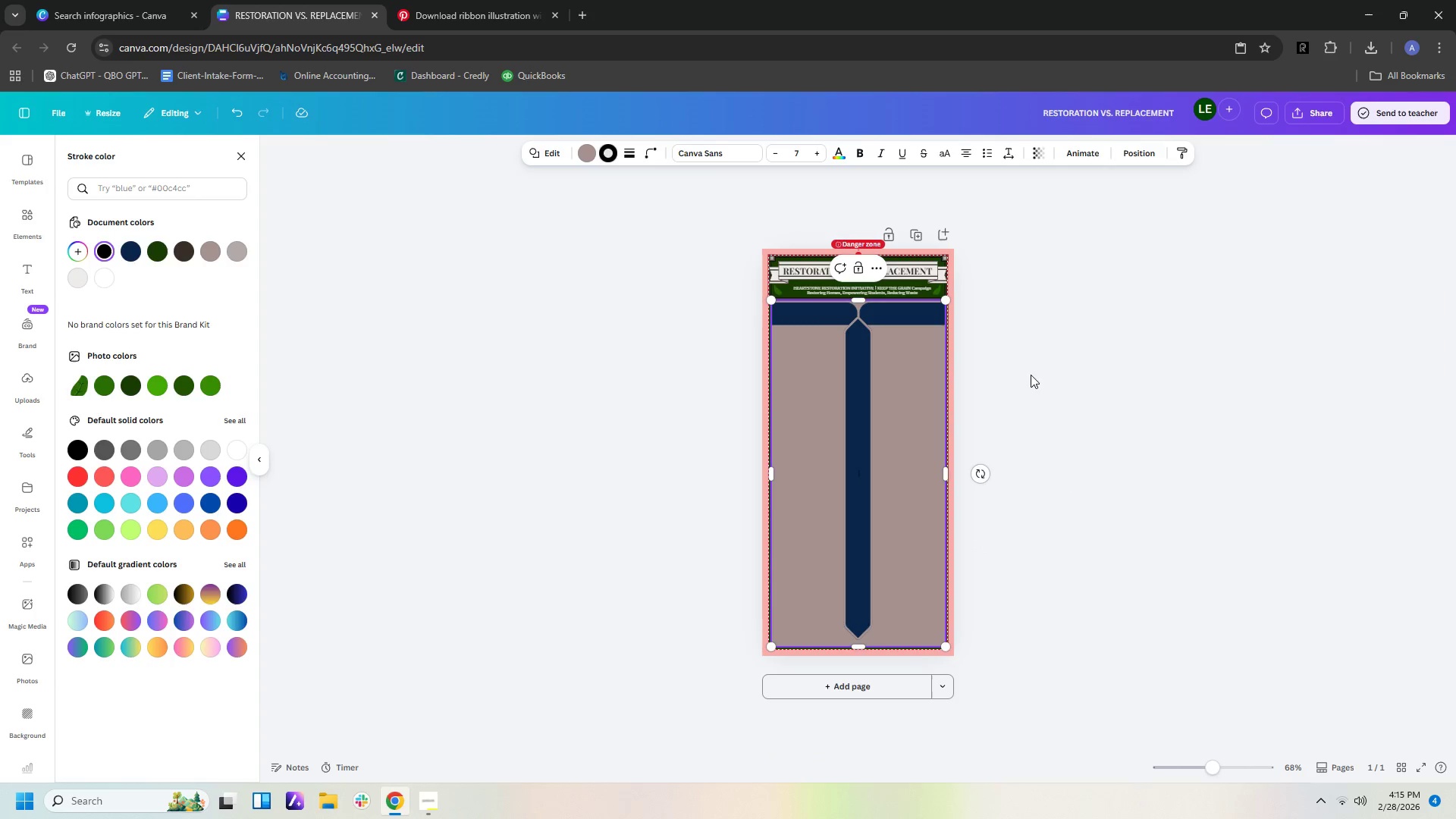 
left_click([861, 417])
 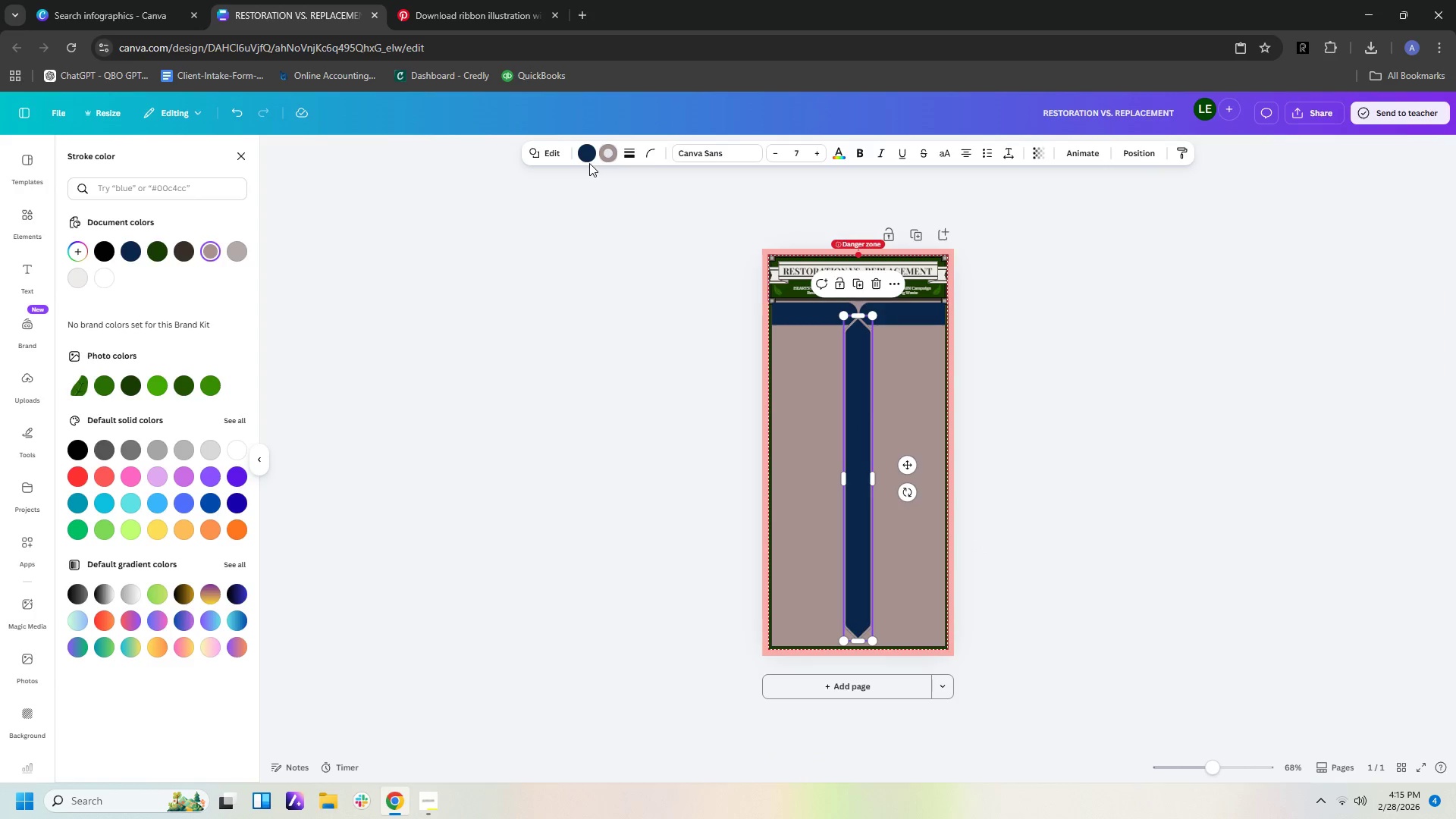 
left_click([583, 155])
 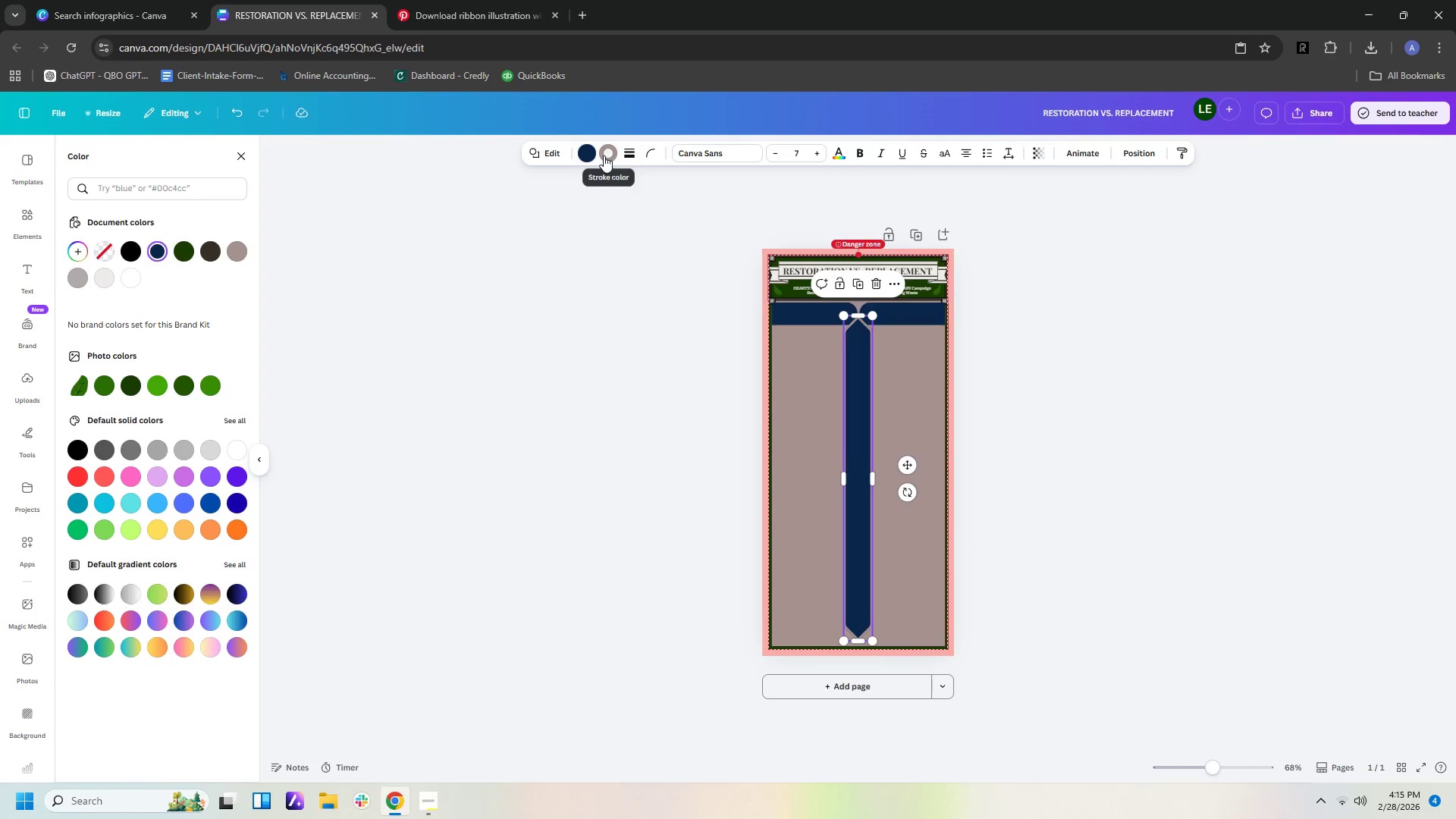 
left_click([604, 155])
 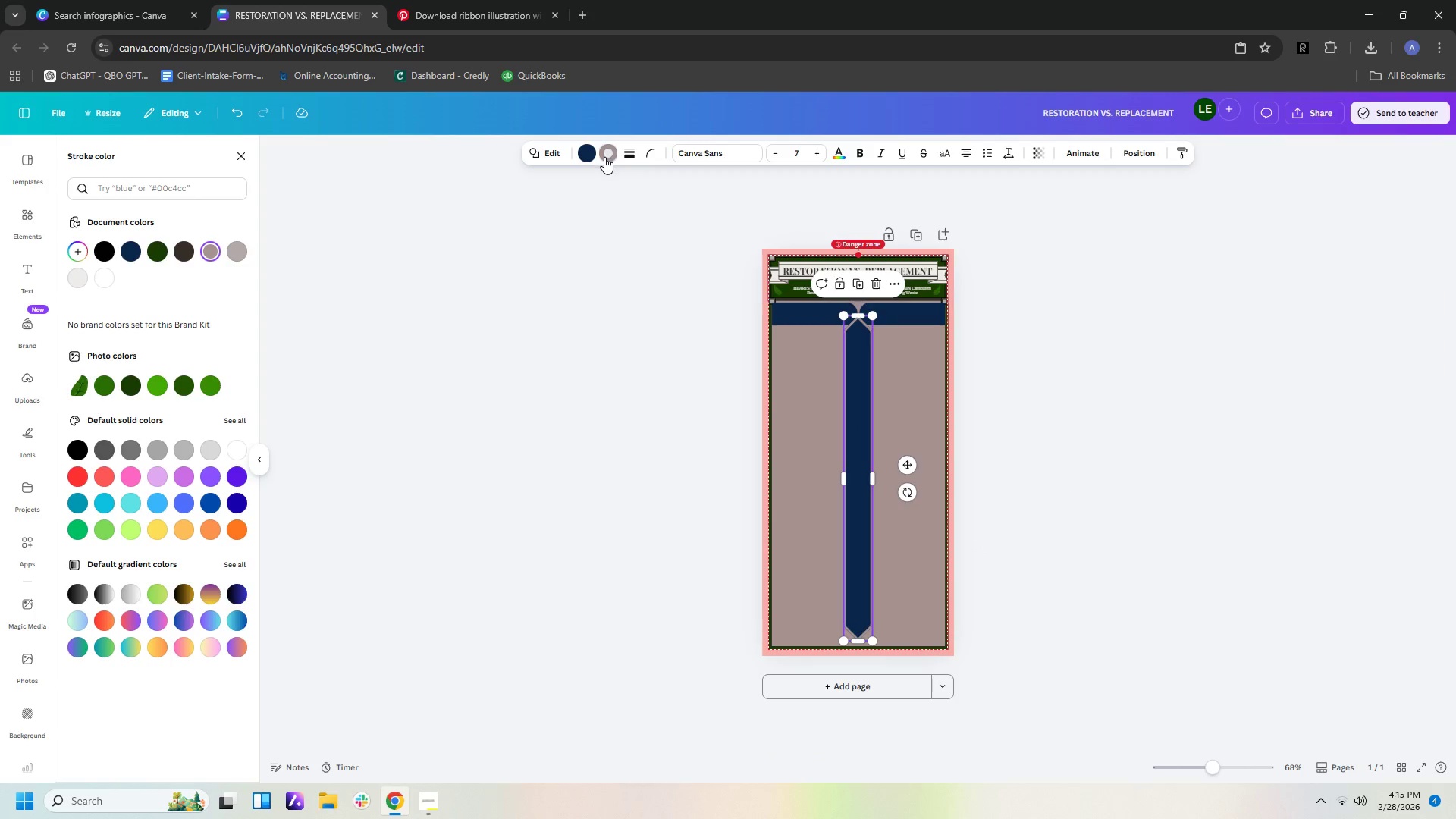 
left_click([604, 157])
 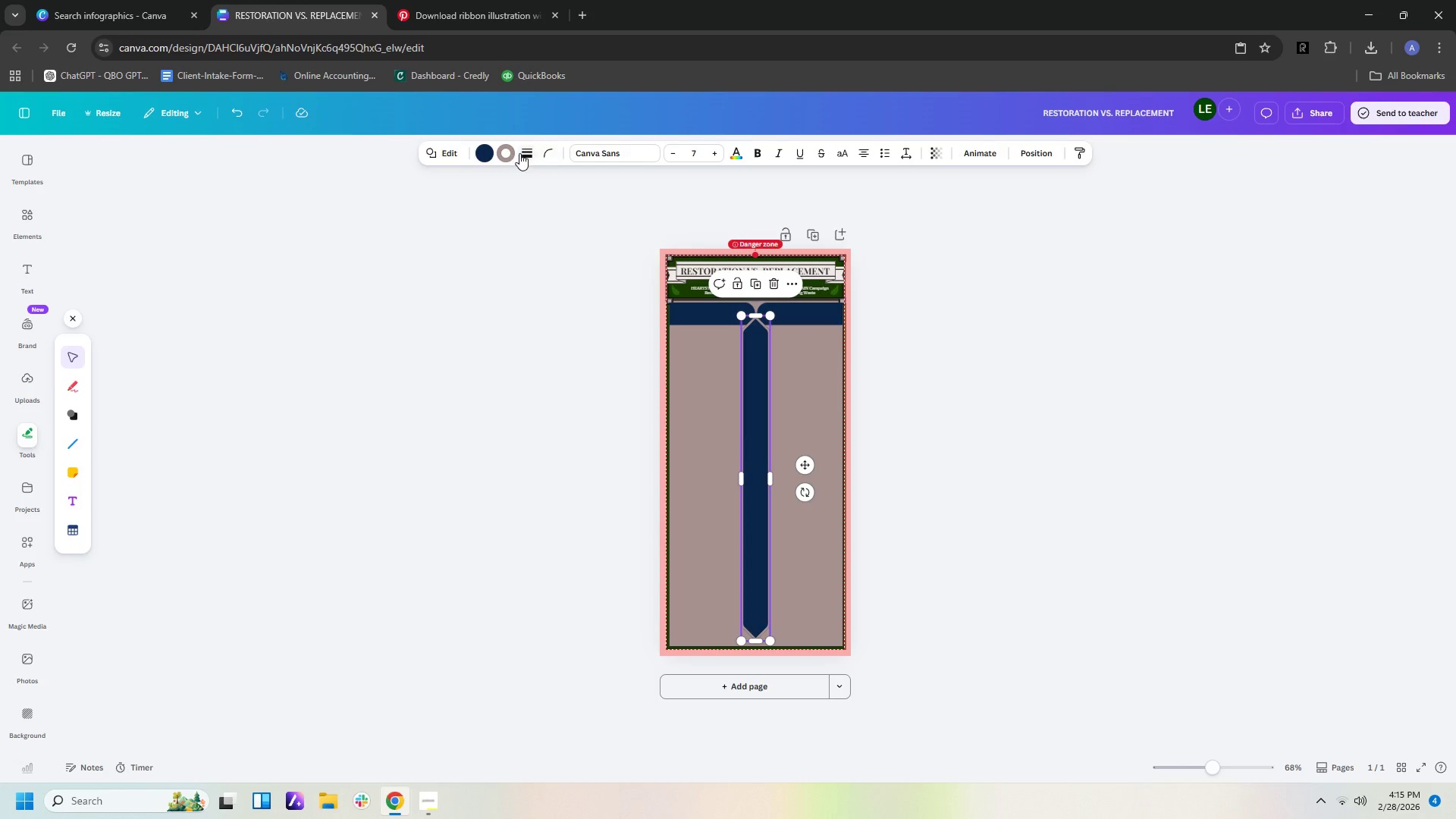 
left_click([544, 155])
 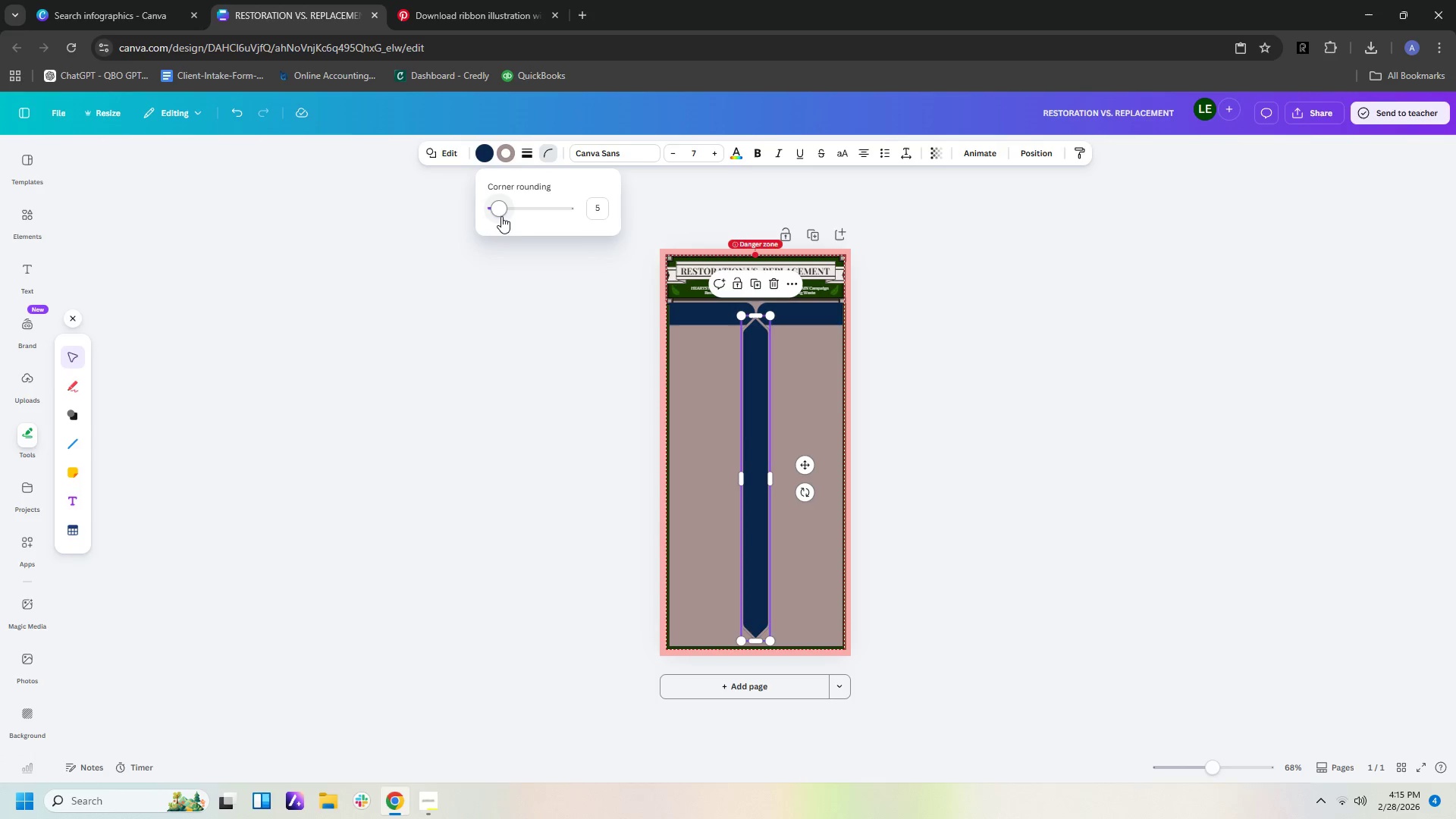 
left_click_drag(start_coordinate=[501, 213], to_coordinate=[497, 211])
 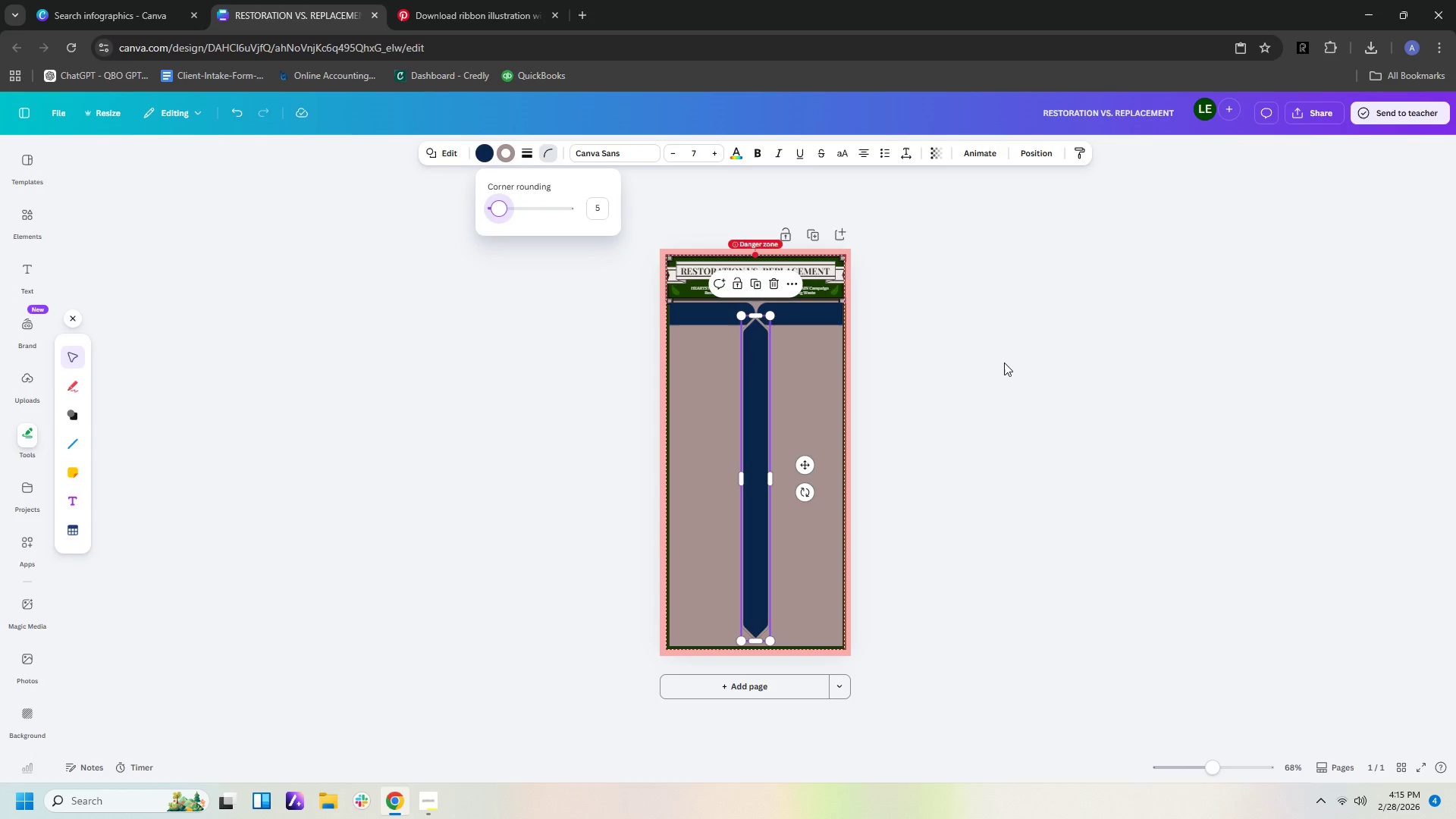 
left_click([1011, 368])
 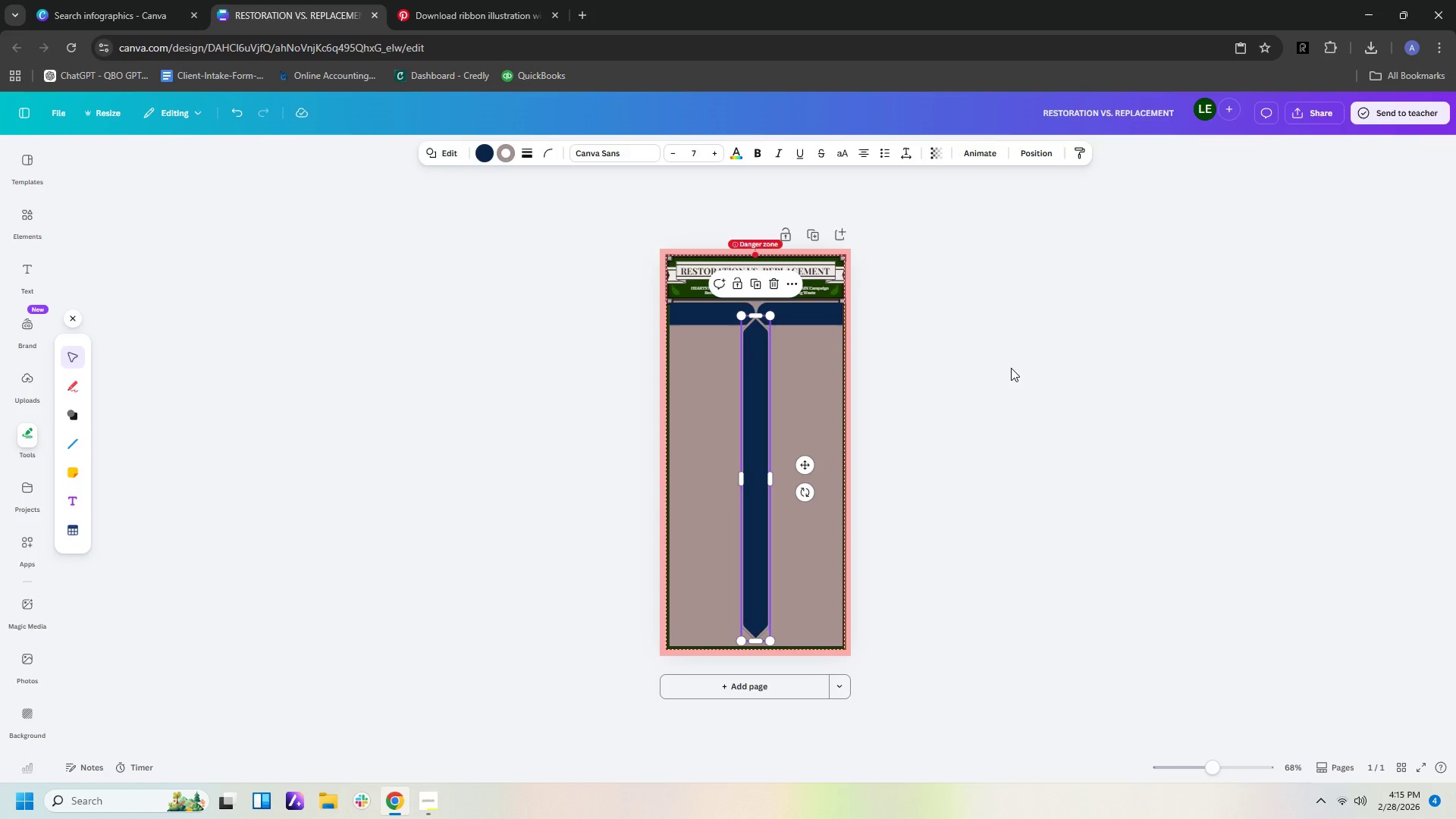 
left_click([1011, 368])
 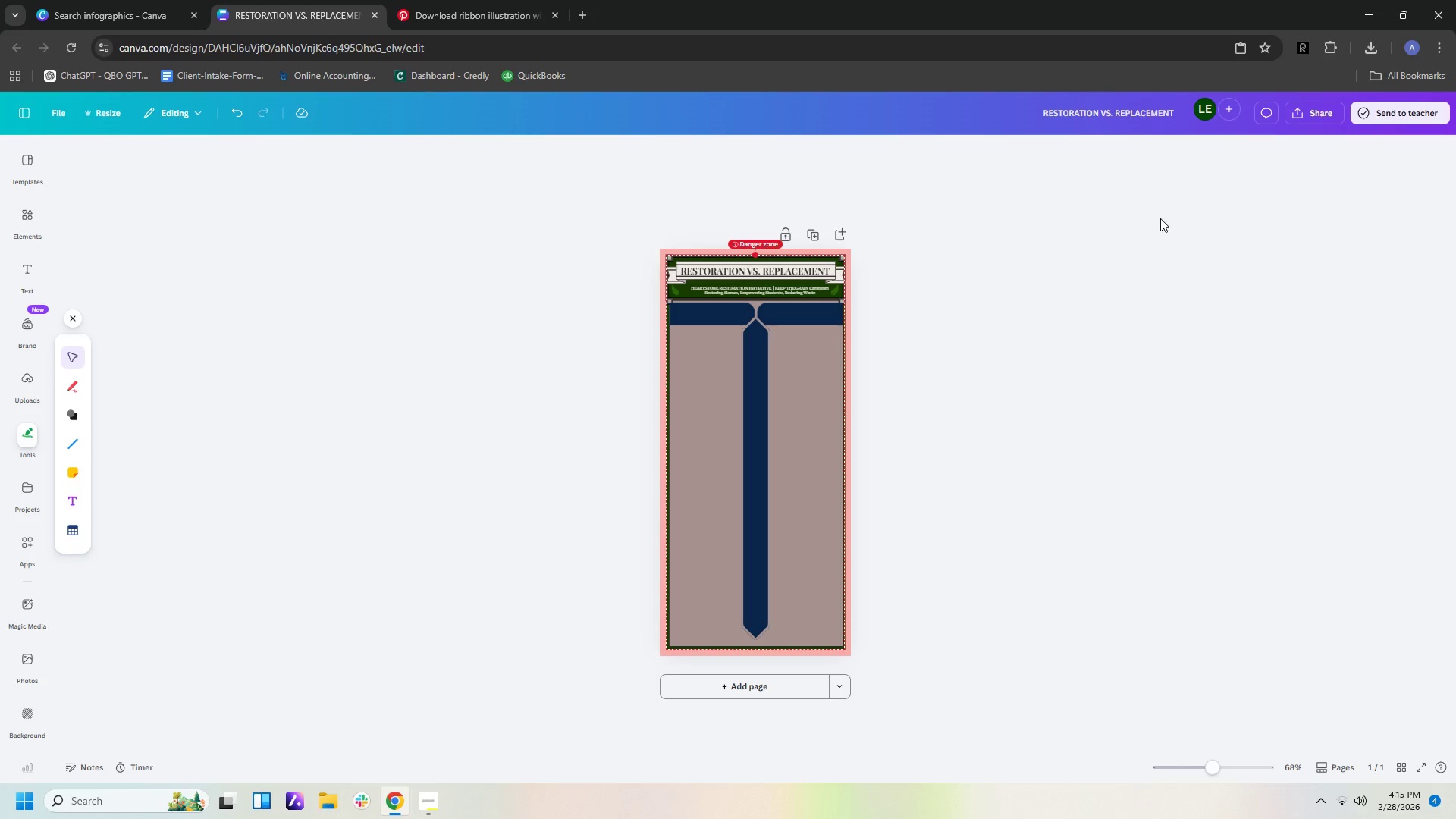 
wait(16.56)
 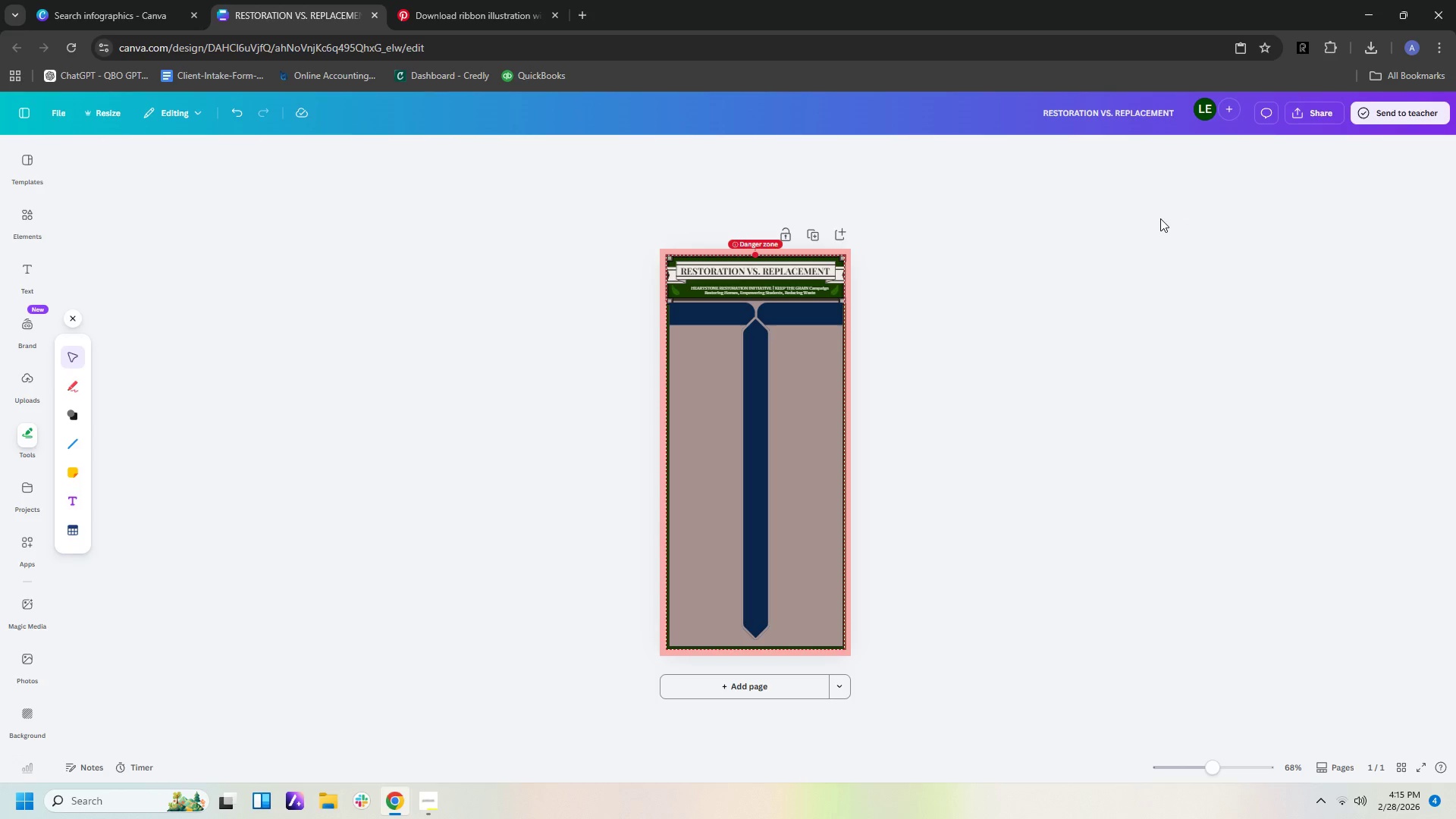 
left_click([29, 226])
 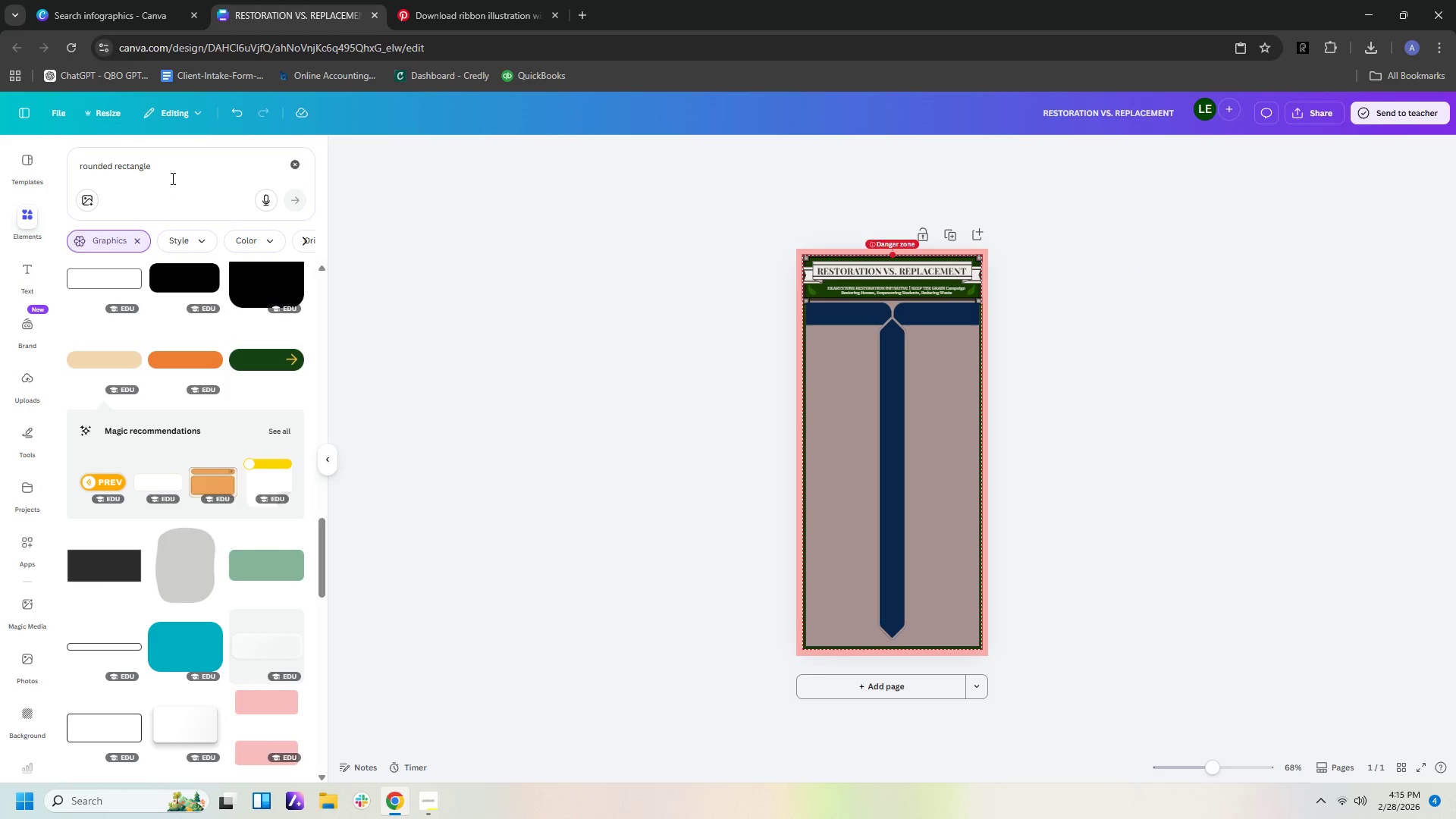 
left_click_drag(start_coordinate=[173, 167], to_coordinate=[0, 163])
 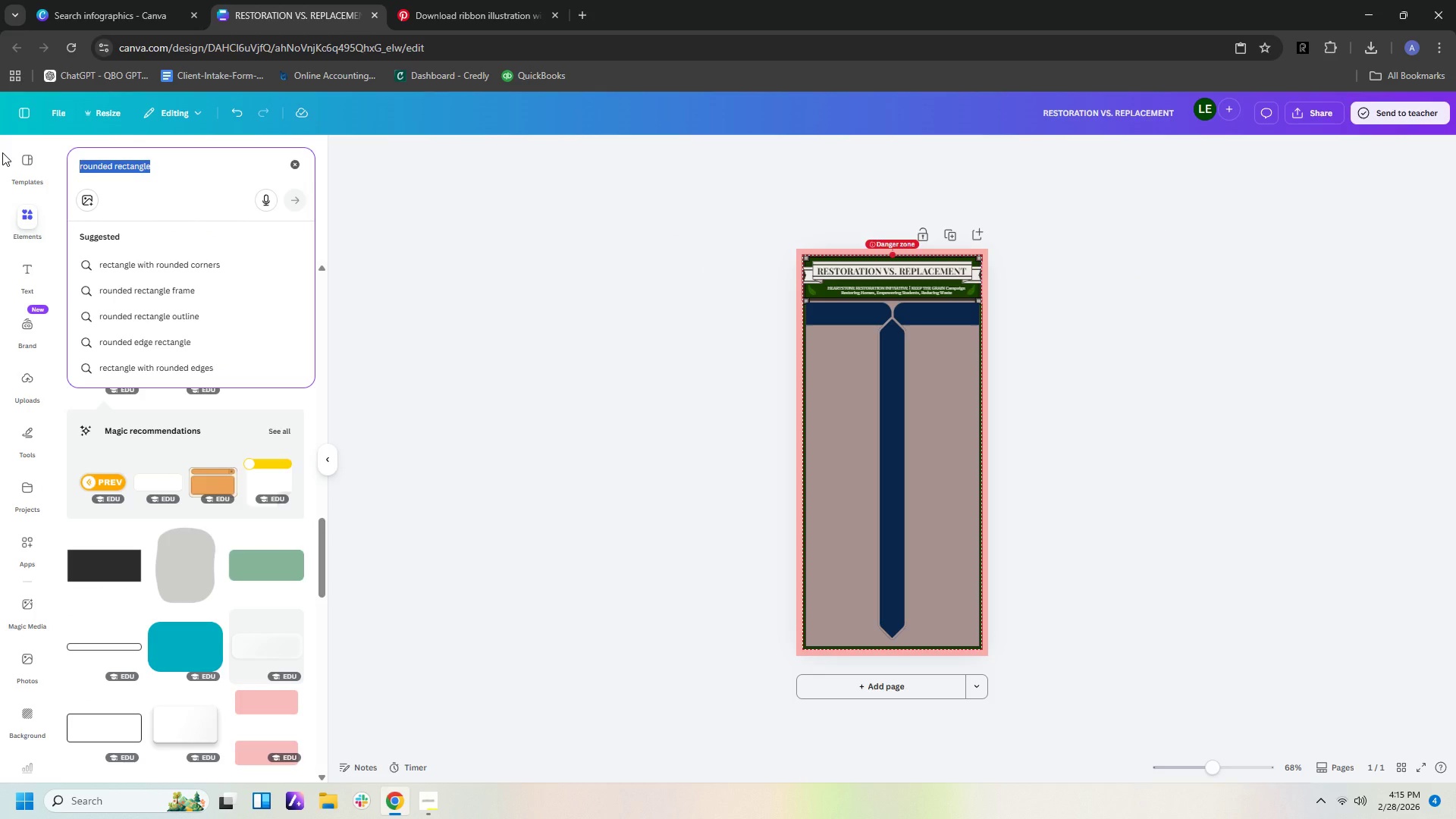 
type(wood background)
 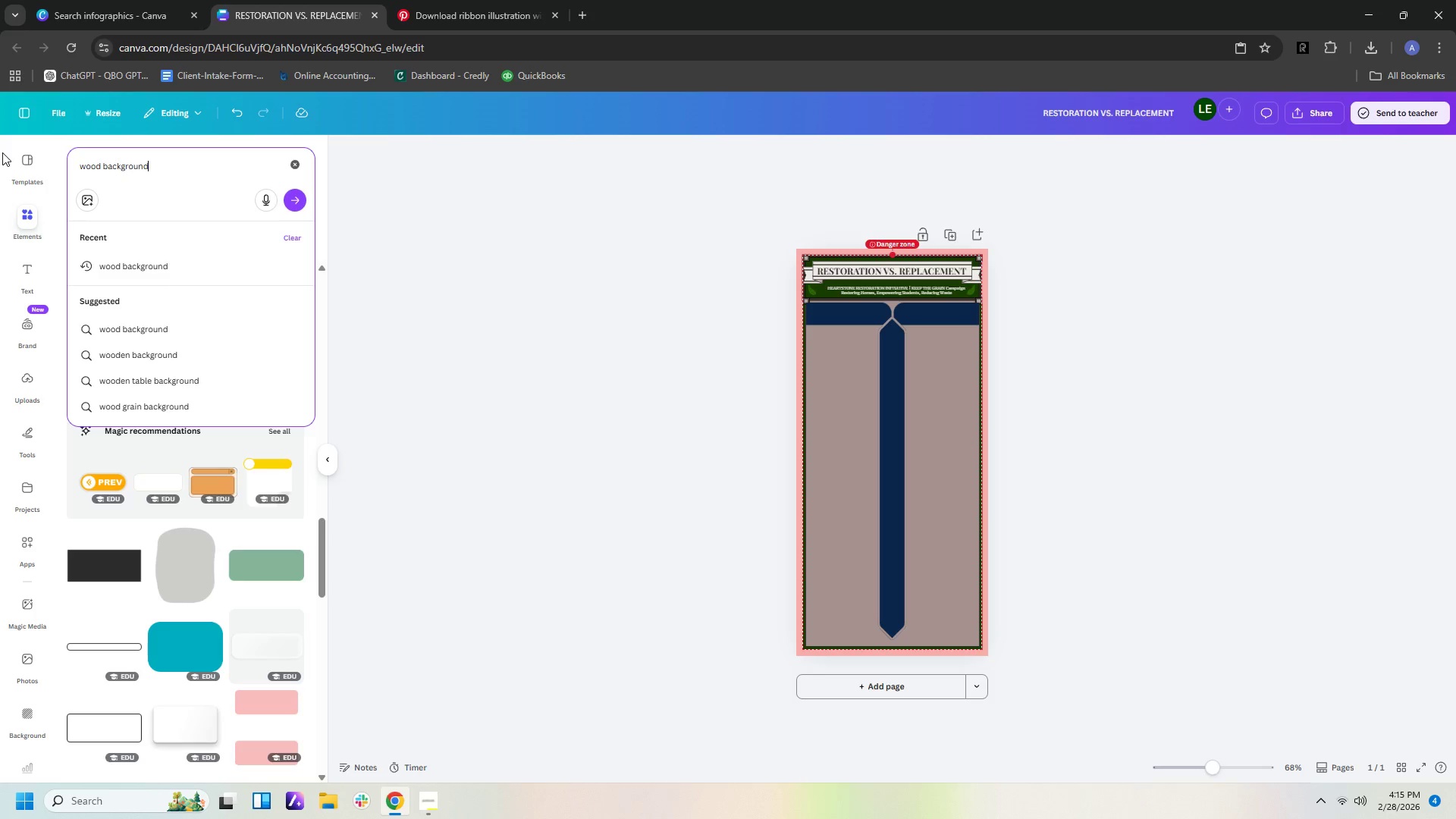 
key(Enter)
 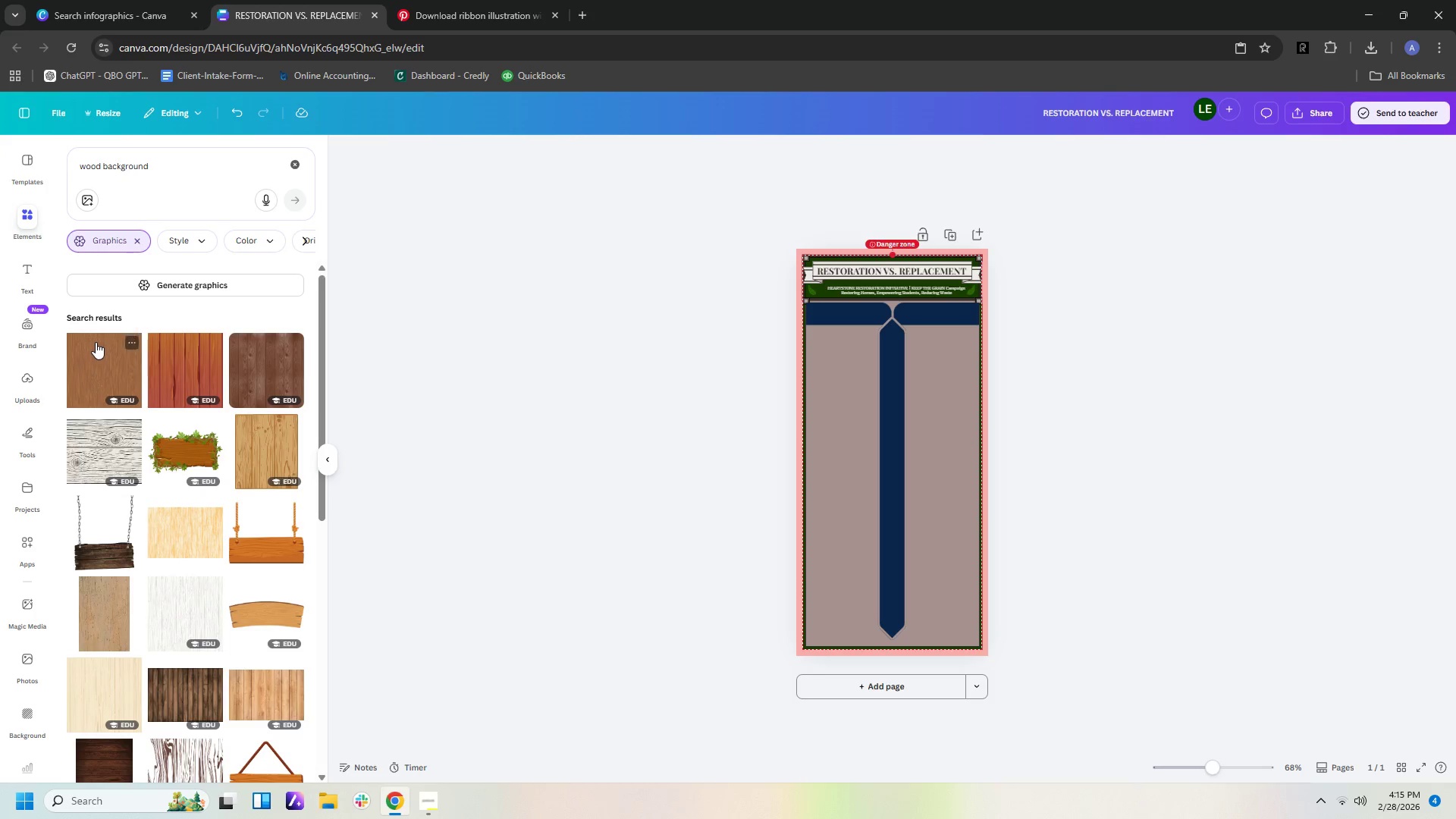 
left_click([101, 354])
 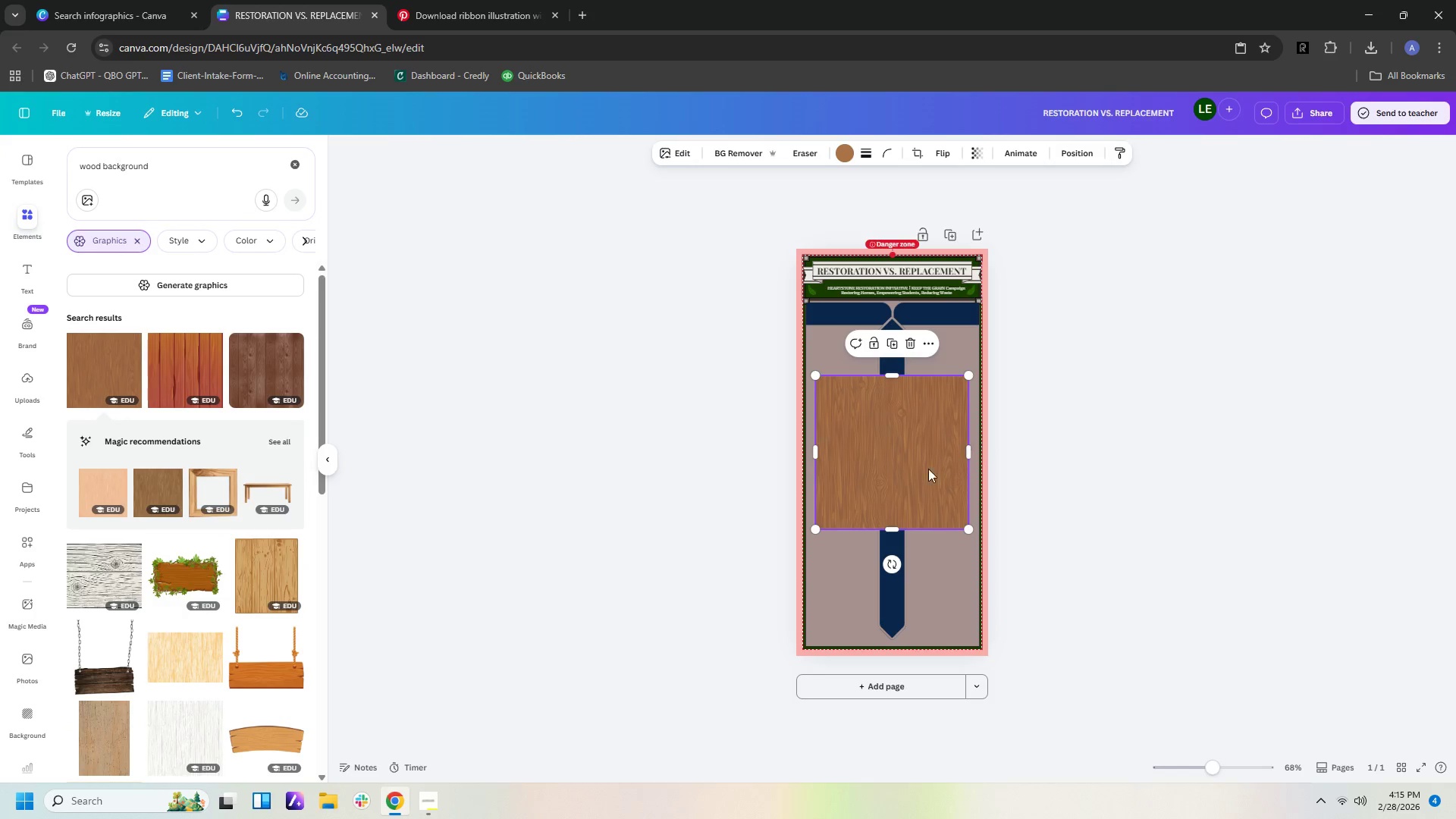 
left_click_drag(start_coordinate=[923, 470], to_coordinate=[912, 424])
 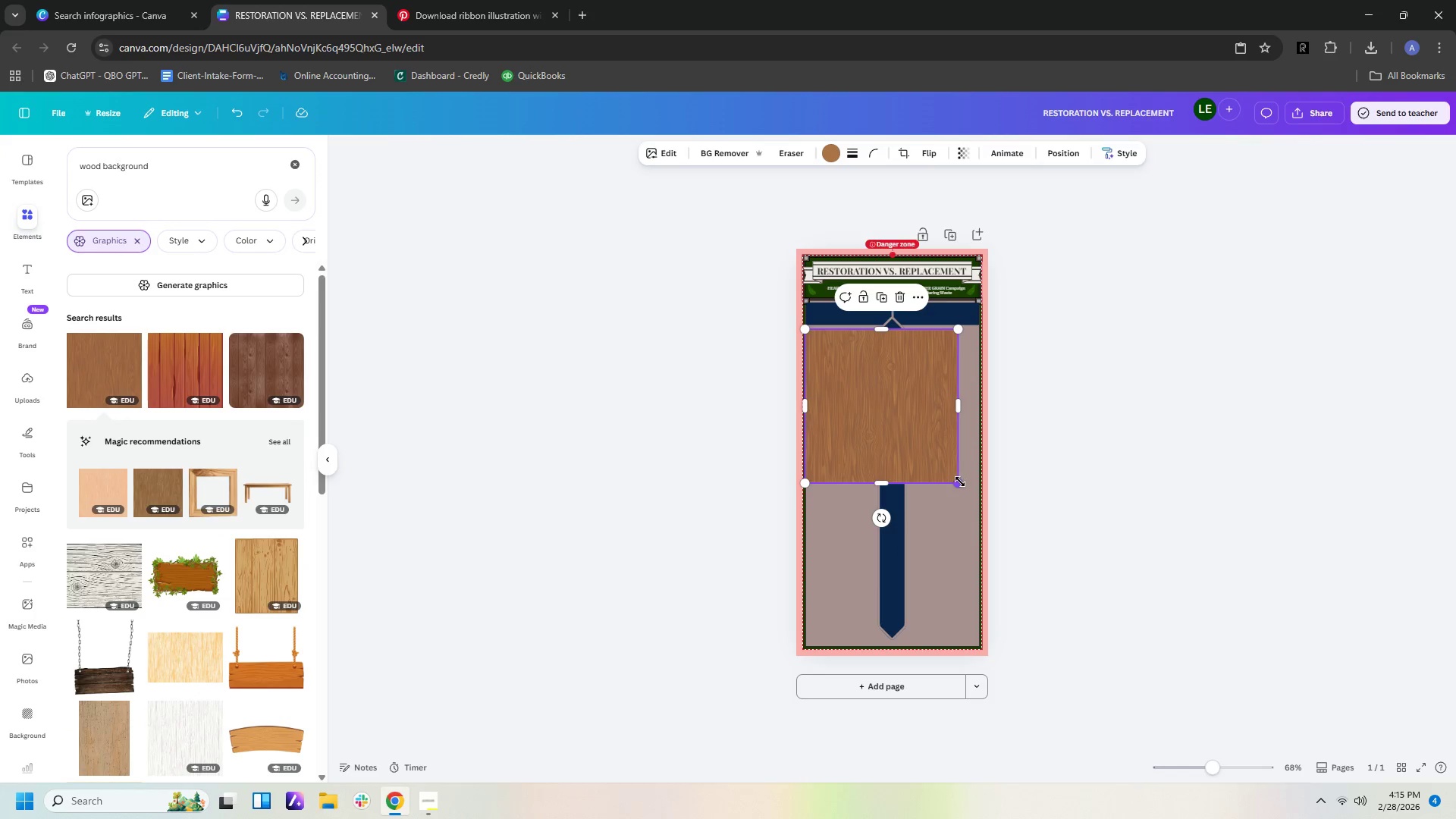 
left_click_drag(start_coordinate=[959, 482], to_coordinate=[869, 440])
 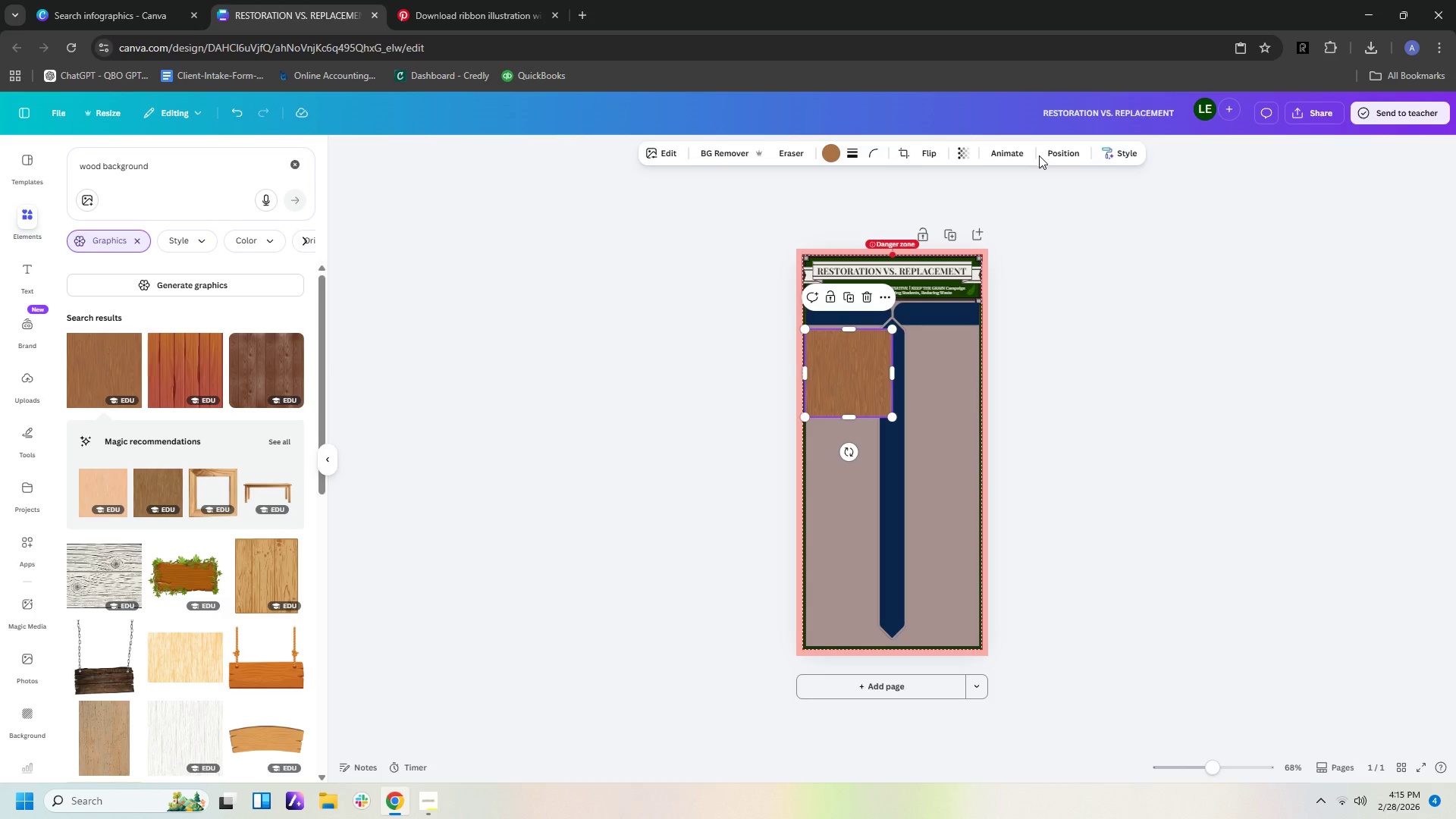 
left_click([1065, 159])
 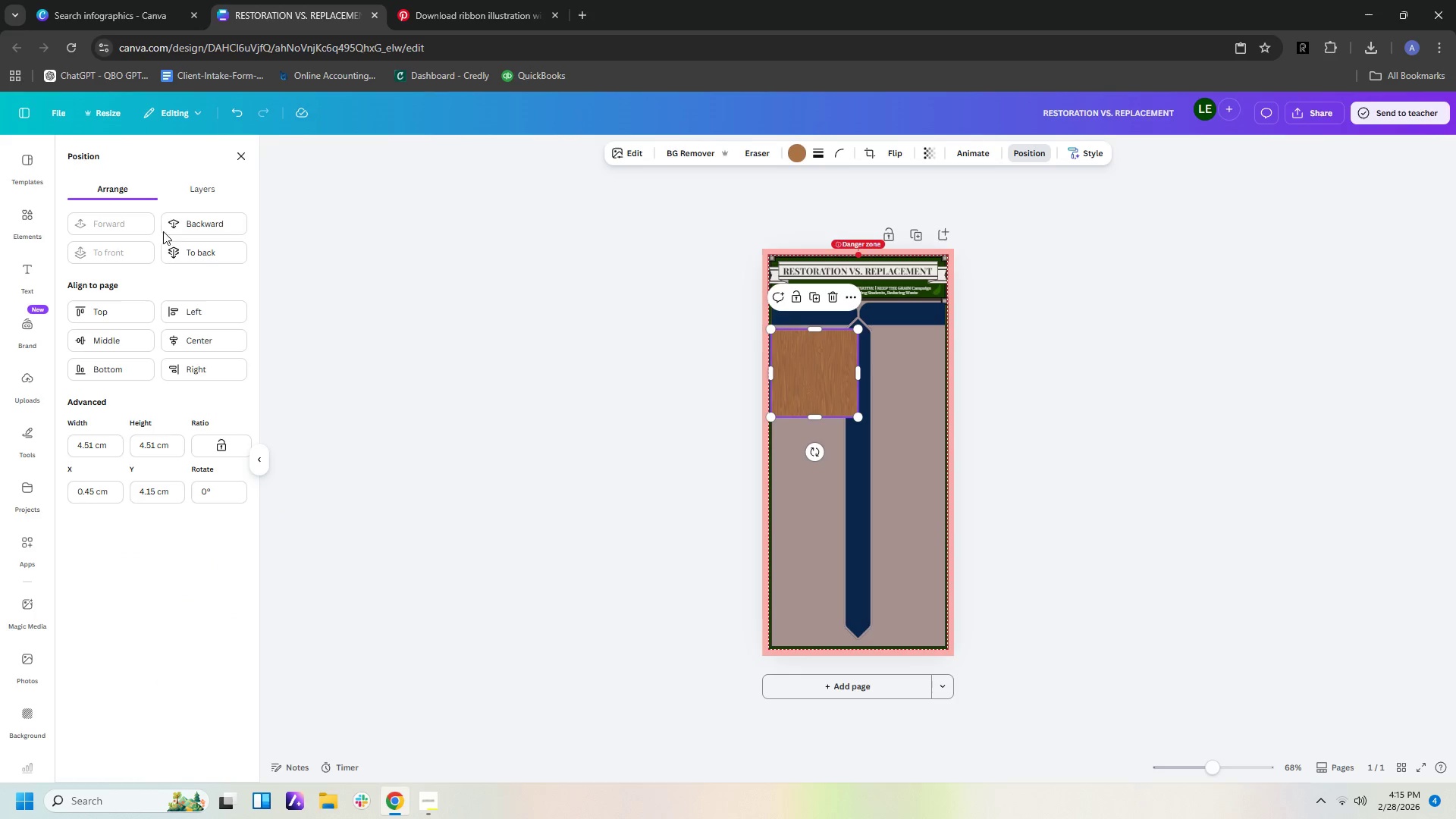 
left_click([176, 228])
 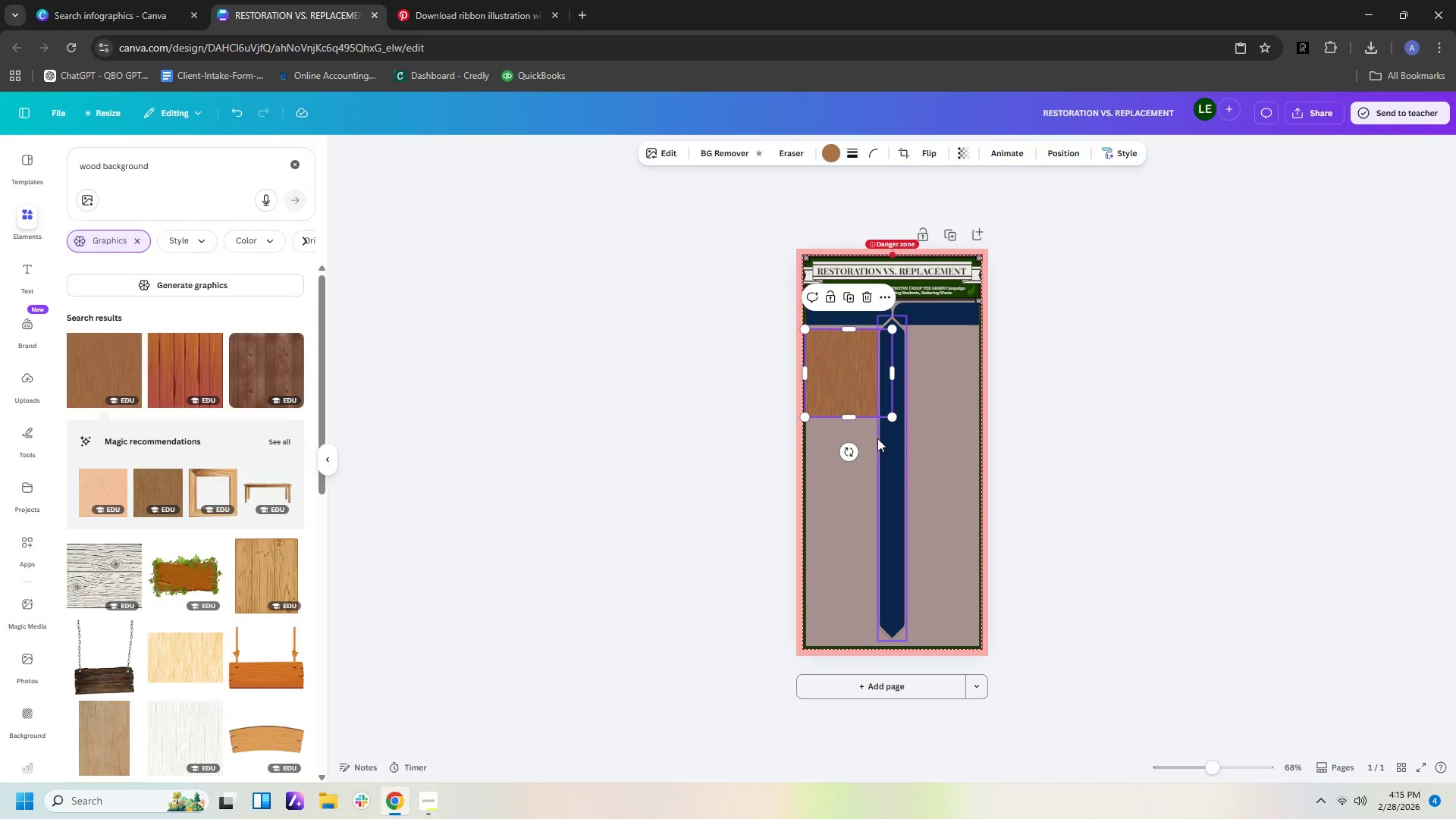 
left_click([847, 403])
 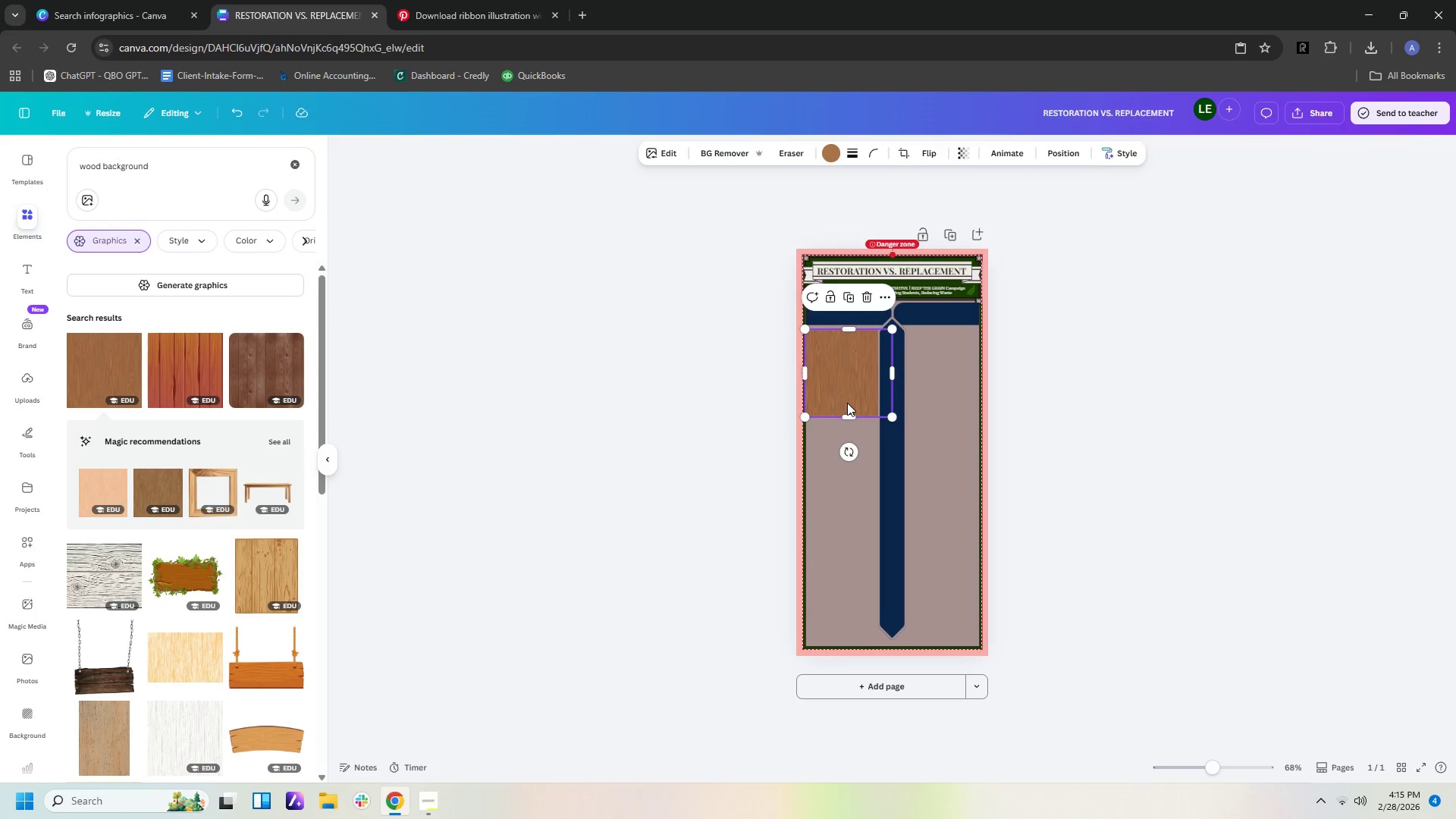 
key(Control+C)
 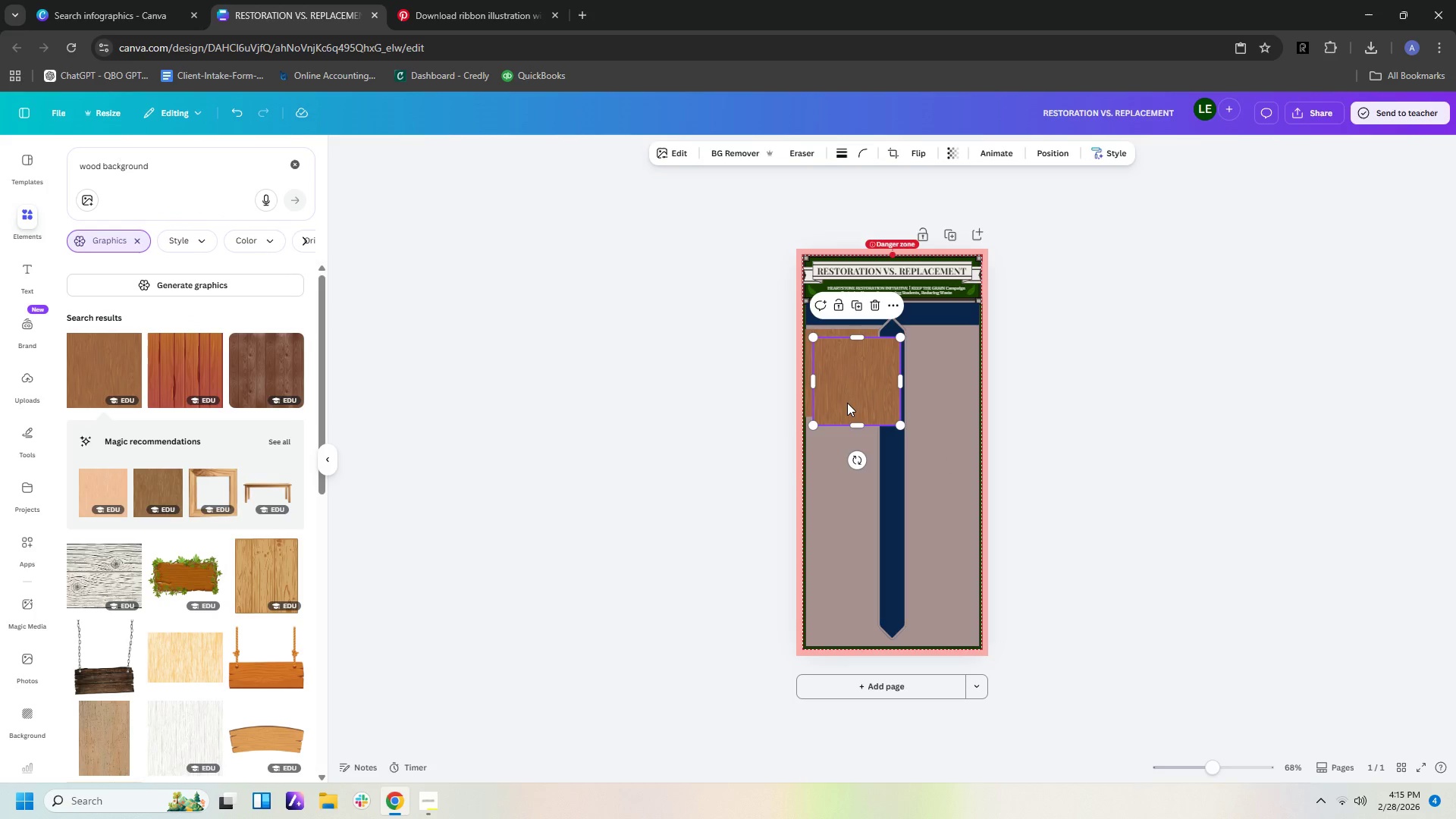 
key(Control+V)
 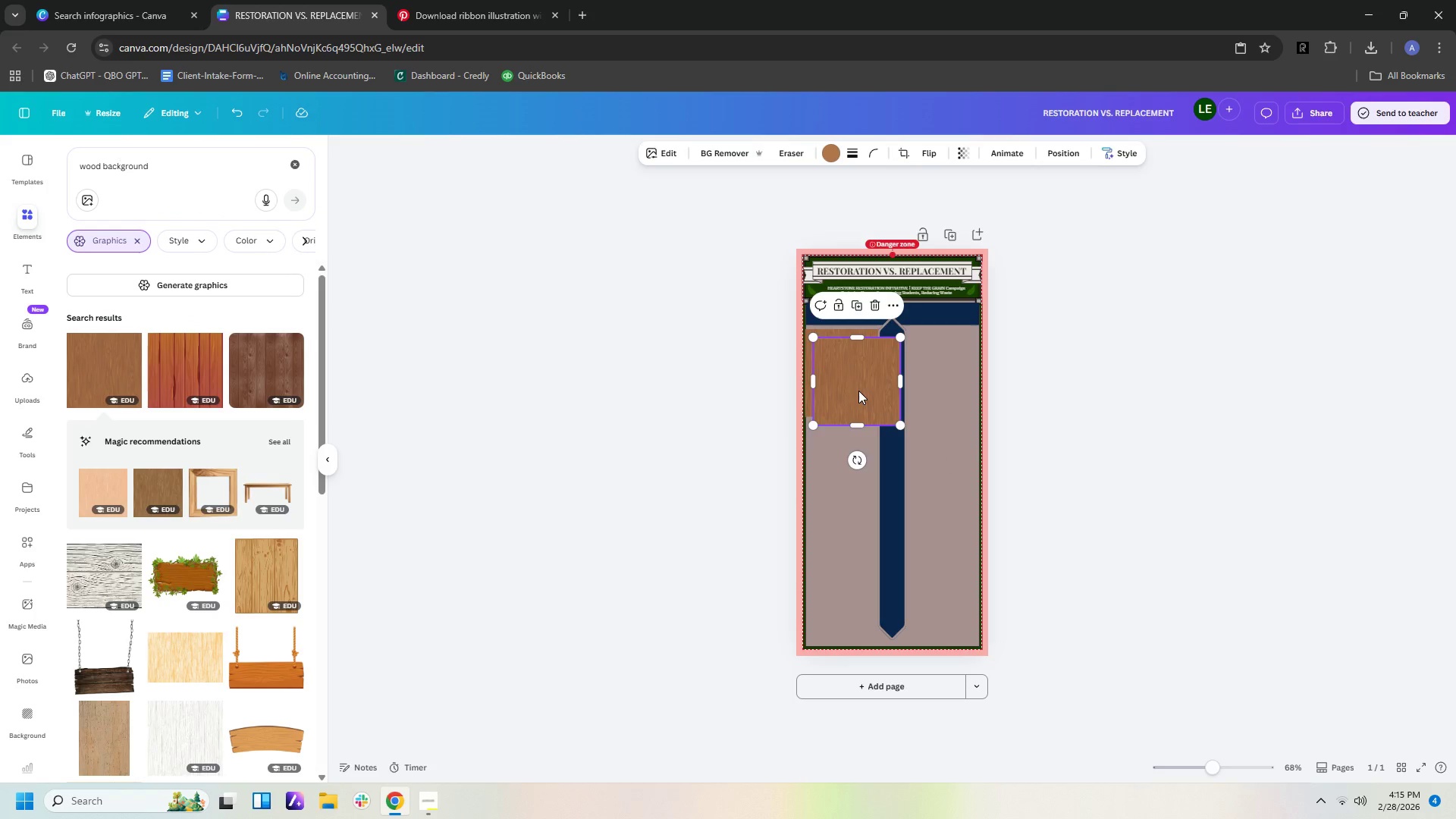 
left_click_drag(start_coordinate=[858, 391], to_coordinate=[938, 383])
 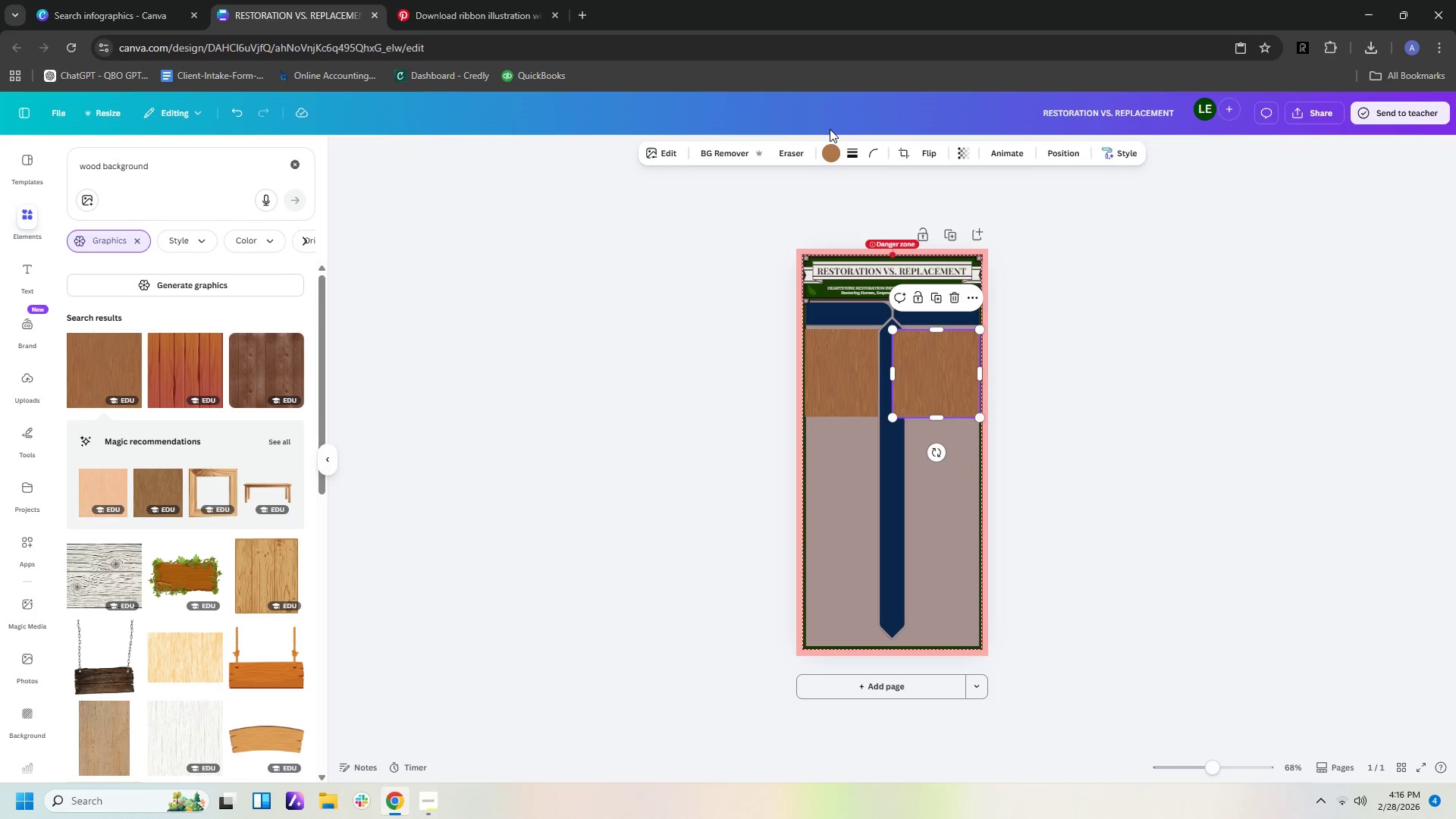 
left_click([1075, 154])
 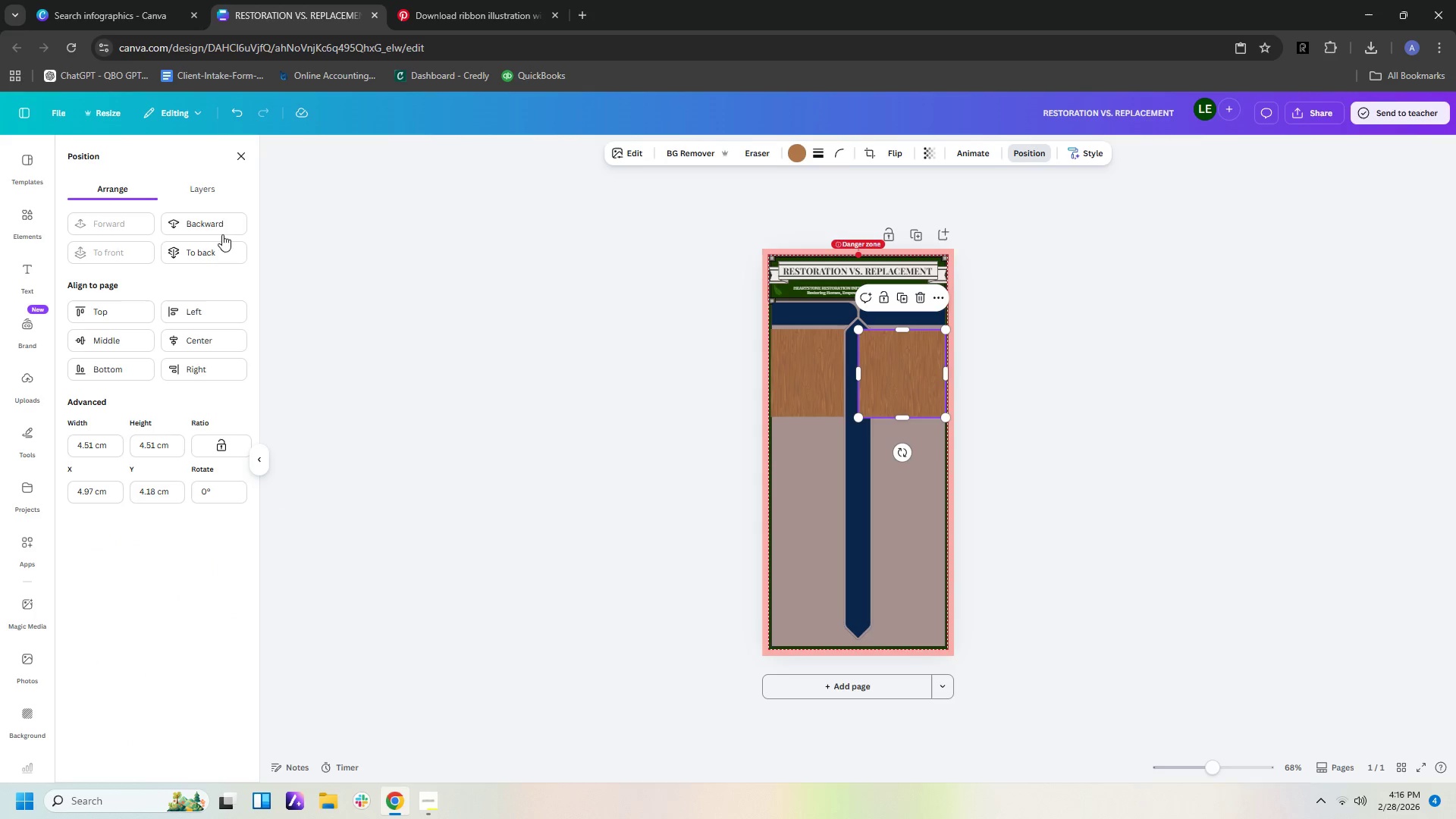 
left_click([206, 224])
 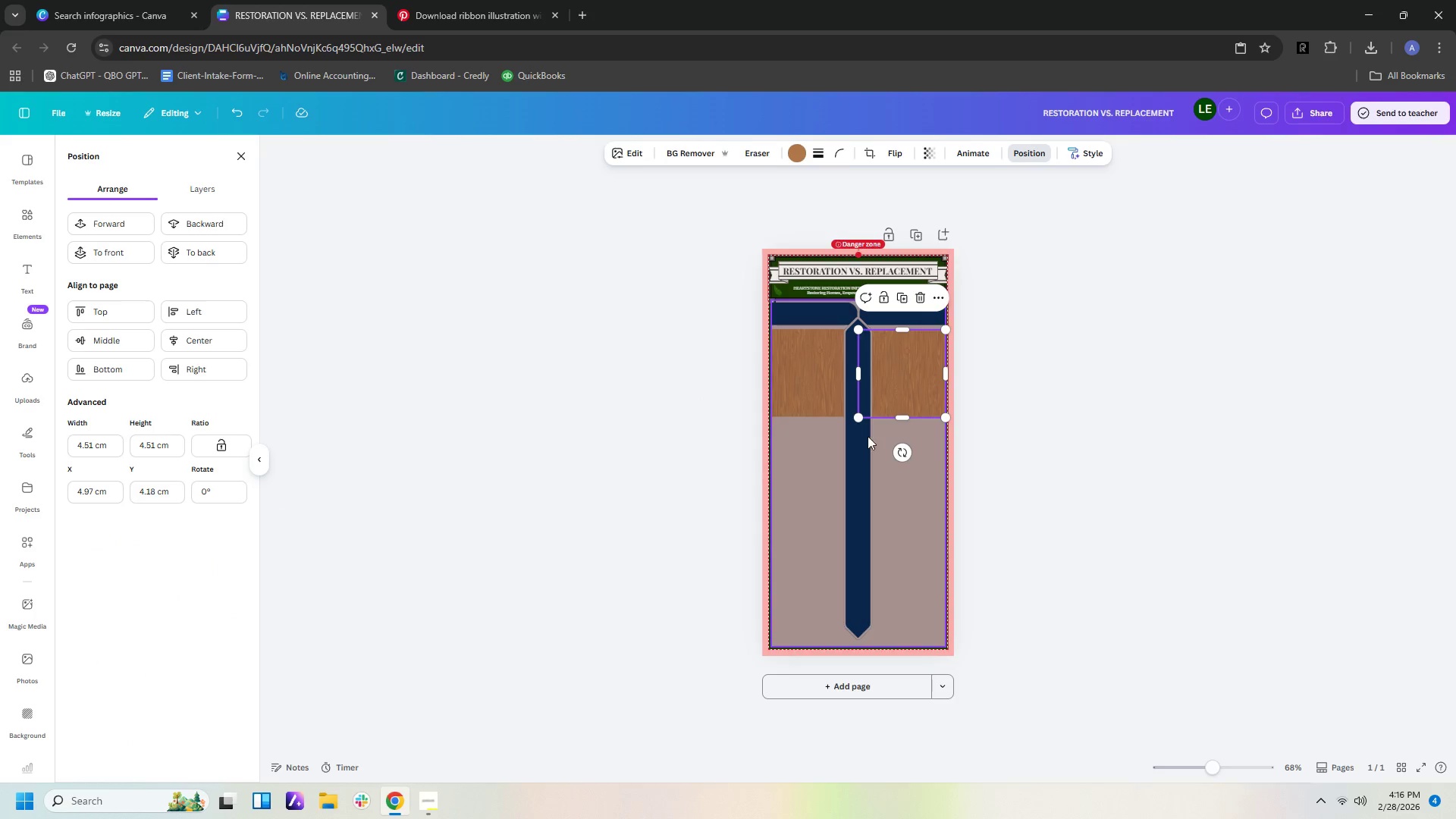 
left_click([1099, 438])
 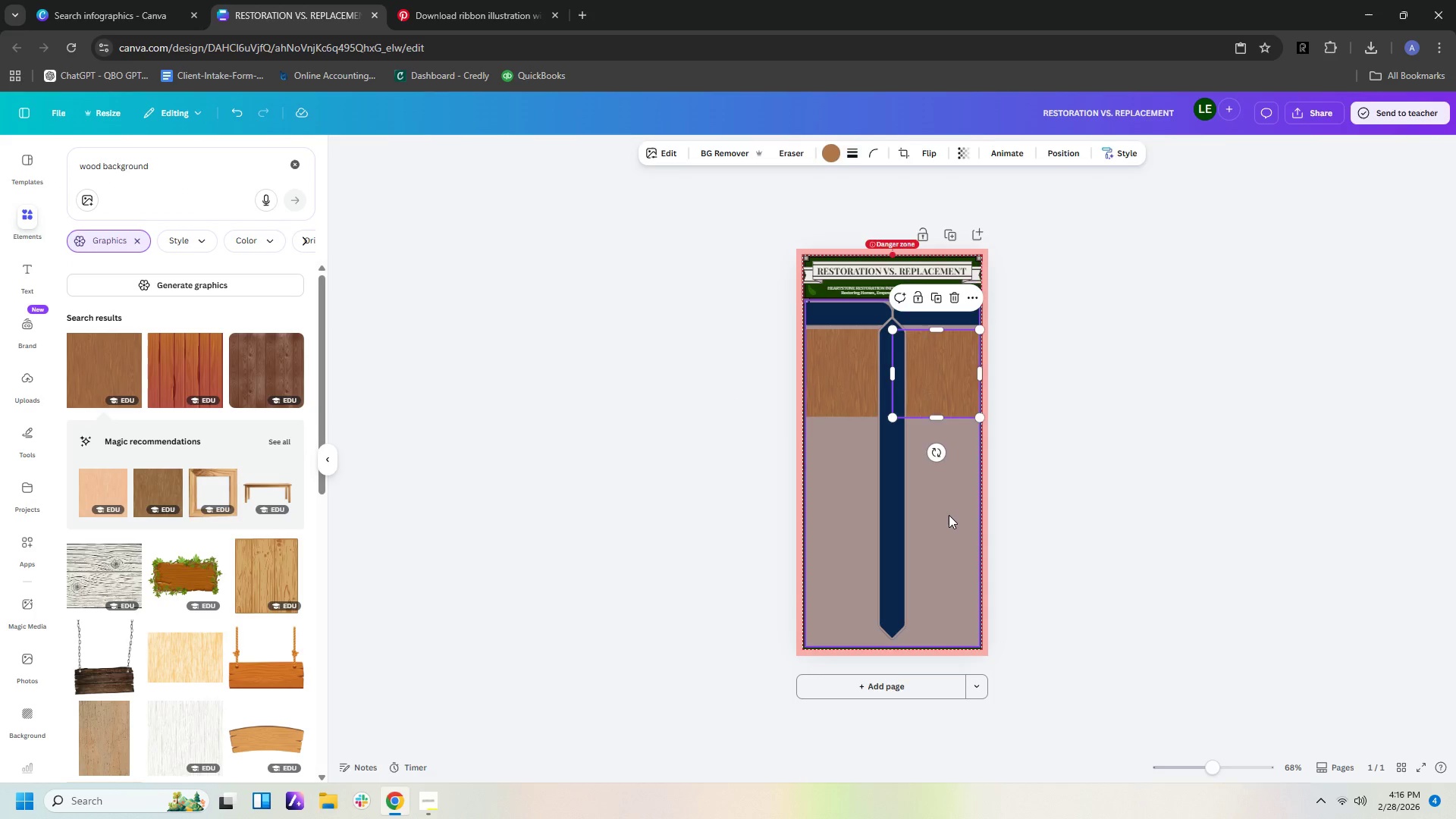 
left_click([949, 515])
 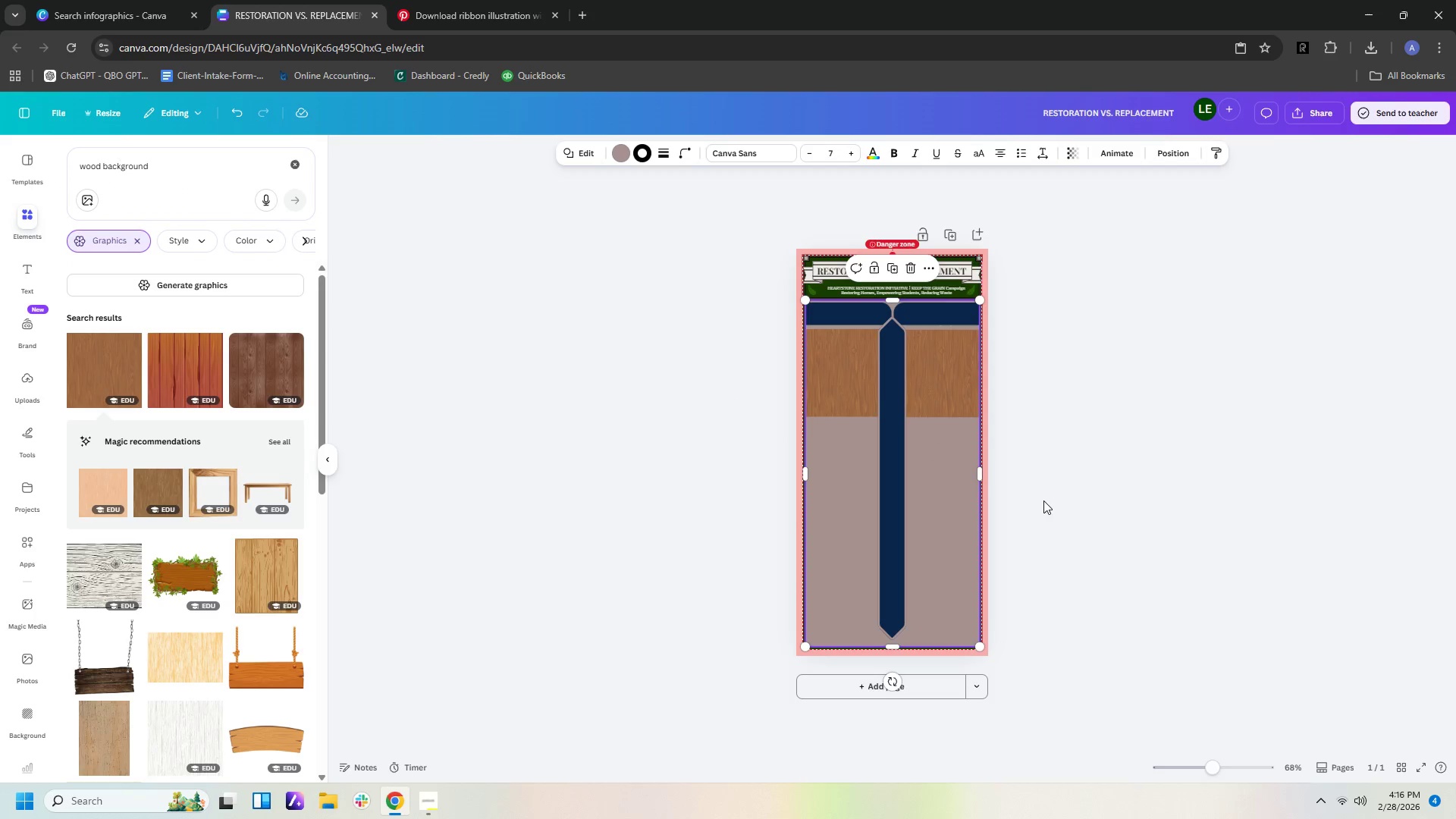 
wait(7.03)
 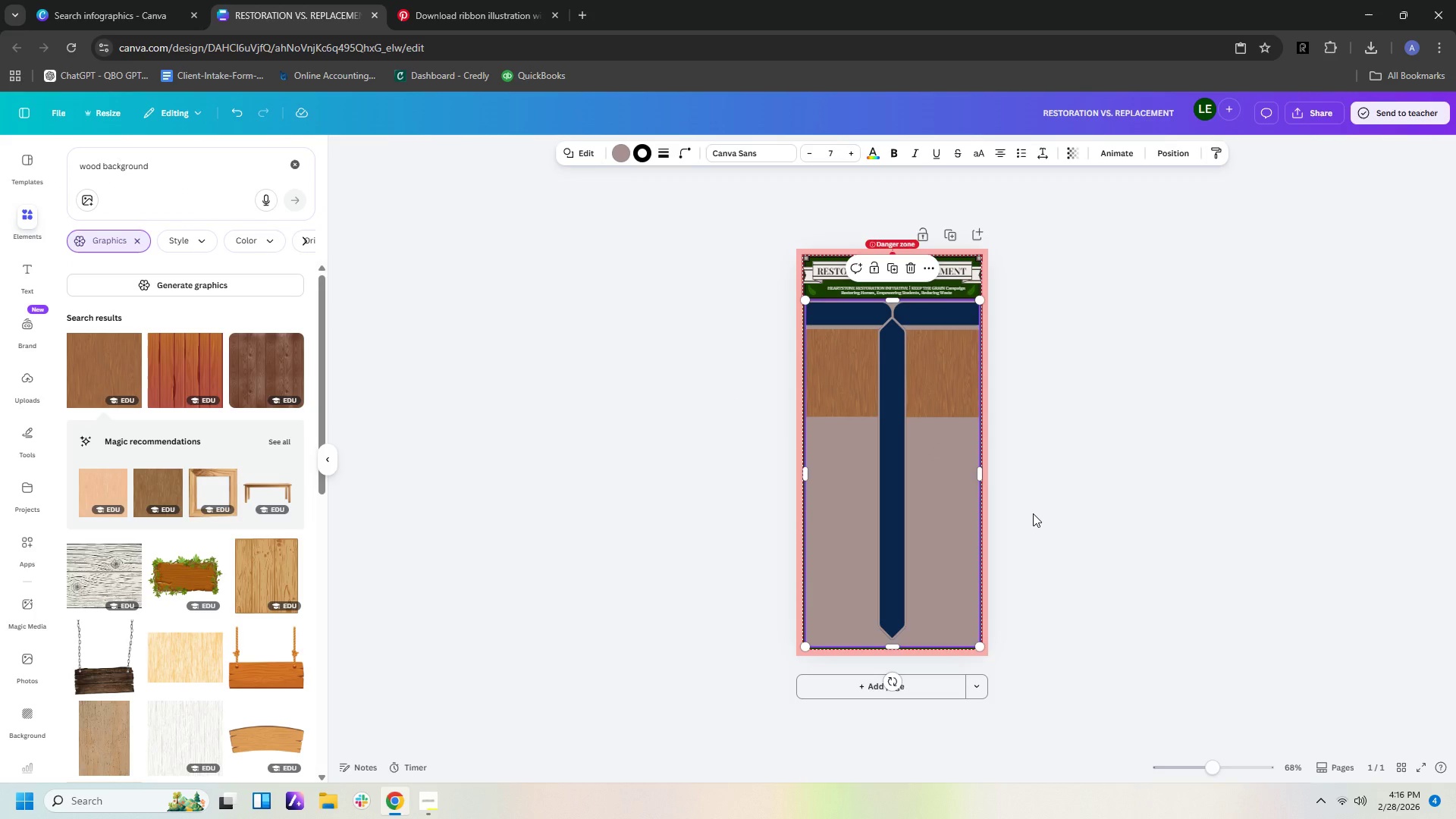 
left_click([858, 387])
 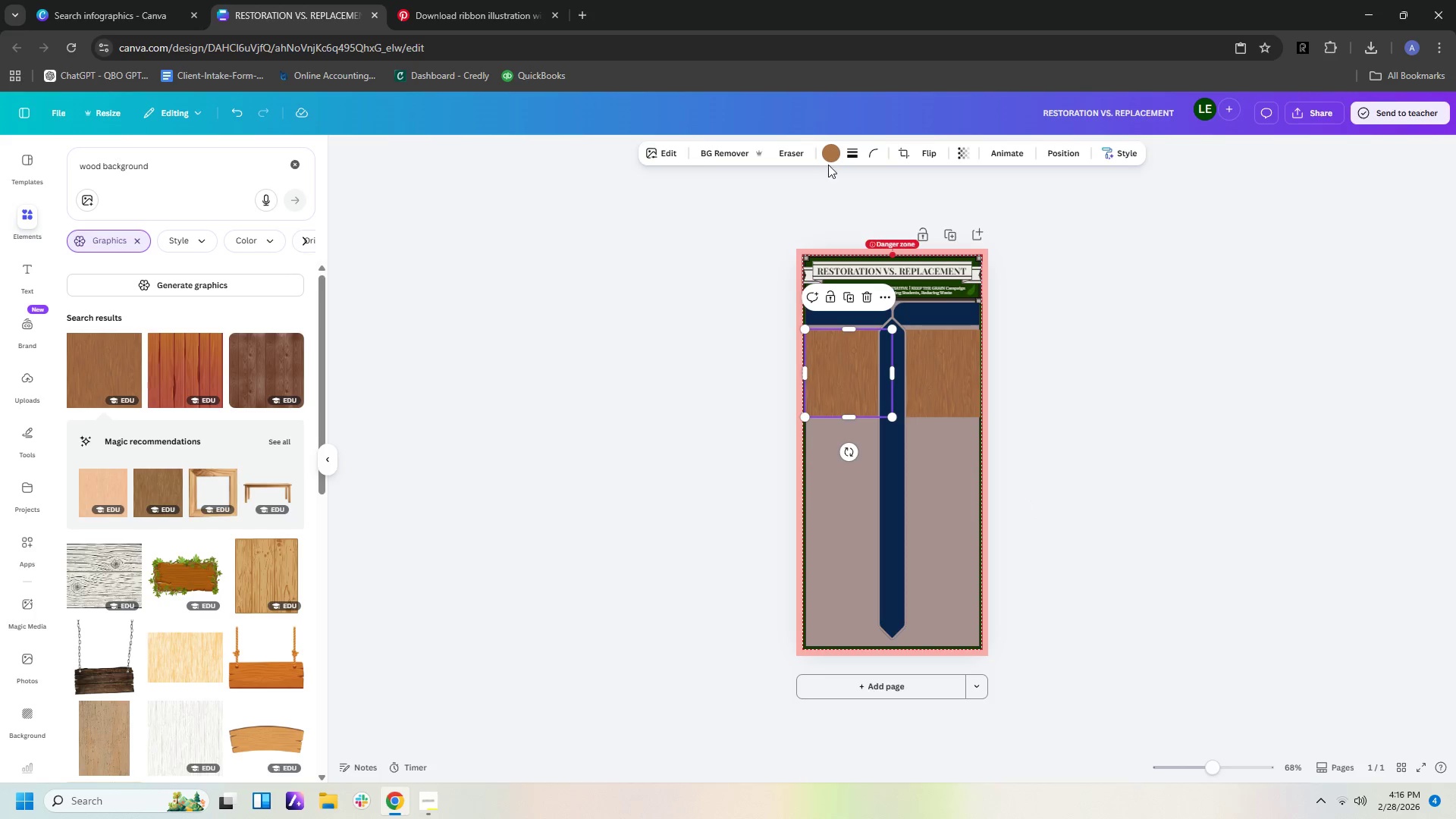 
left_click([826, 158])
 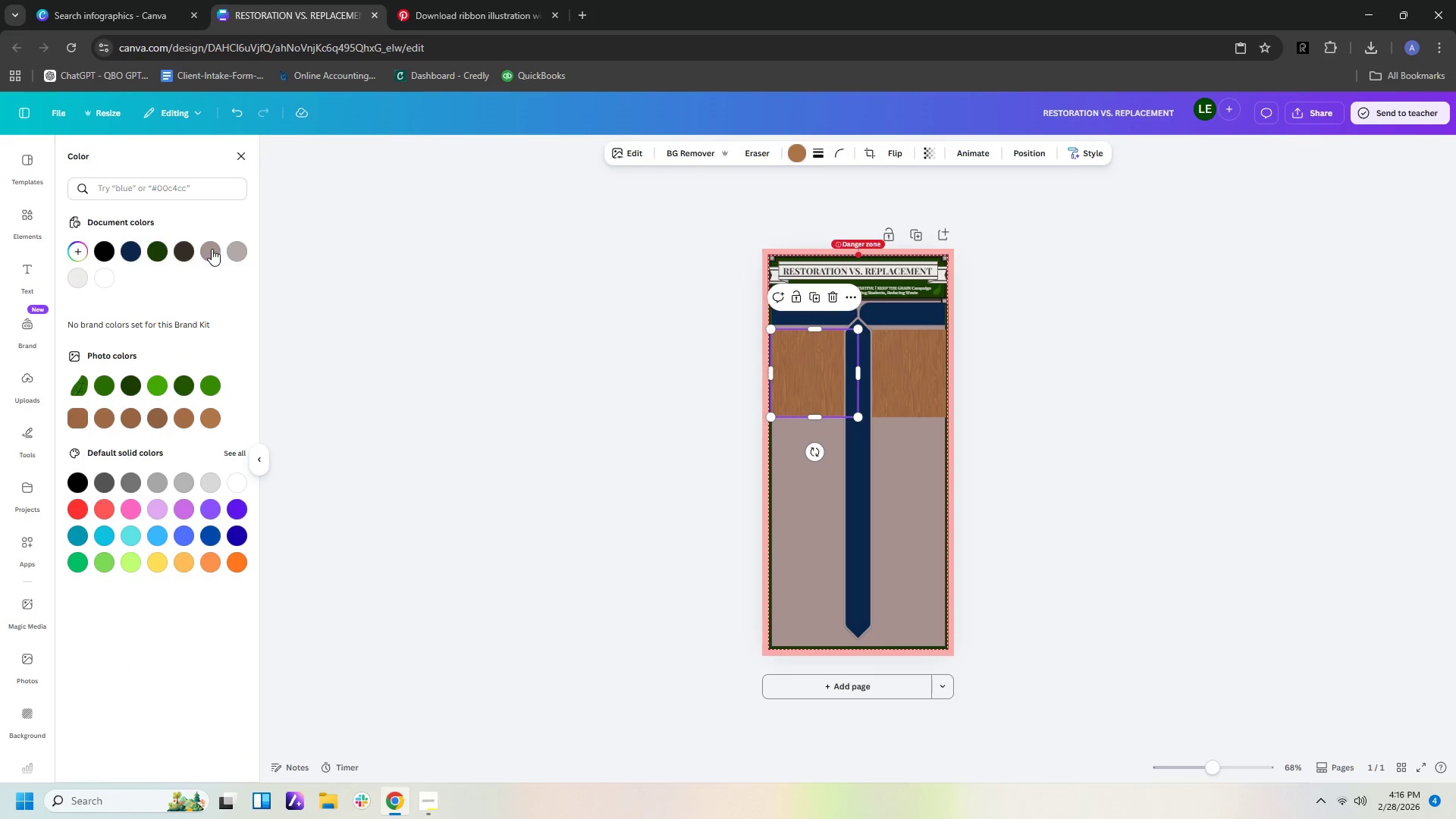 
left_click([175, 258])
 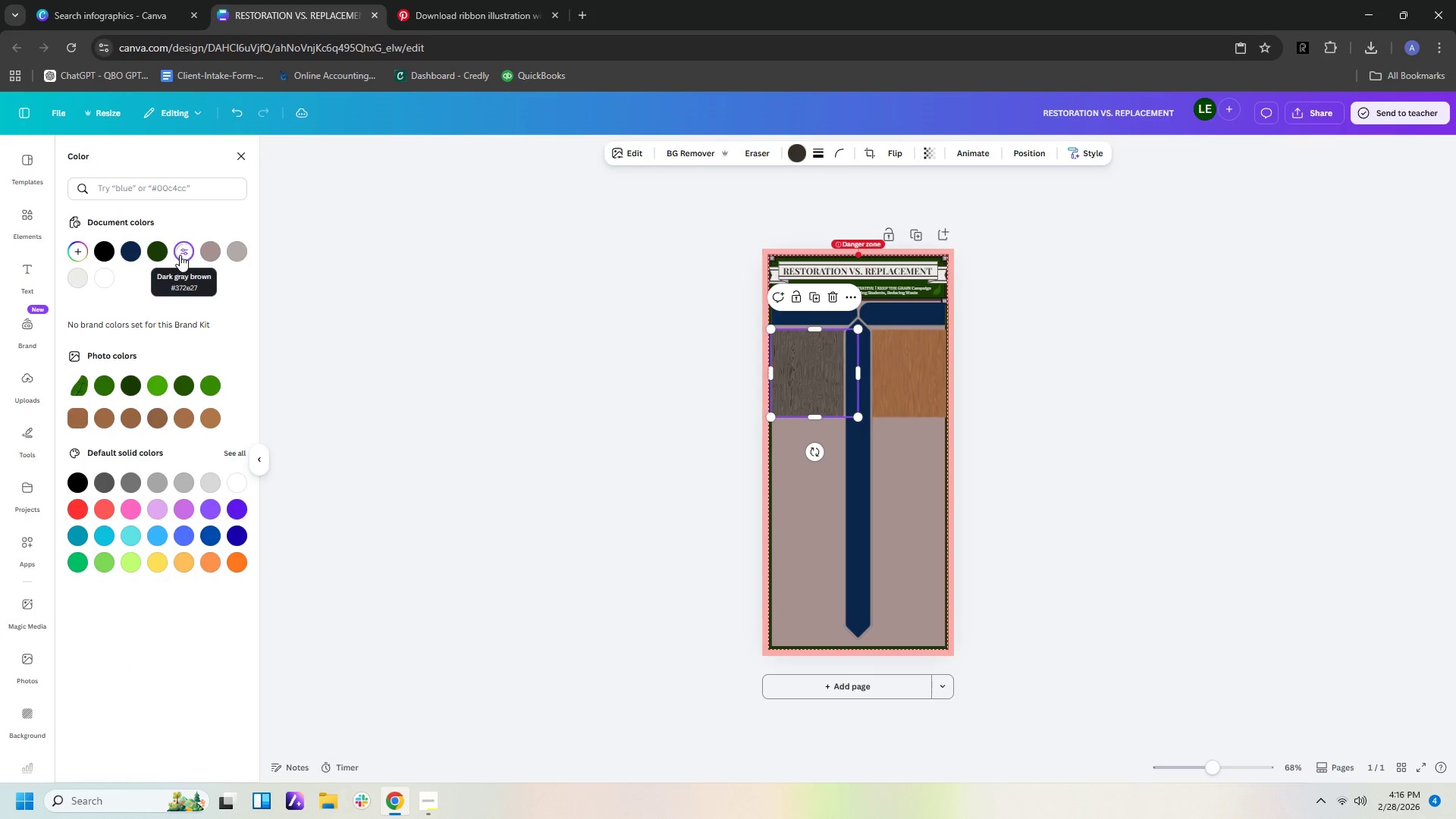 
left_click([101, 254])
 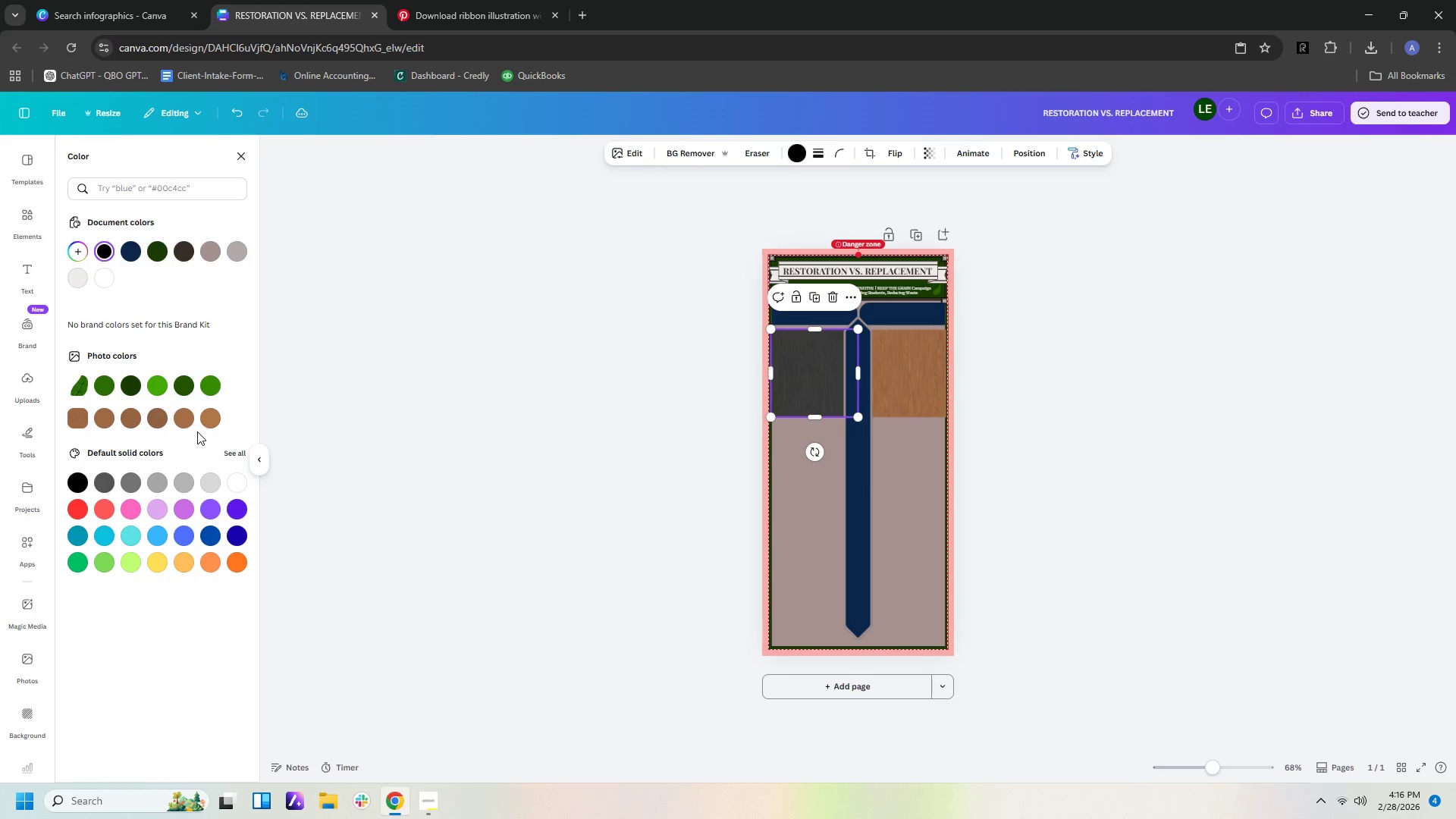 
left_click([159, 414])
 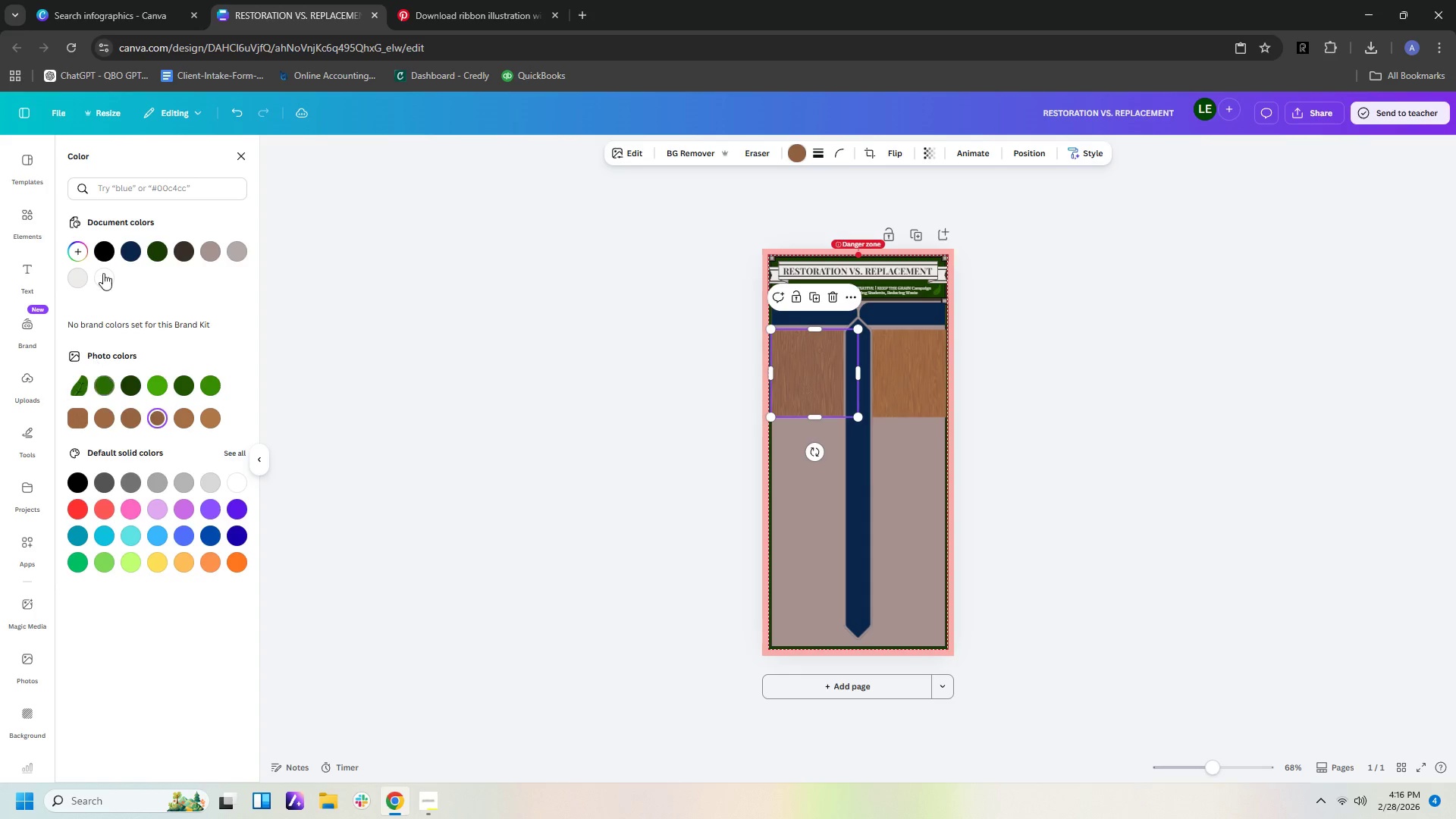 
left_click([184, 251])
 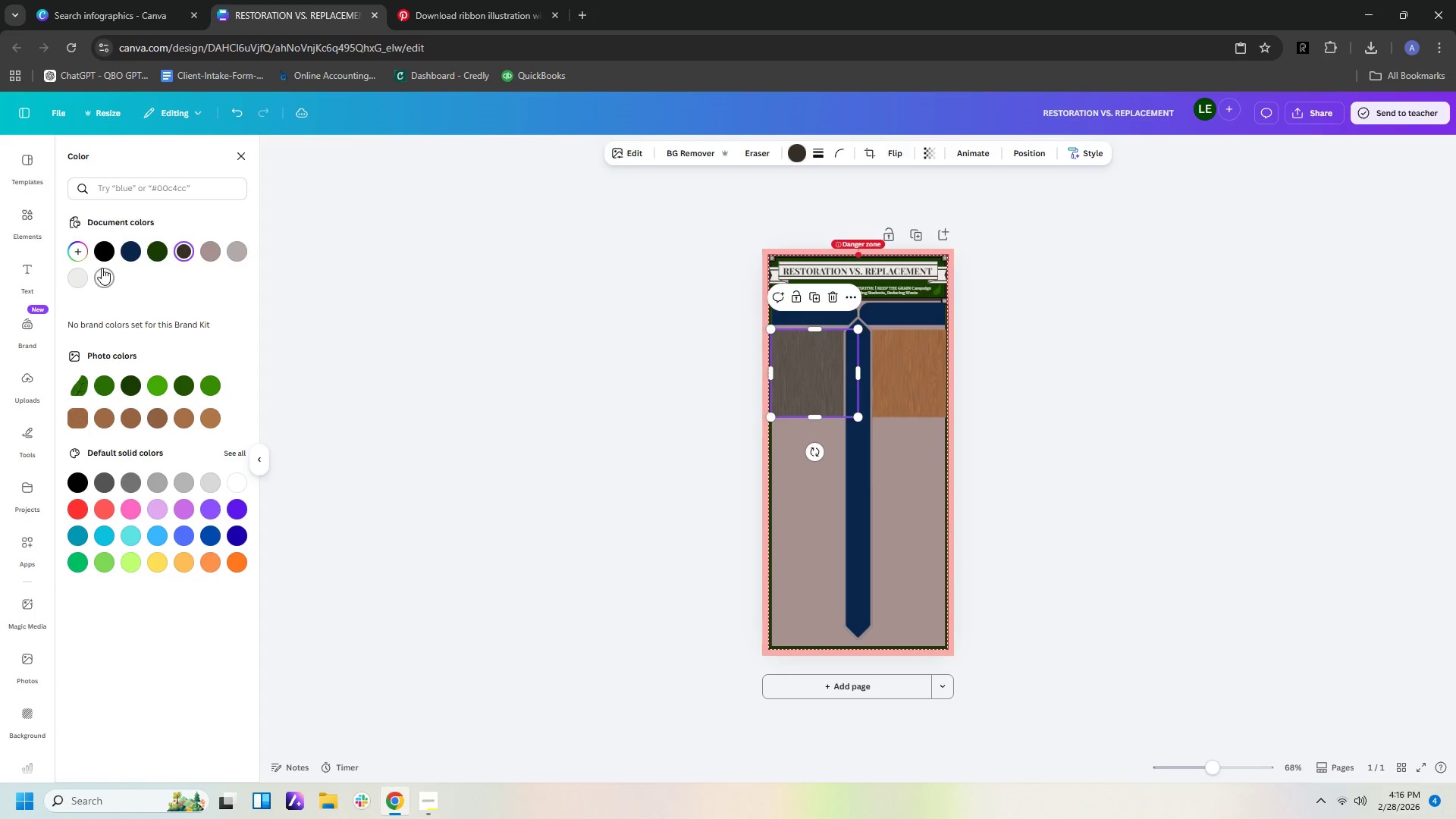 
left_click([71, 254])
 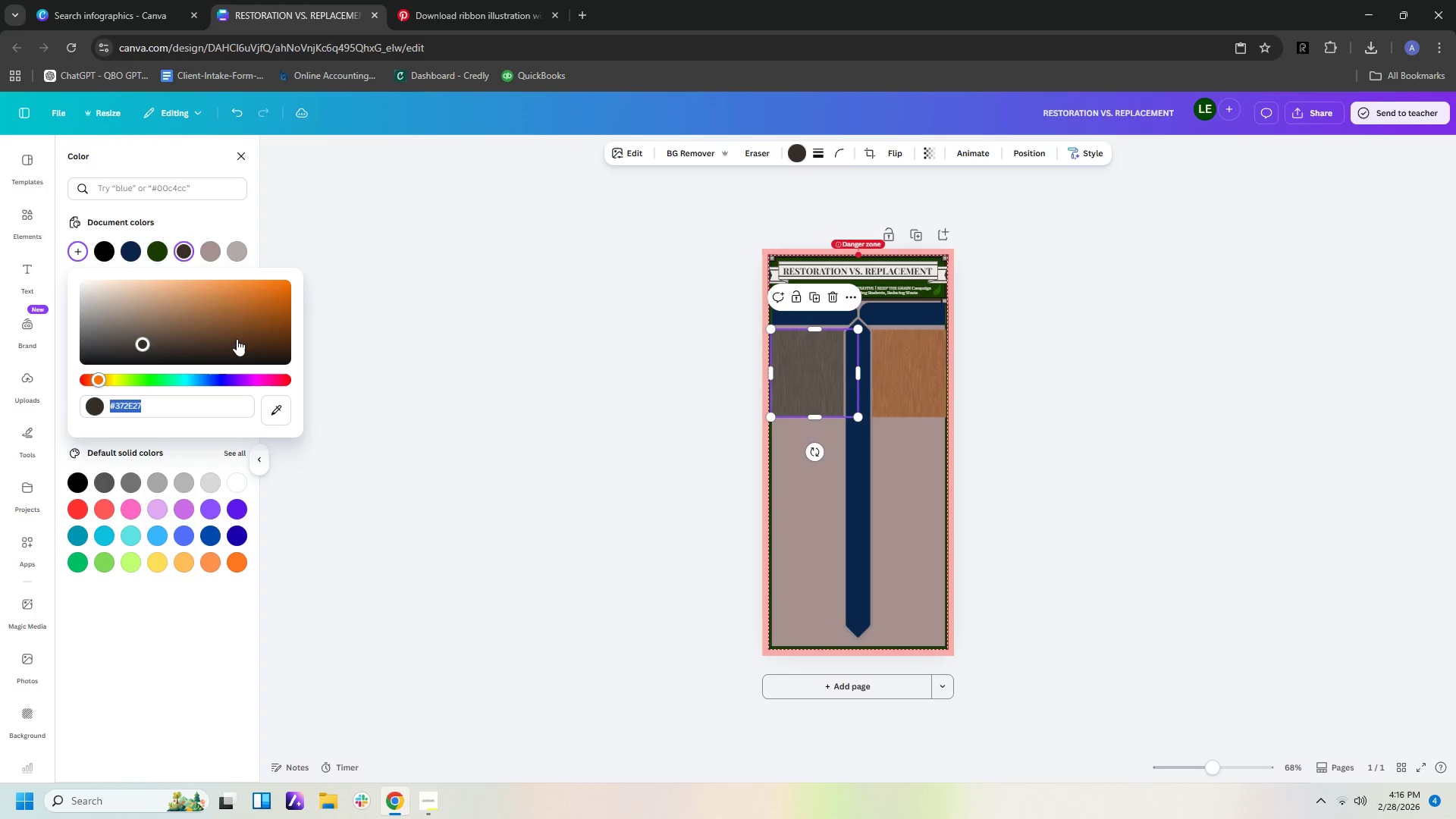 
left_click([251, 334])
 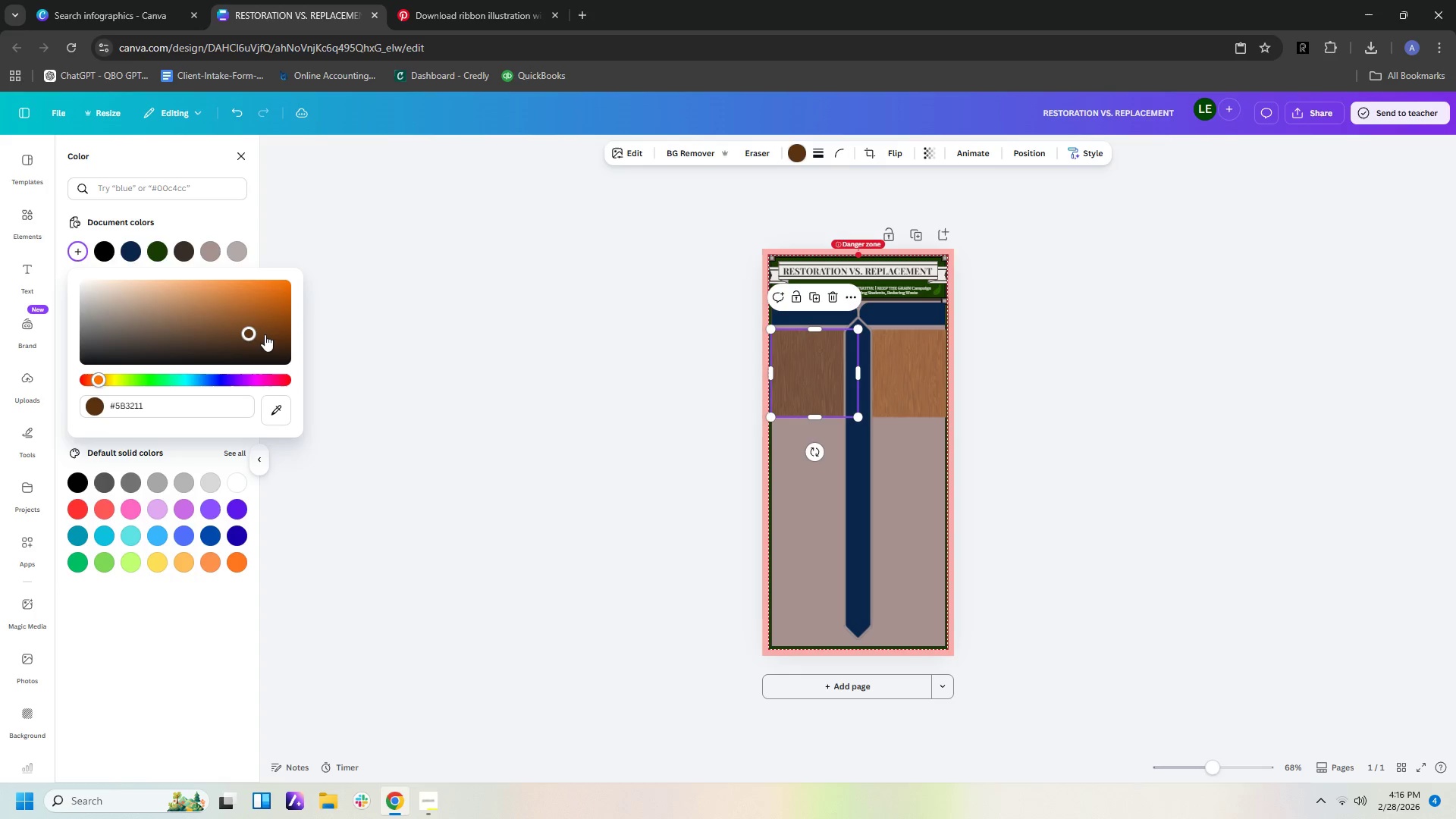 
left_click([265, 334])
 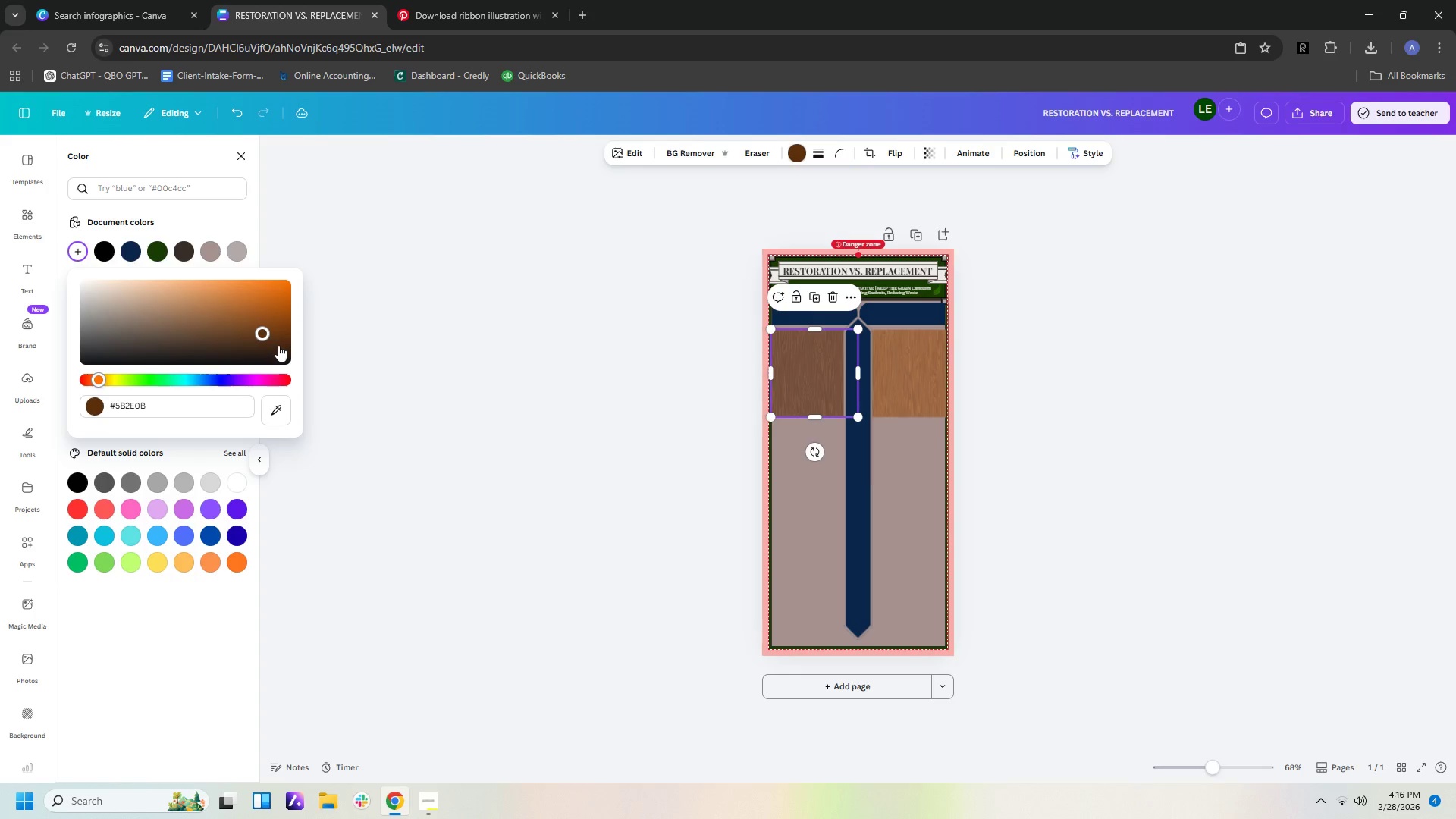 
left_click([278, 345])
 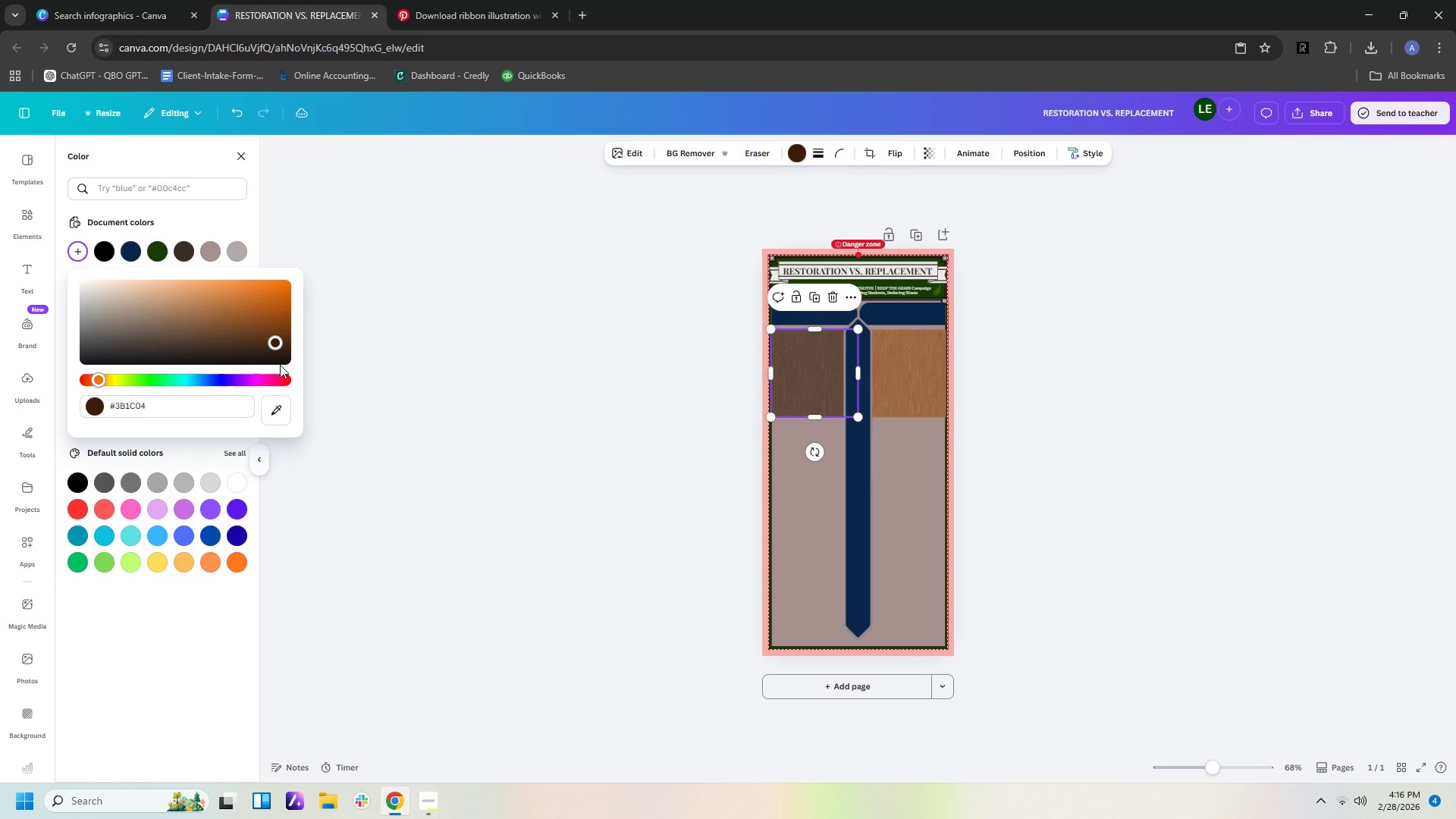 
left_click([280, 365])
 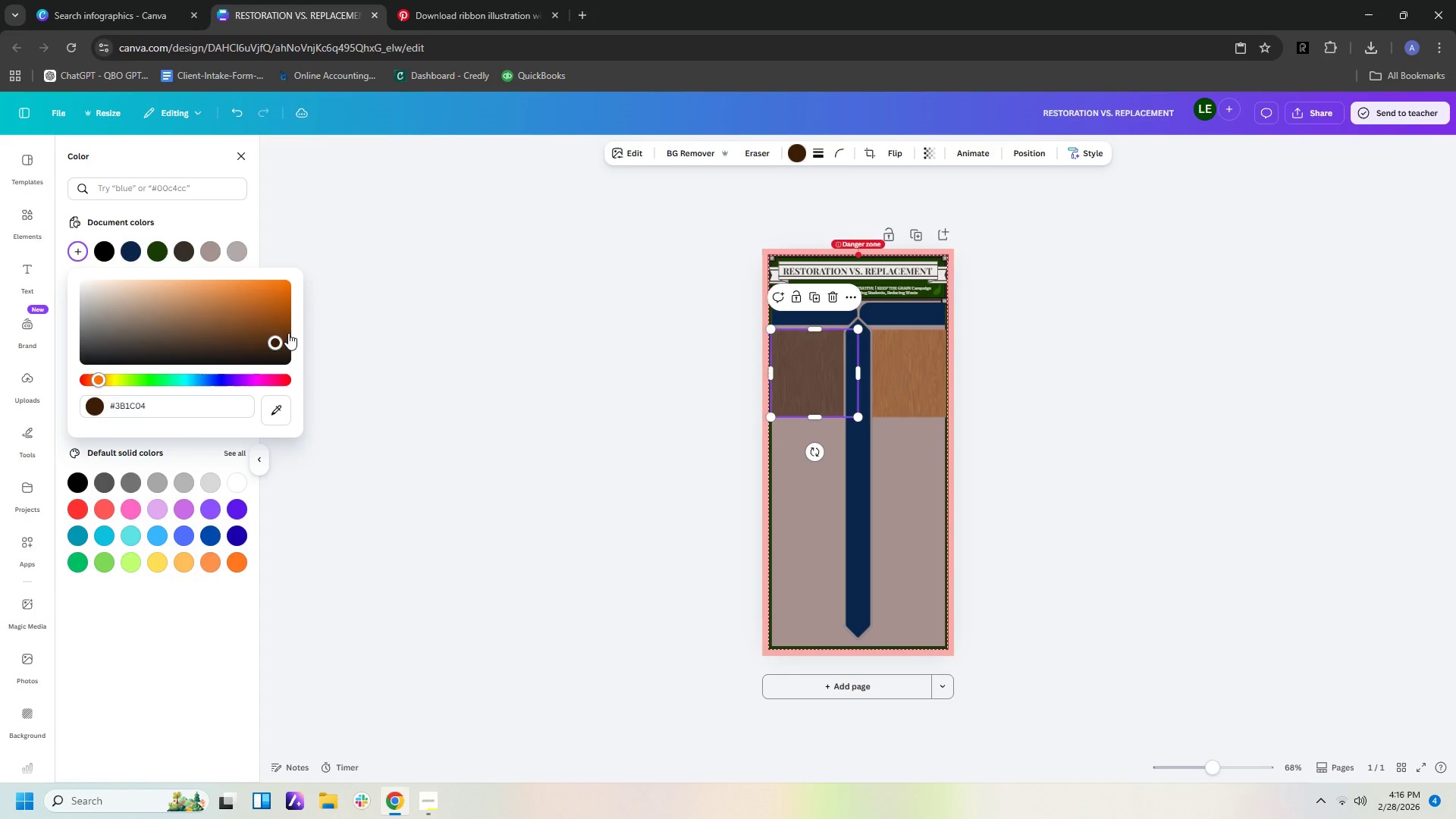 
left_click([288, 333])
 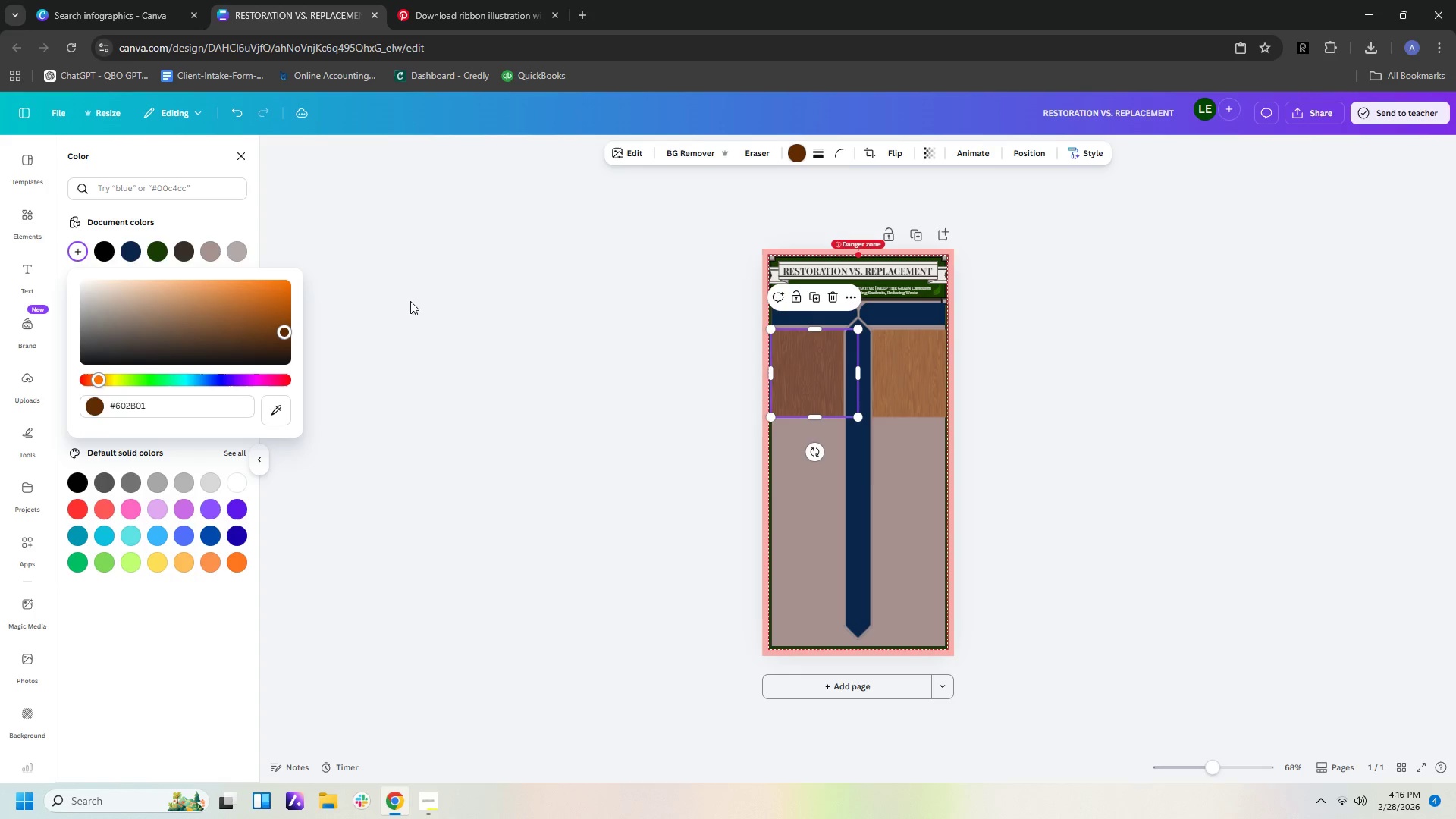 
left_click([624, 349])
 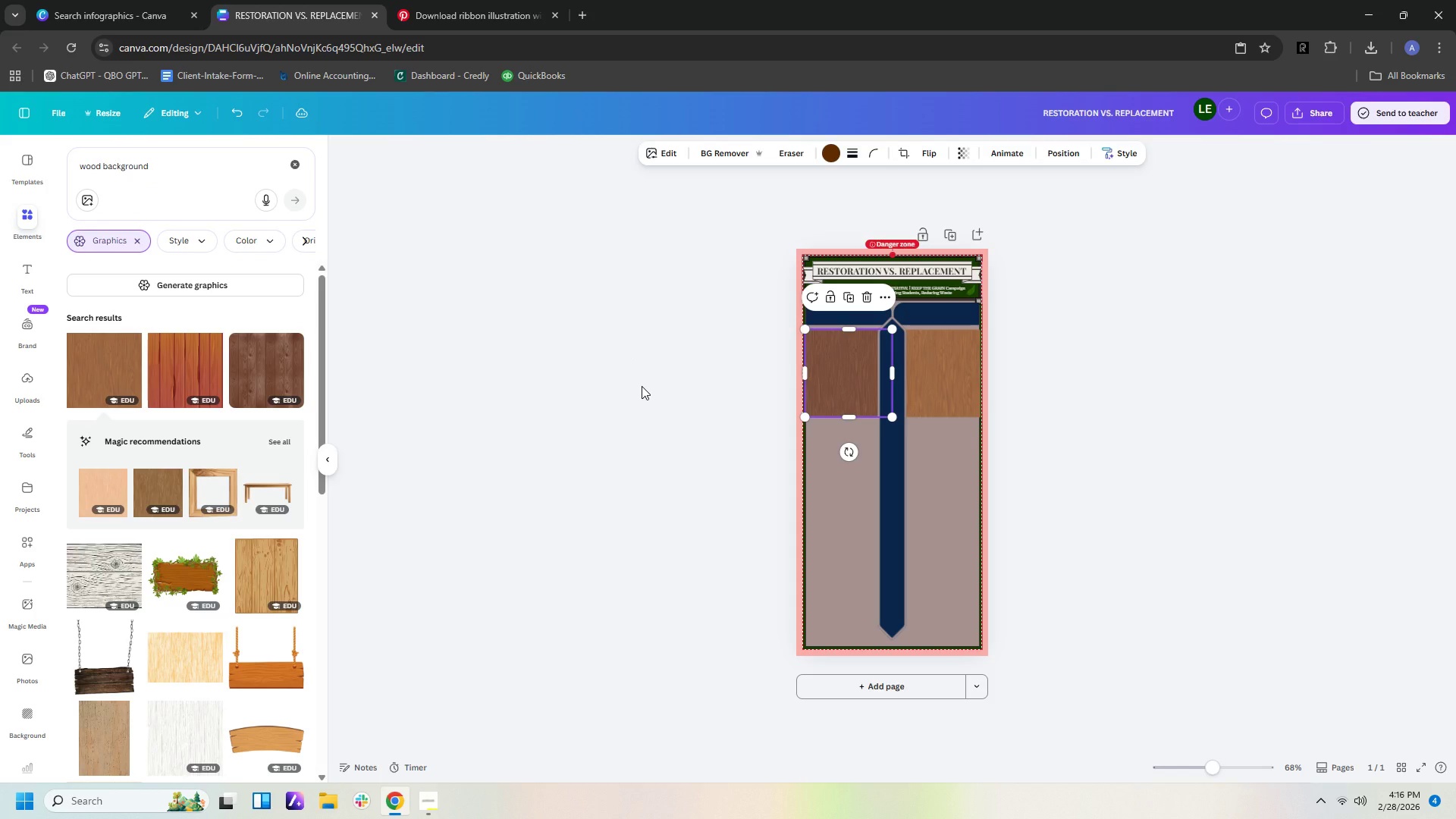 
left_click([642, 386])
 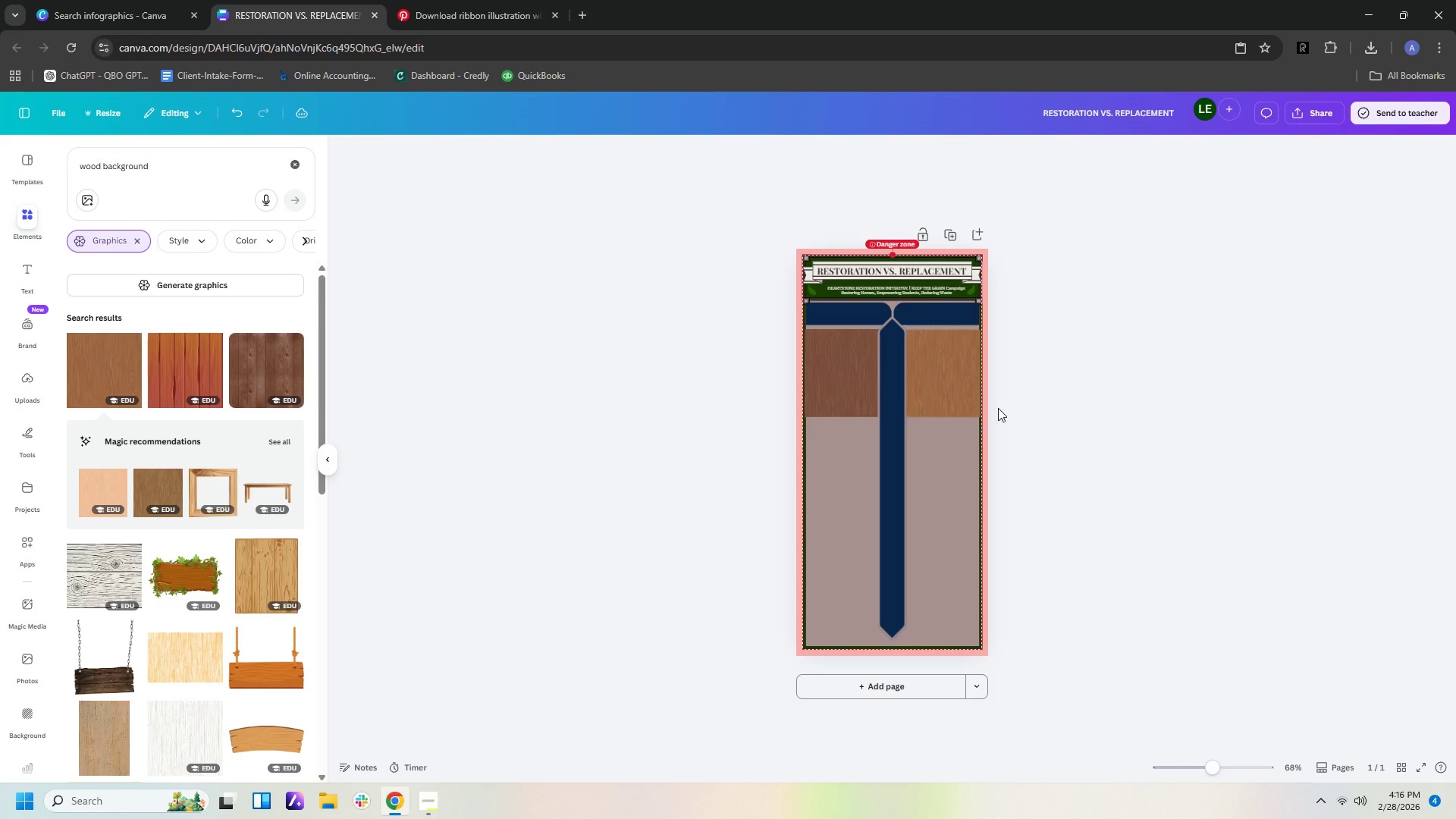 
left_click([858, 375])
 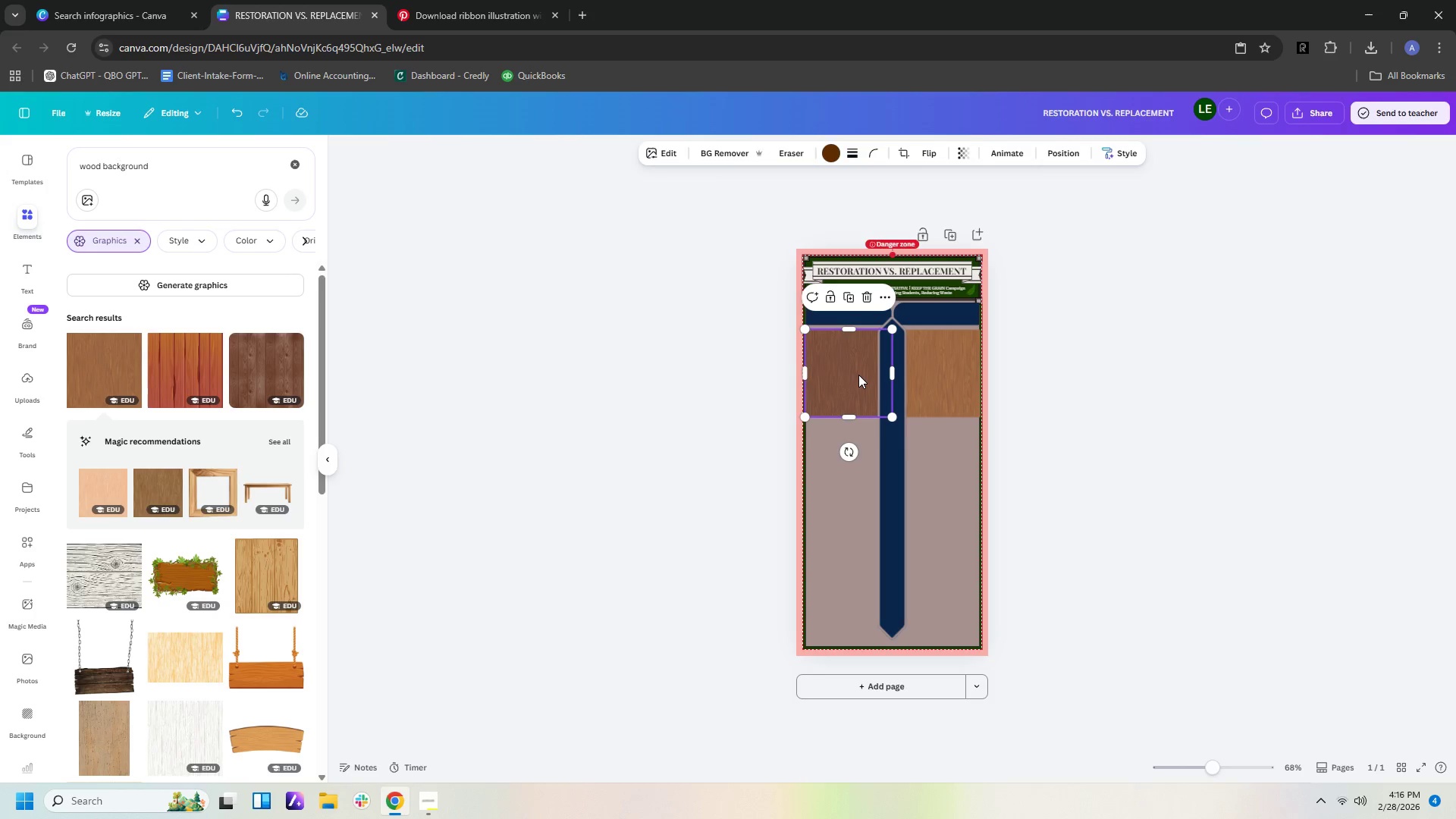 
key(Control+C)
 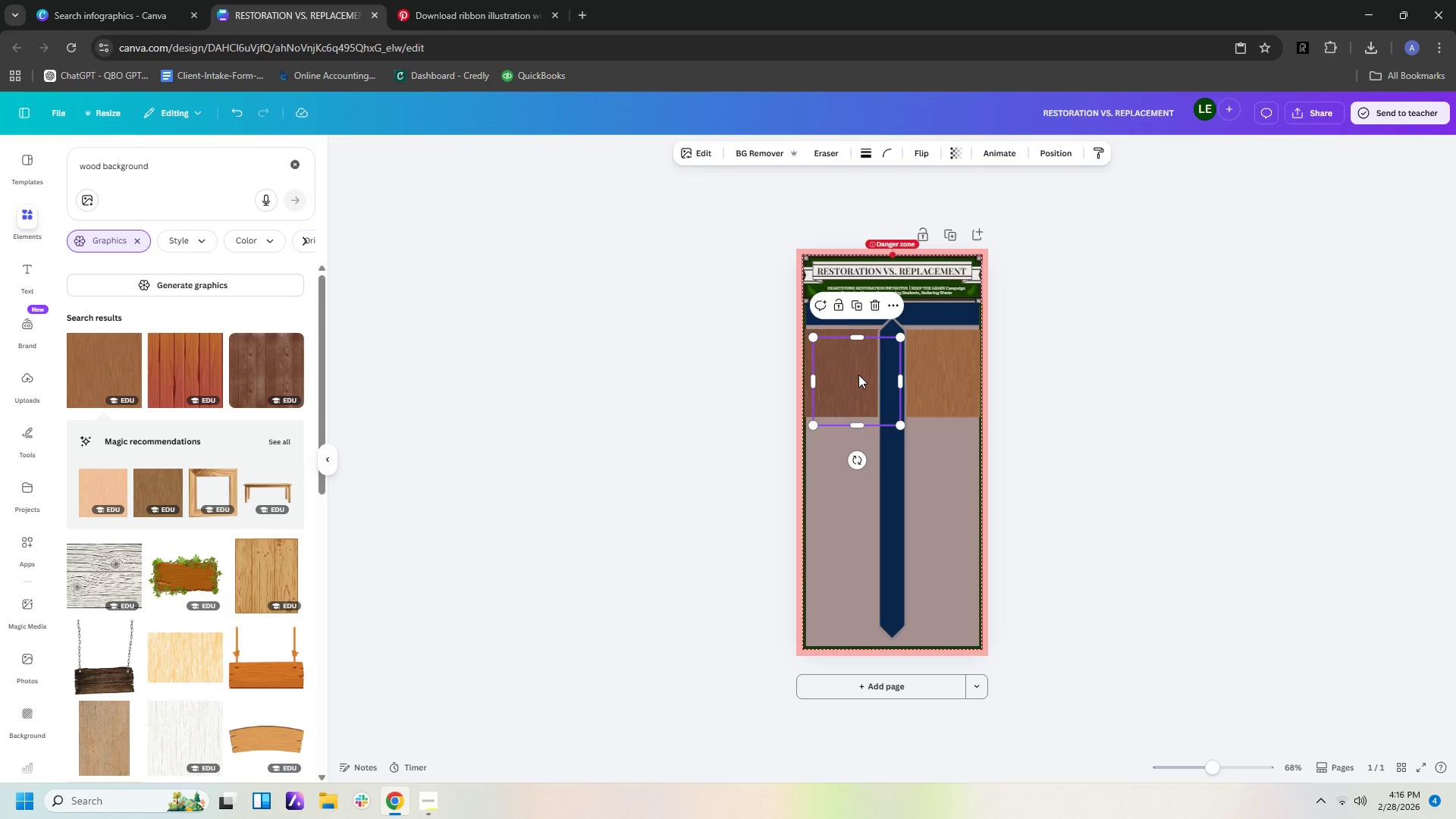 
key(Control+V)
 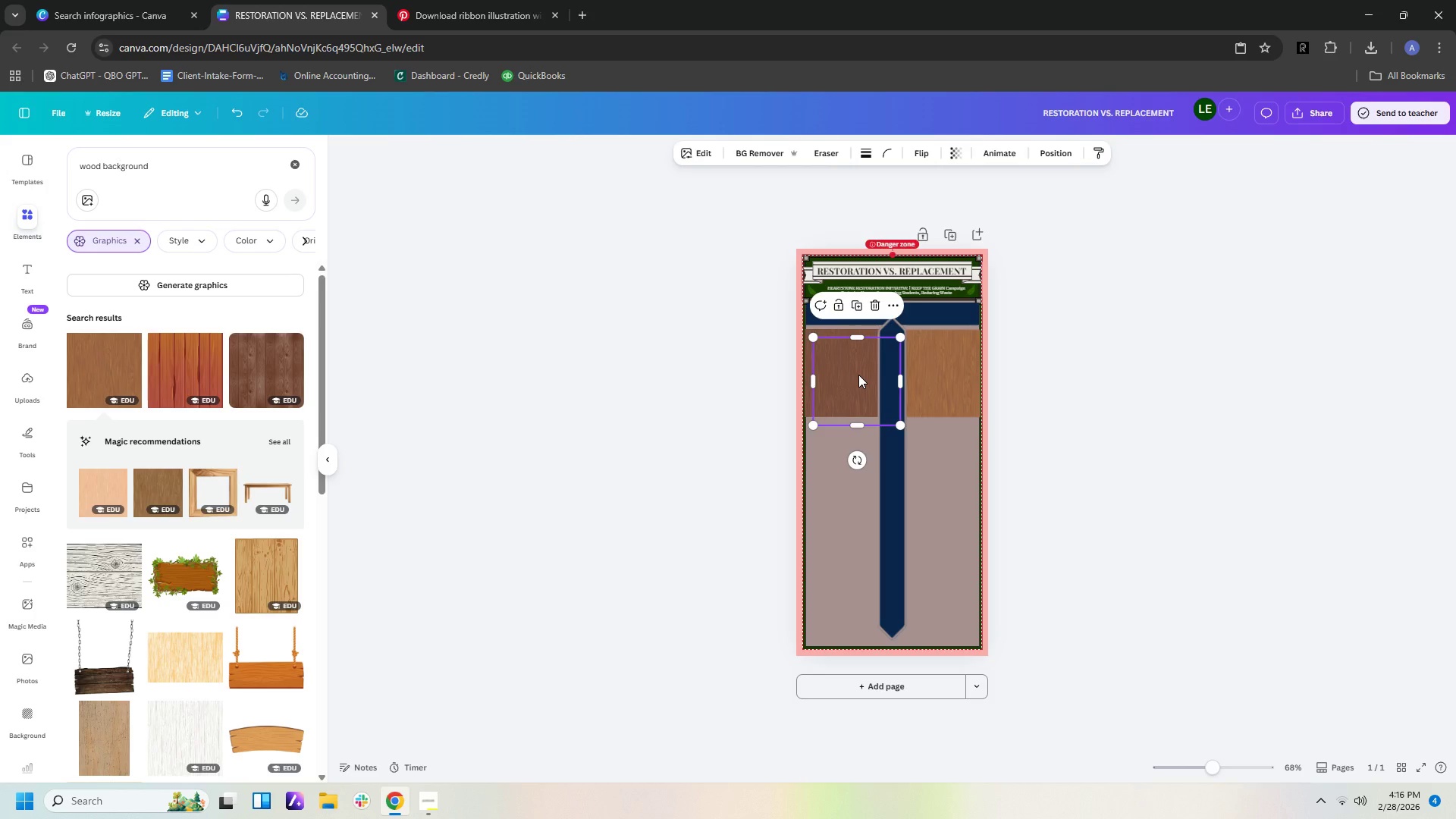 
left_click_drag(start_coordinate=[858, 375], to_coordinate=[849, 456])
 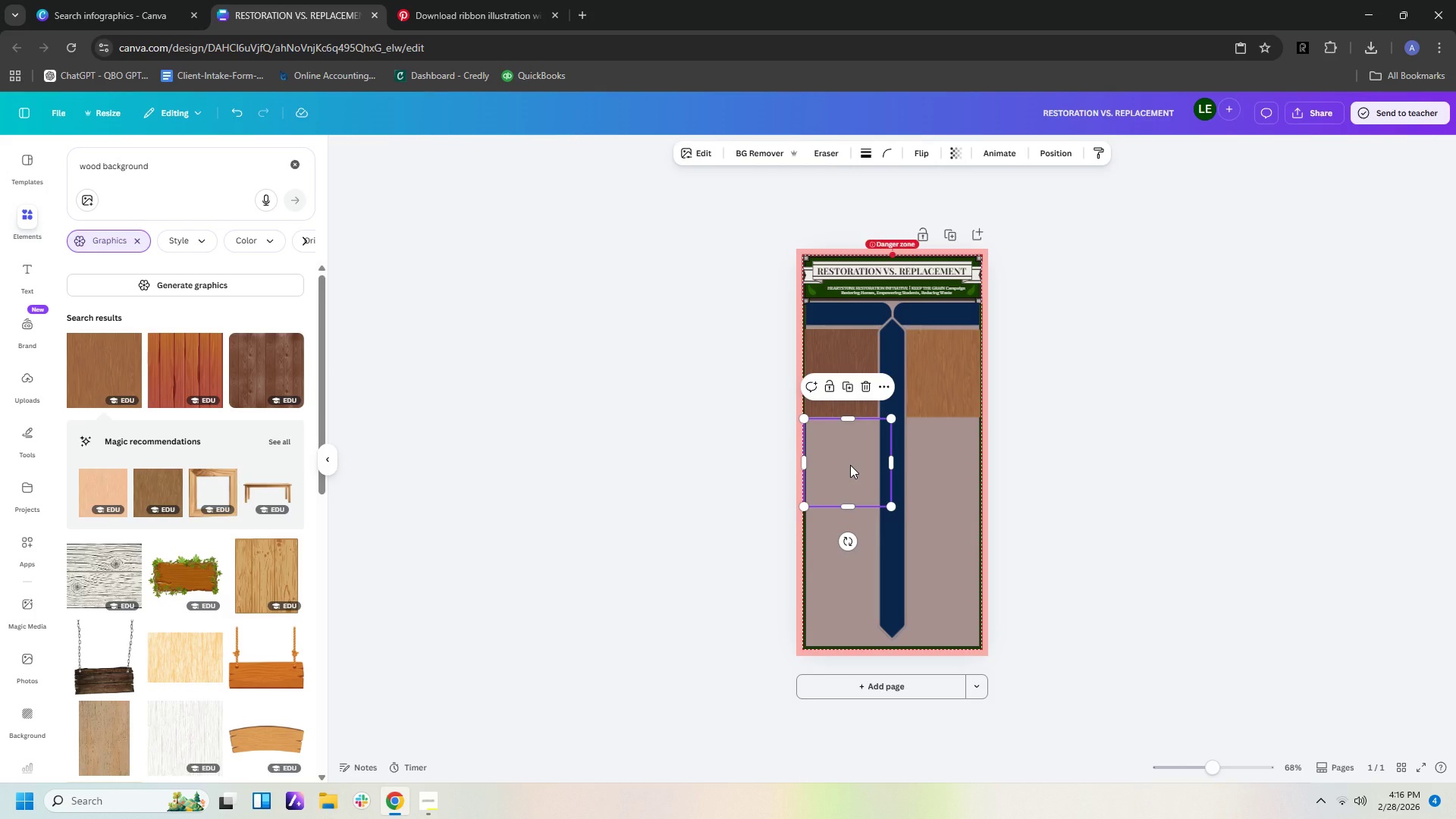 
key(Delete)
 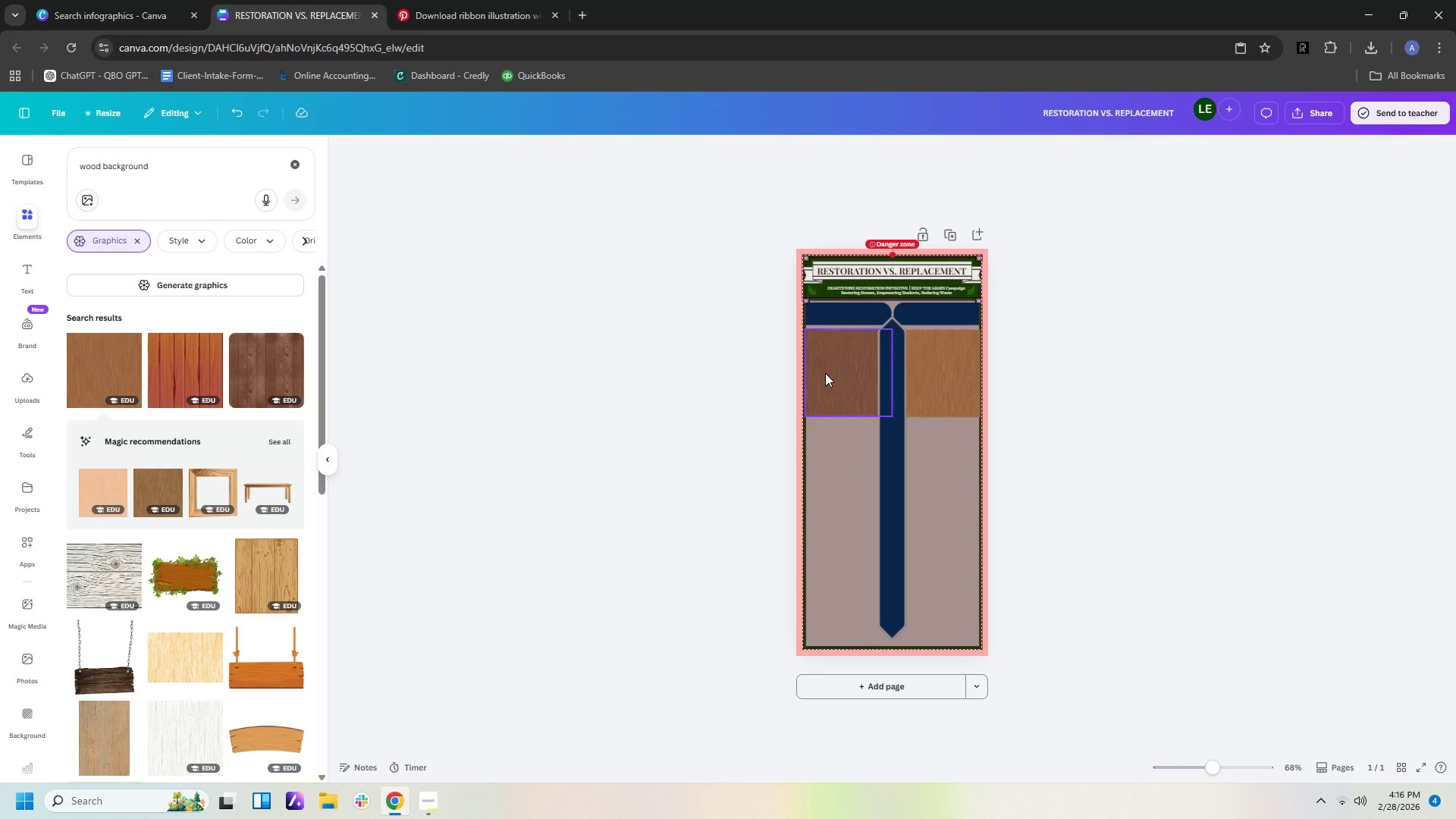 
left_click([827, 367])
 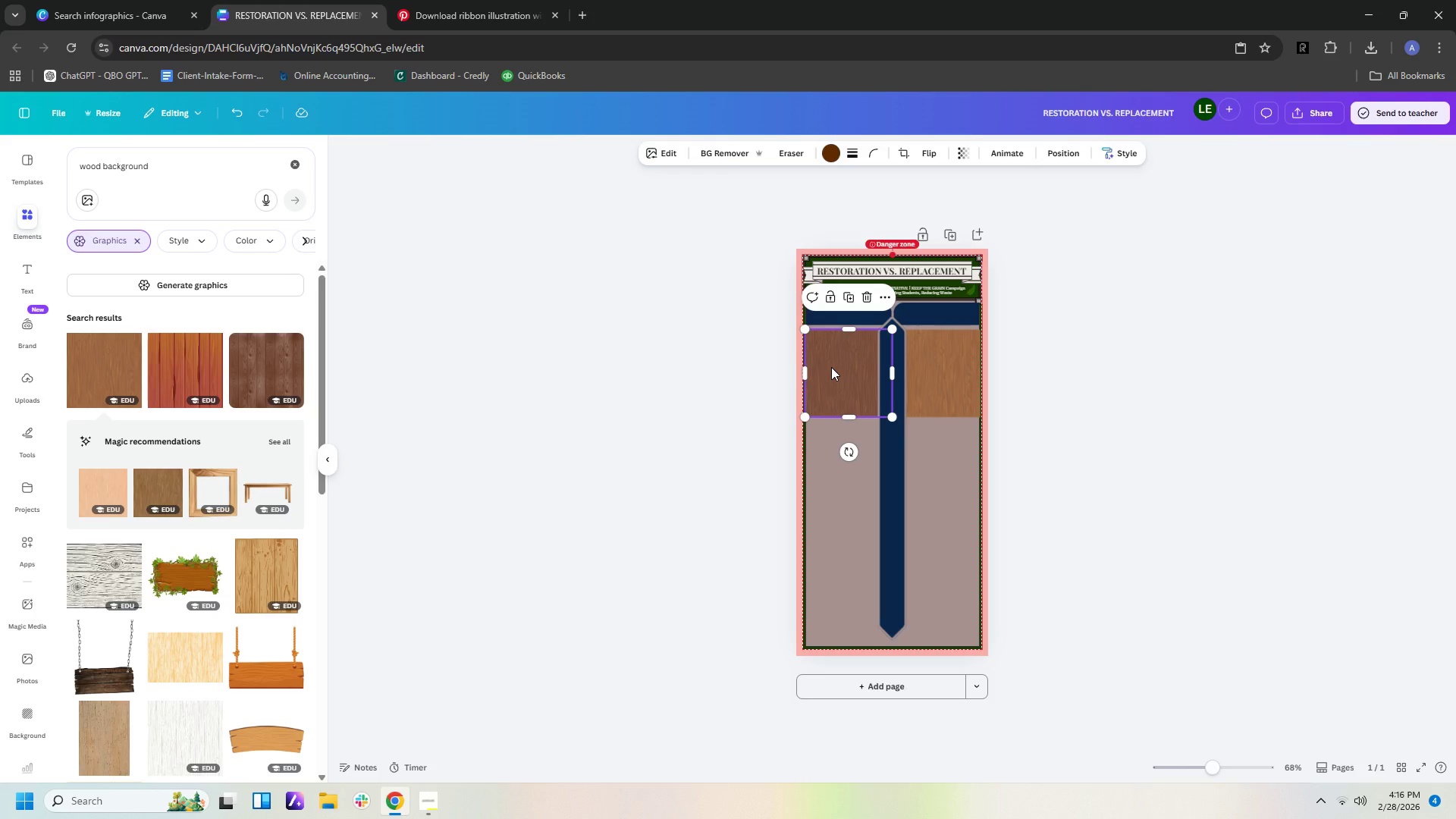 
key(Control+C)
 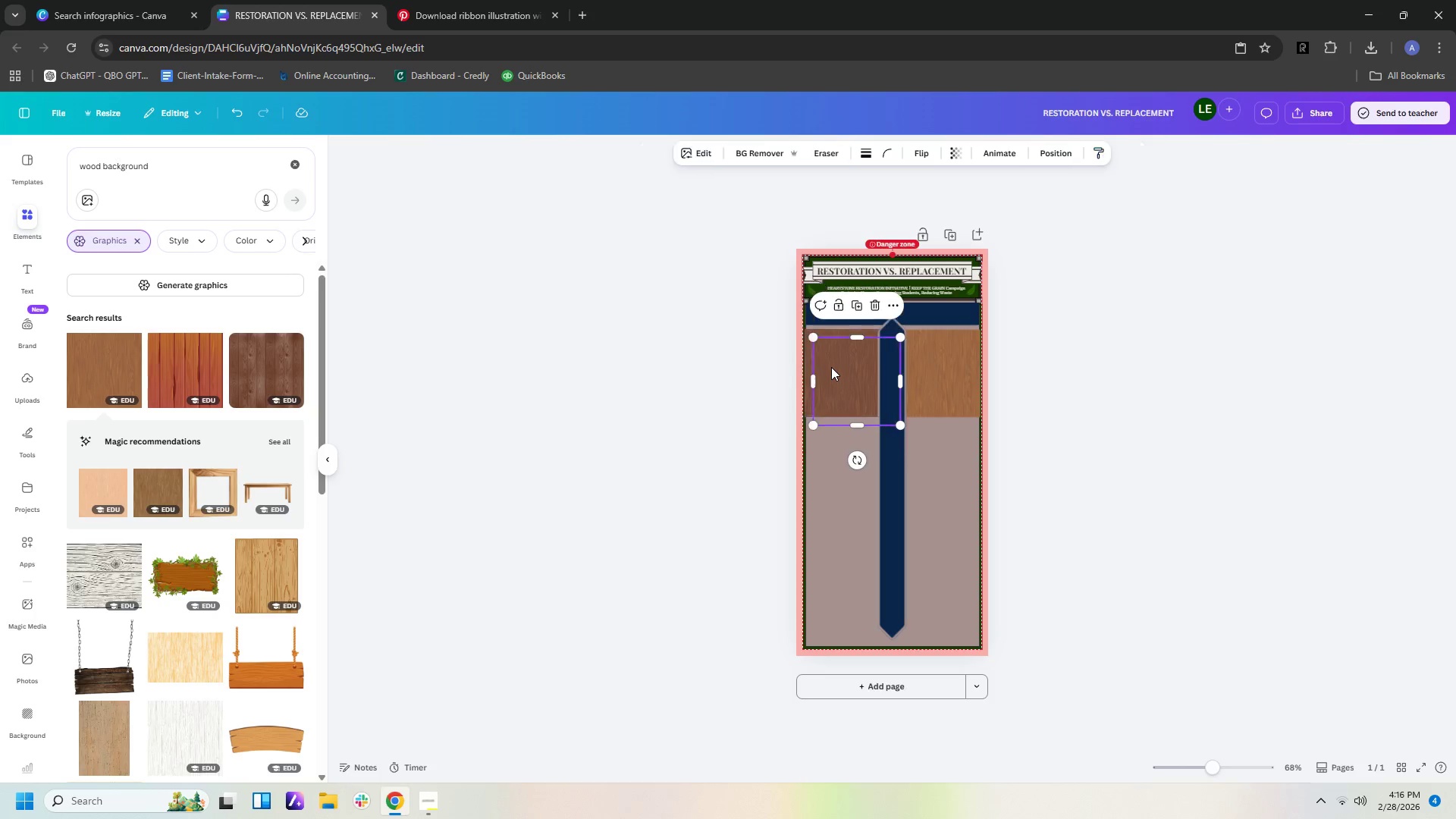 
key(Control+V)
 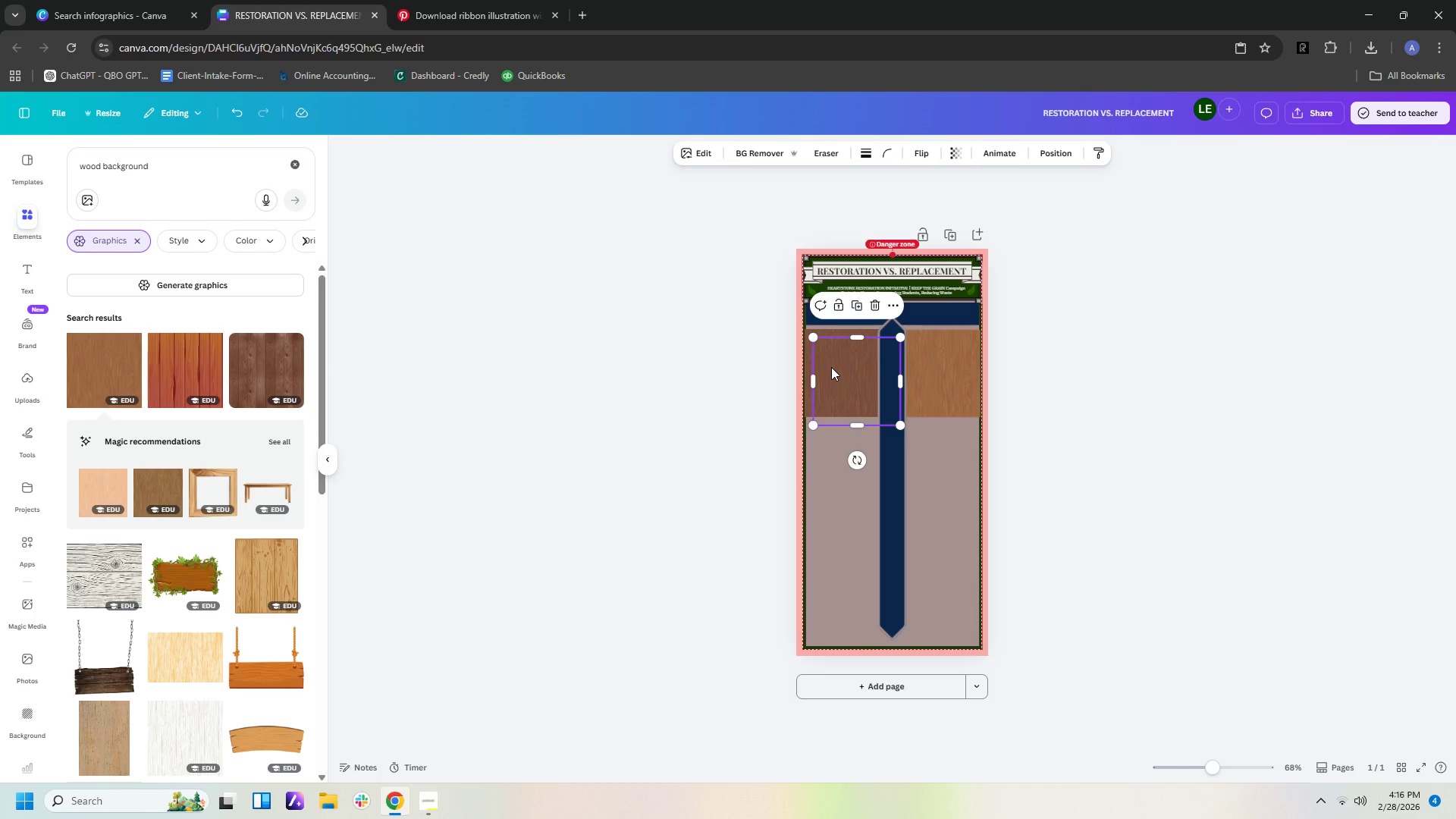 
key(Delete)
 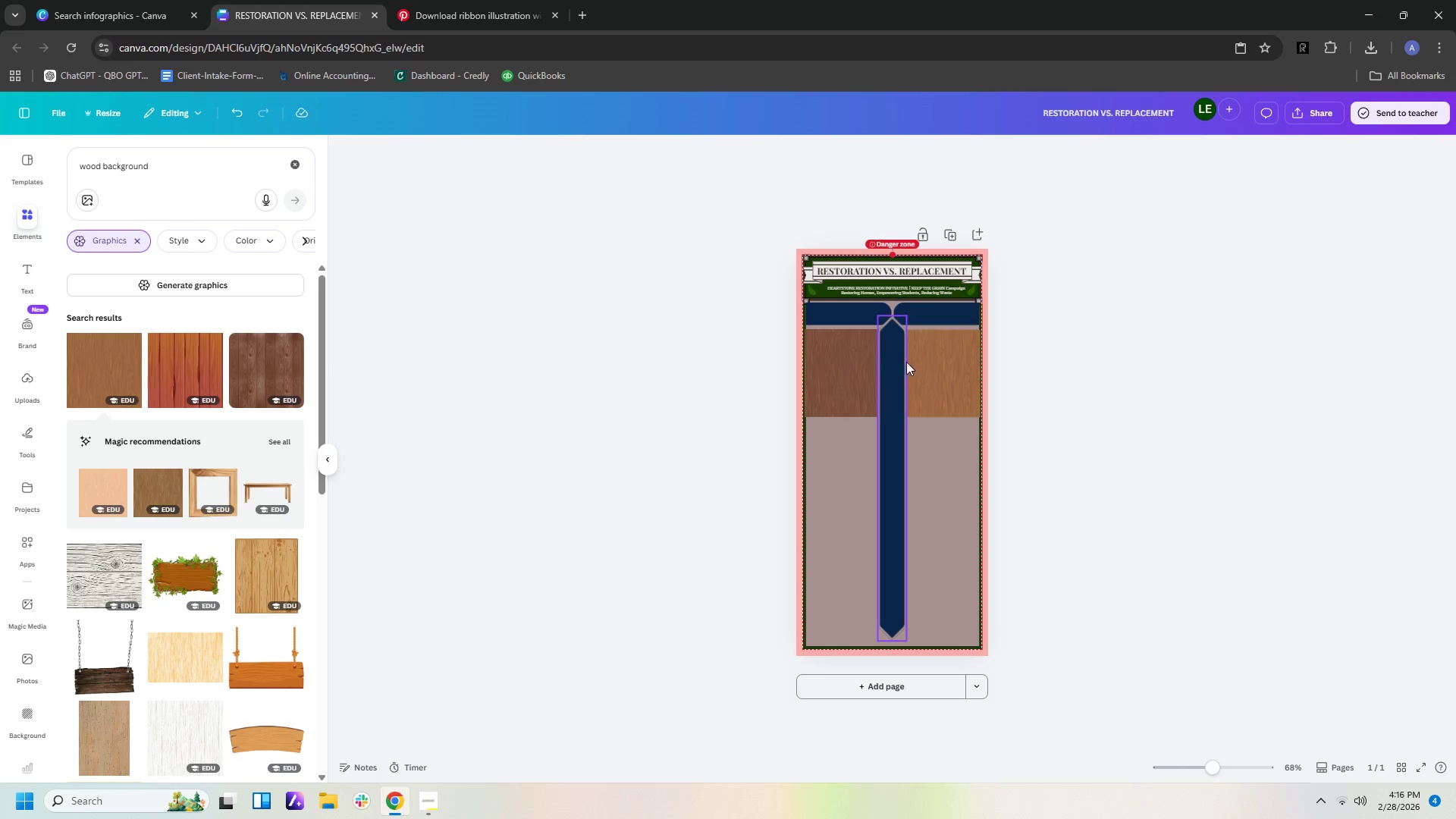 
left_click([928, 368])
 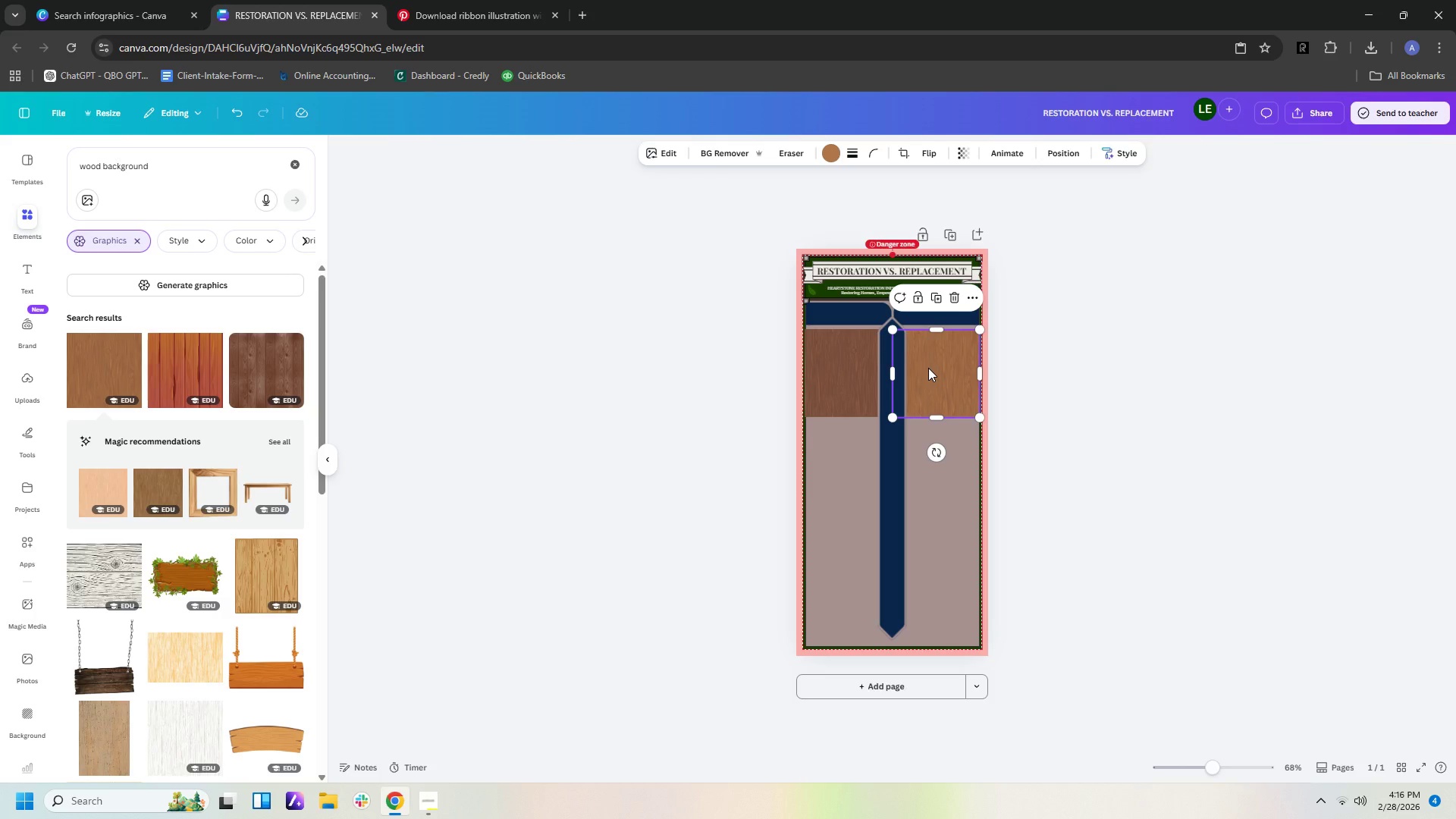 
key(Control+C)
 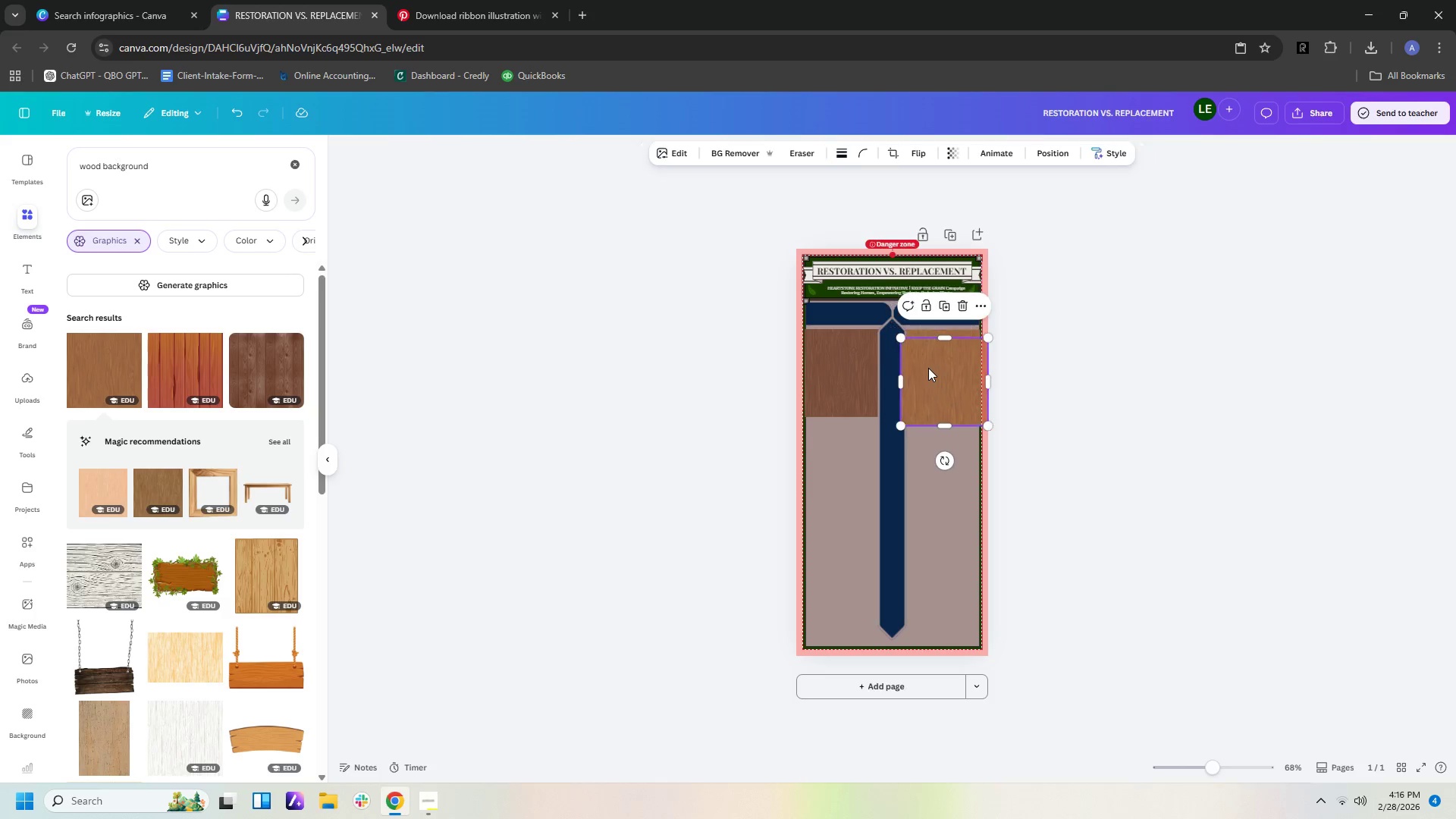 
key(Control+V)
 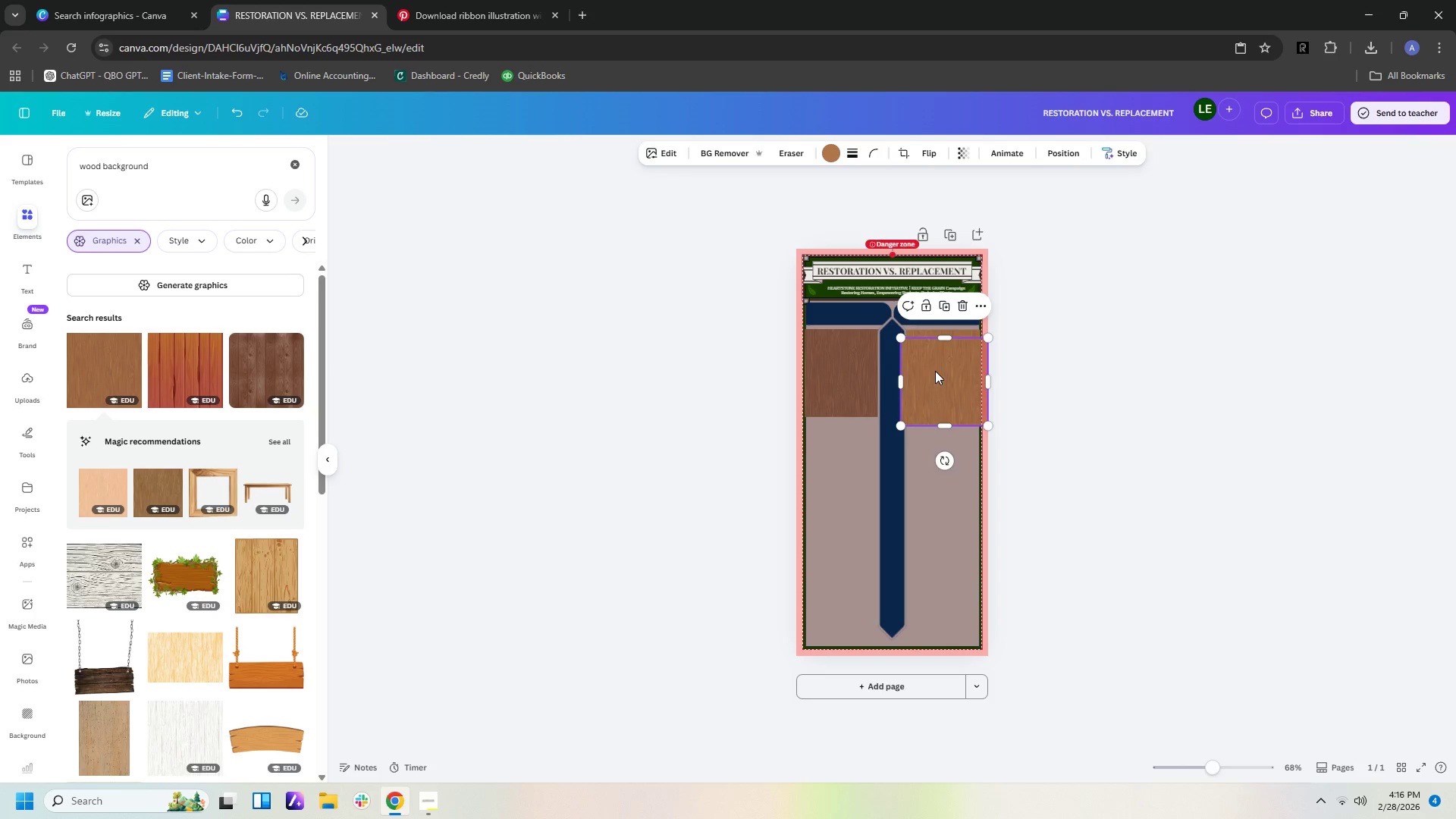 
left_click_drag(start_coordinate=[937, 372], to_coordinate=[843, 451])
 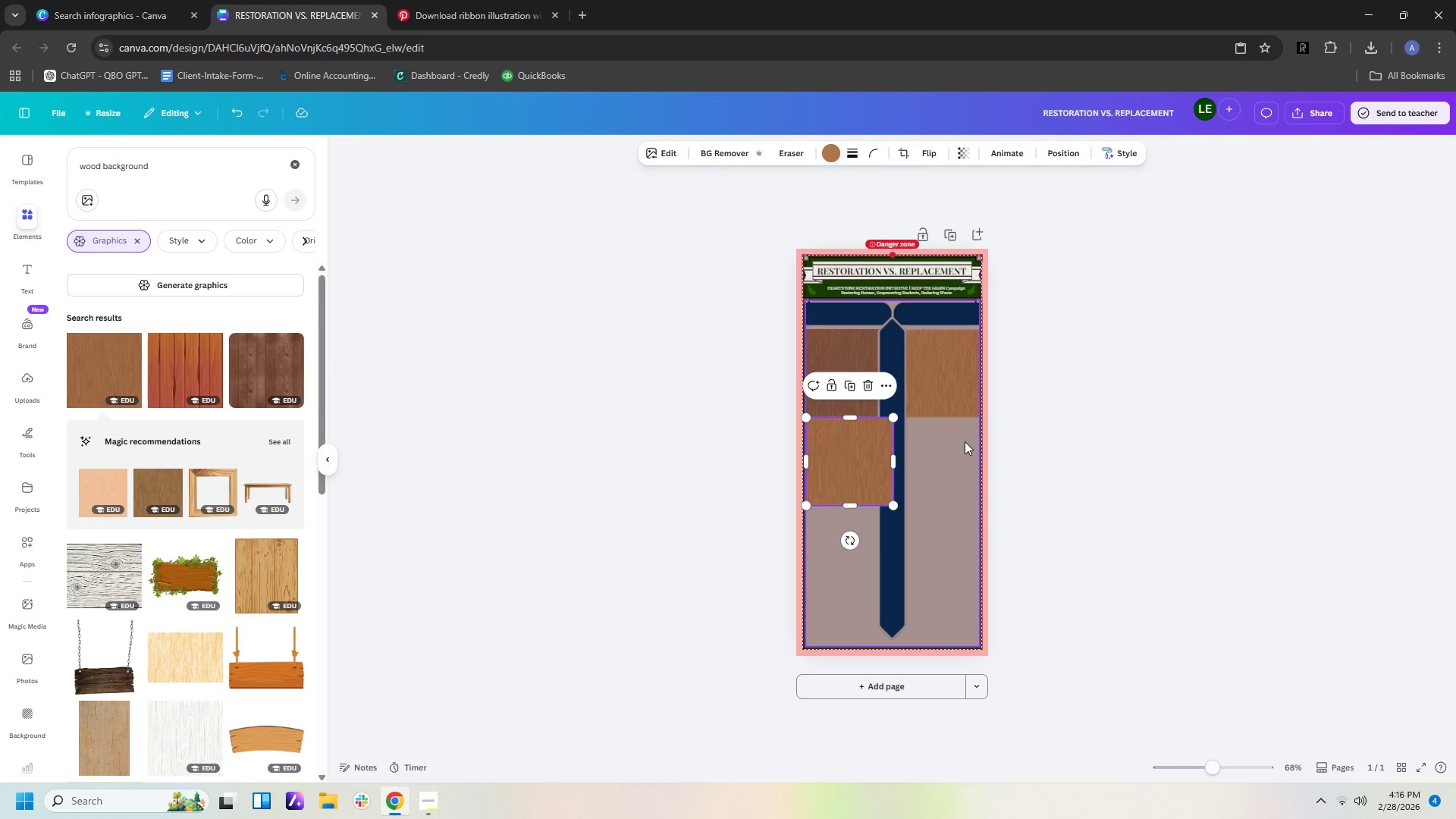 
key(ArrowLeft)
 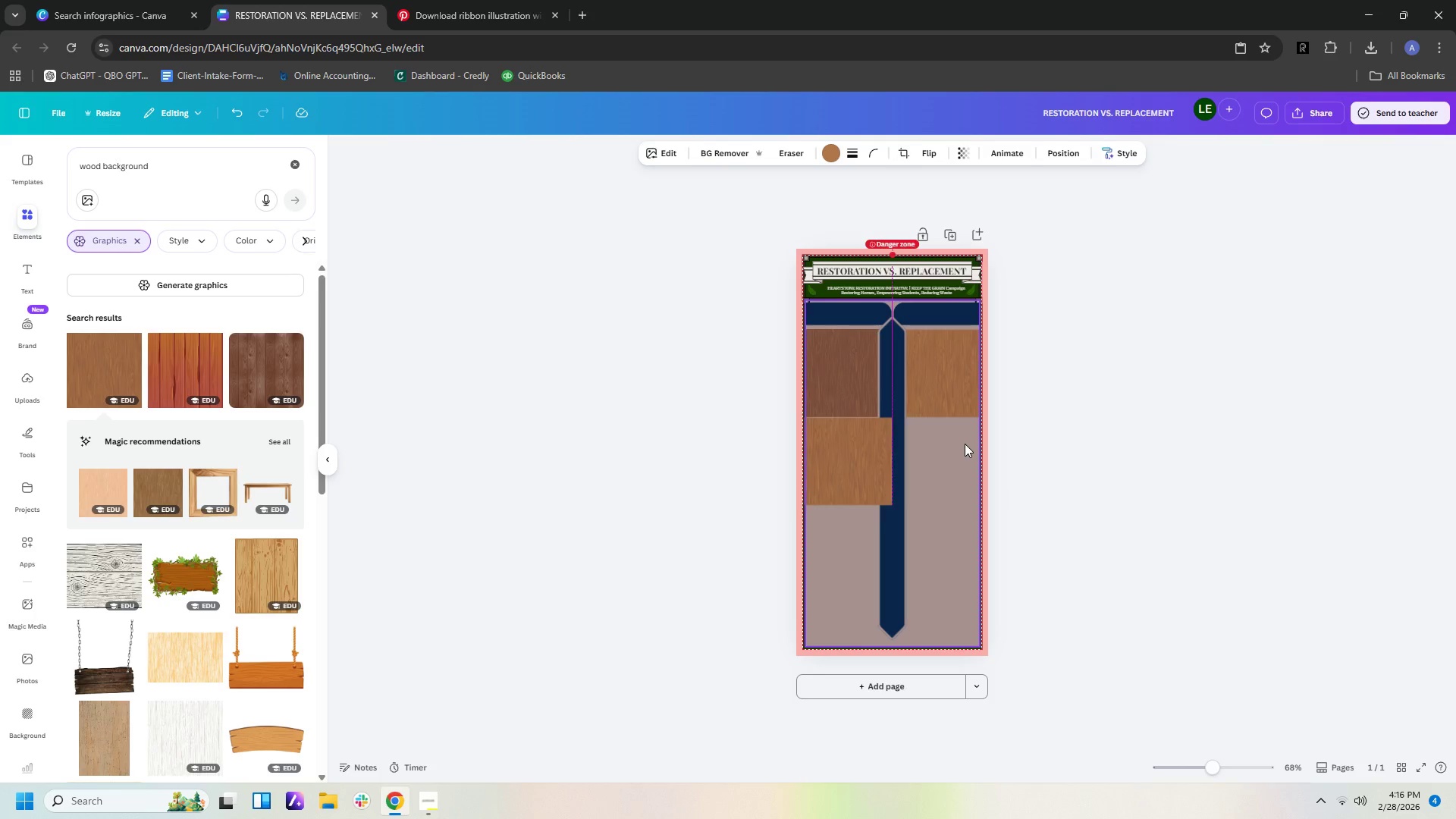 
key(ArrowRight)
 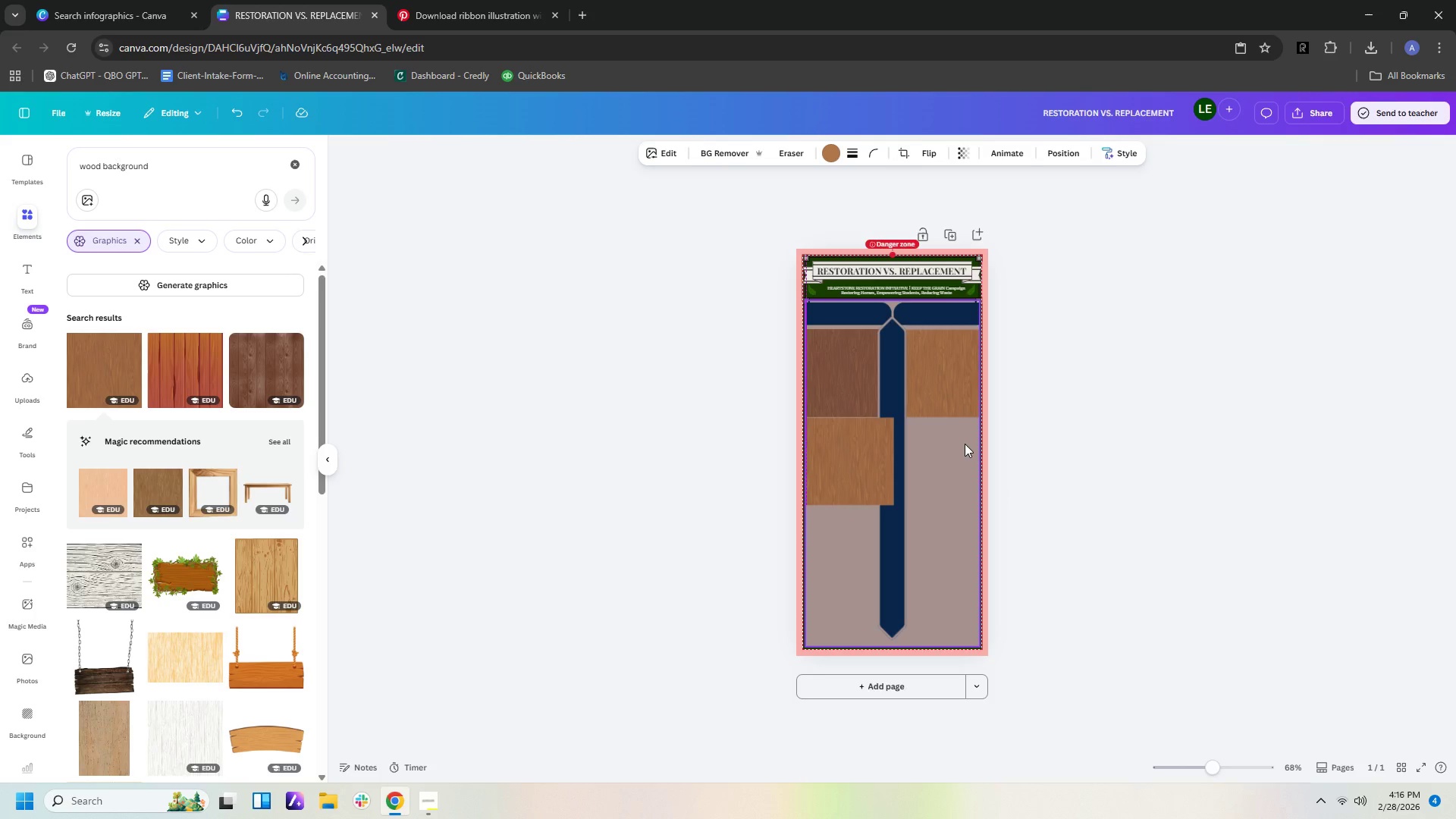 
key(ArrowUp)
 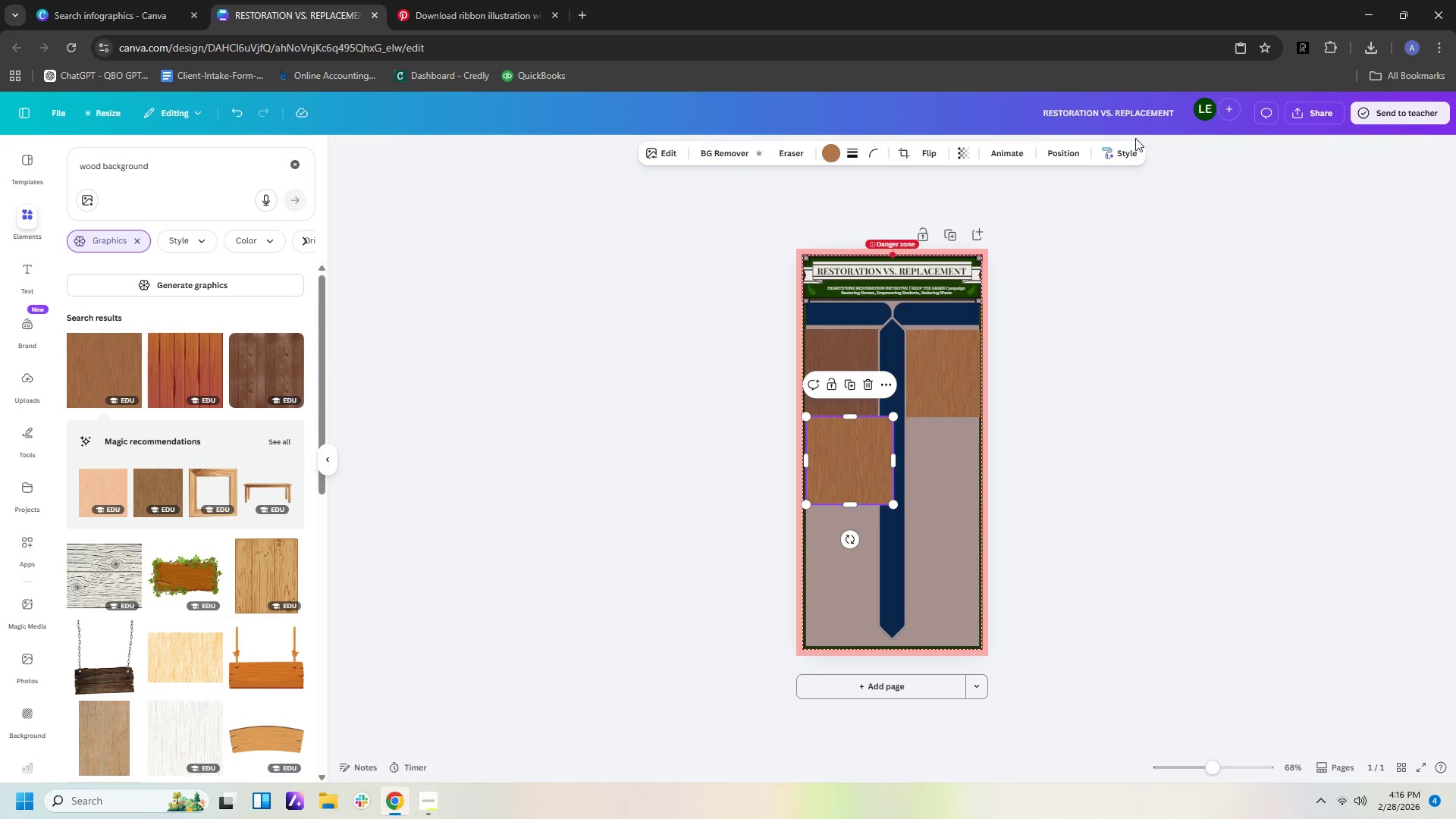 
left_click([1065, 152])
 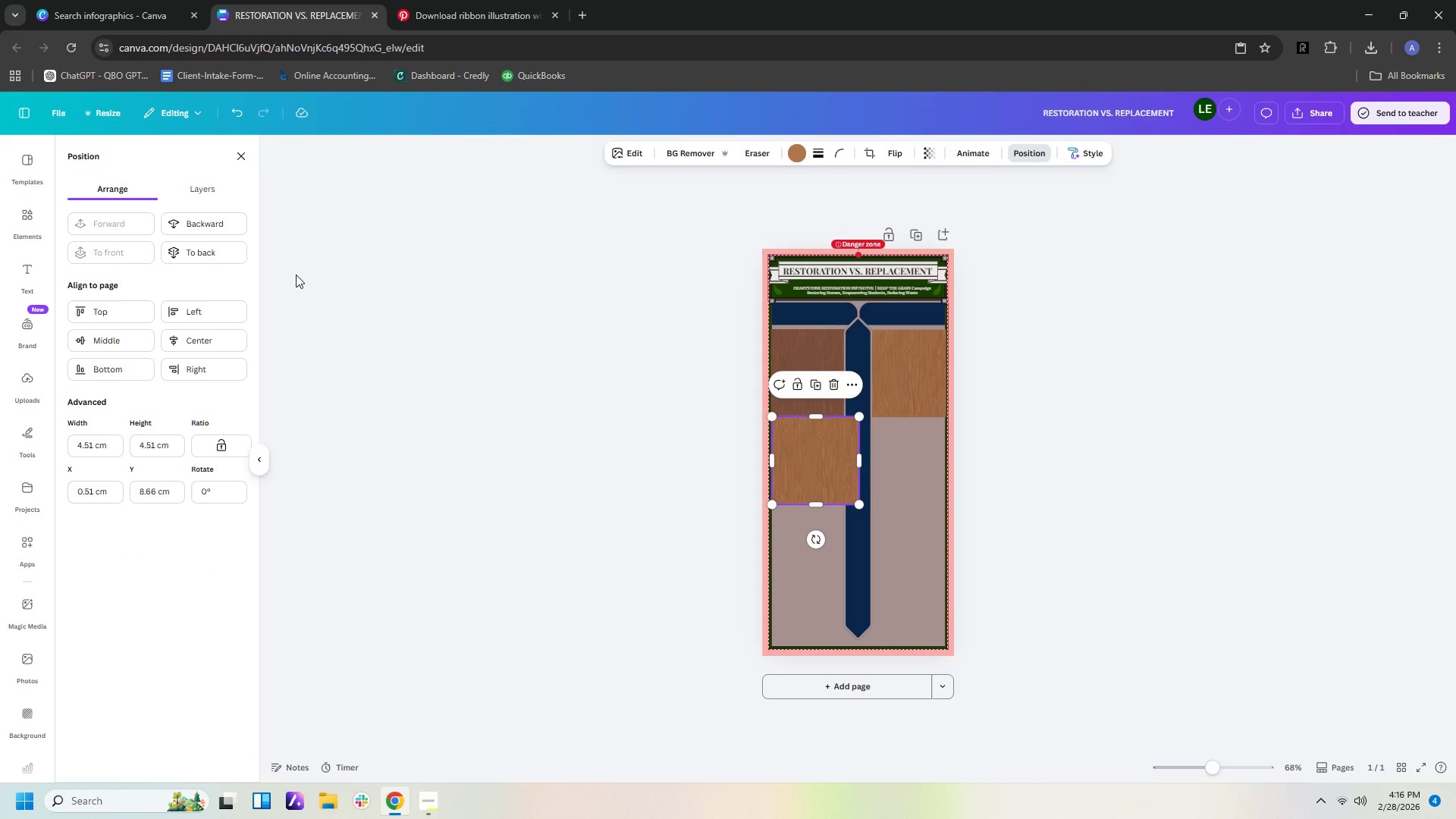 
left_click([194, 218])
 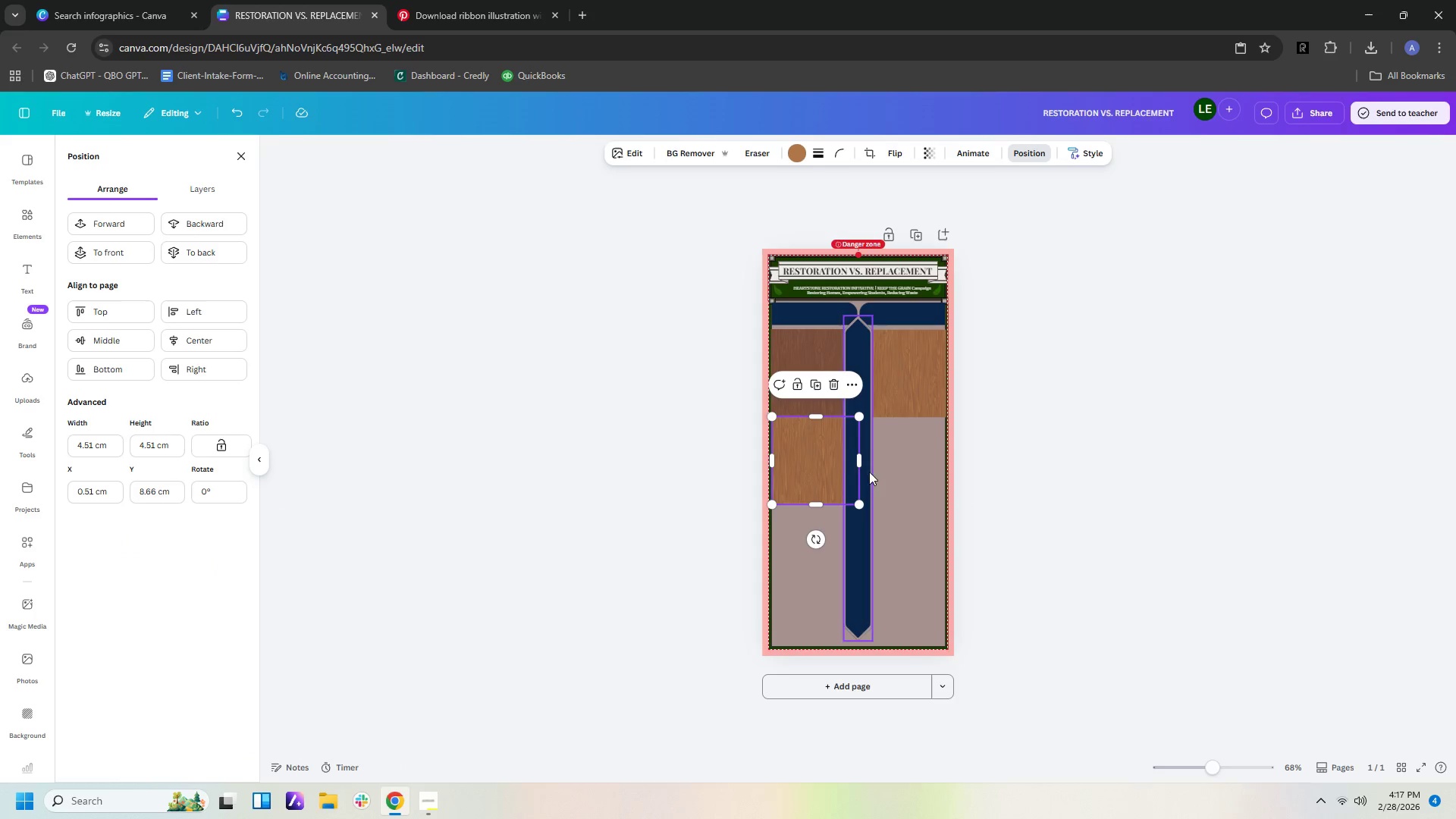 
left_click([819, 472])
 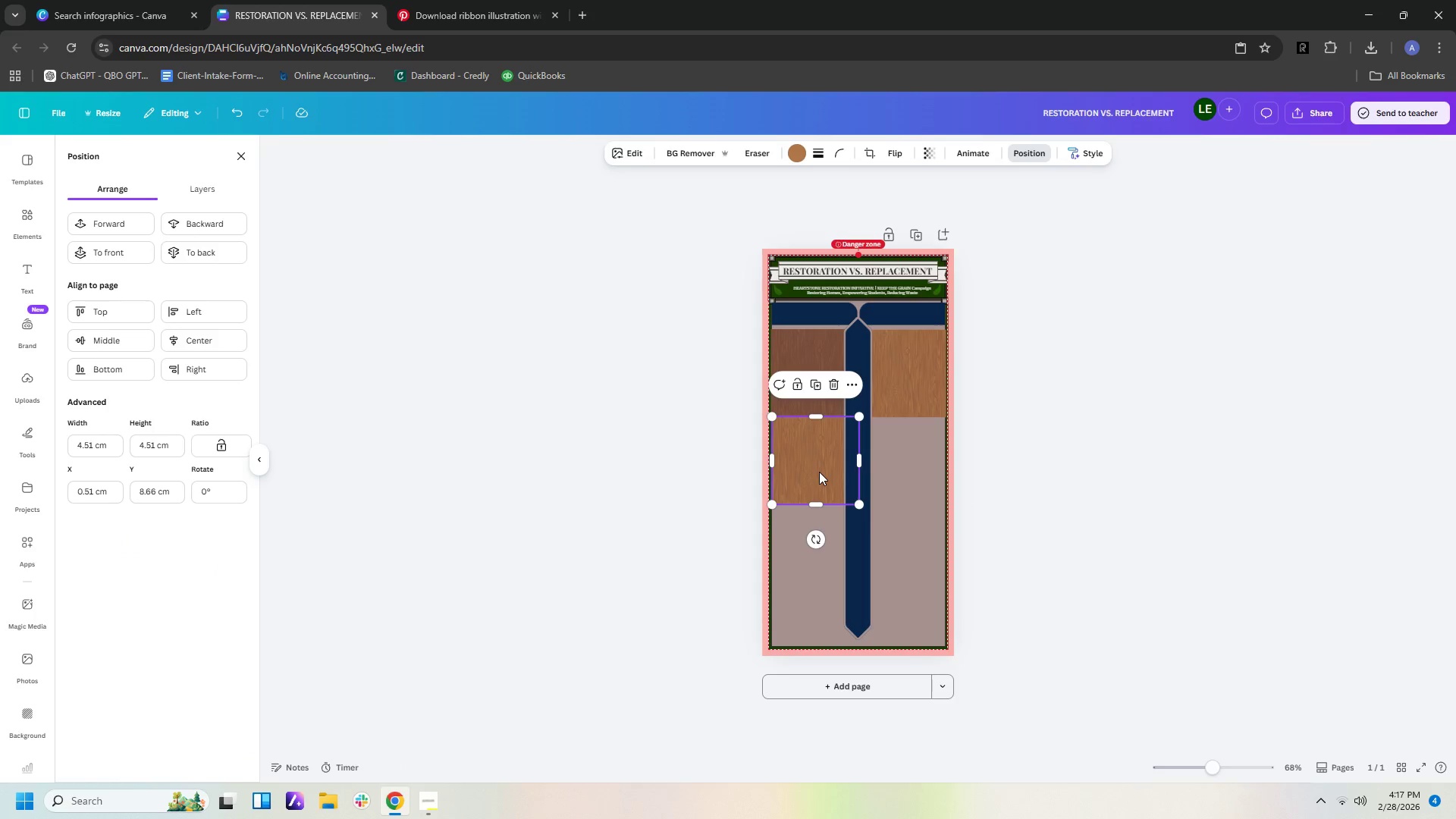 
key(Control+V)
 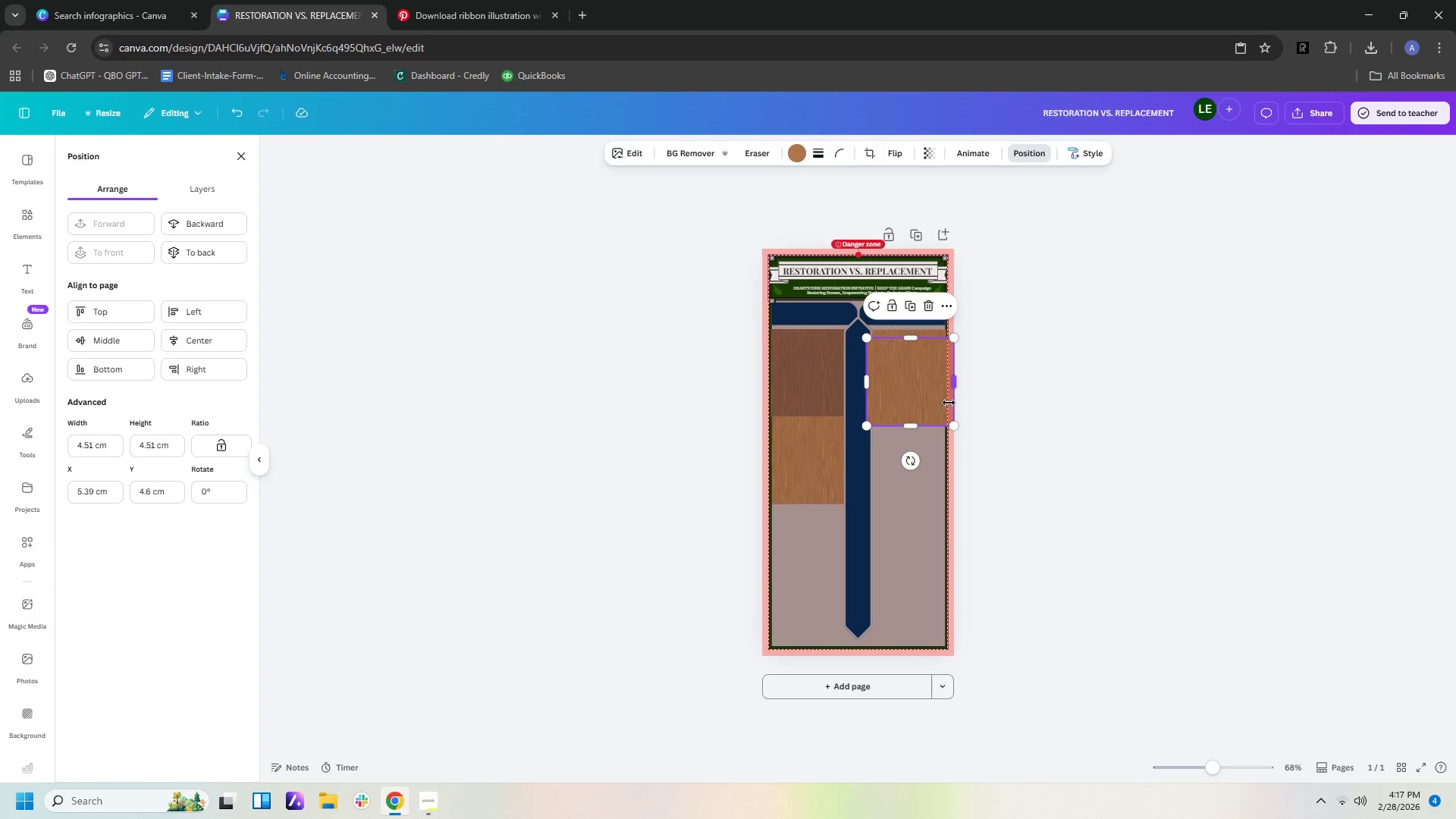 
left_click_drag(start_coordinate=[930, 401], to_coordinate=[924, 482])
 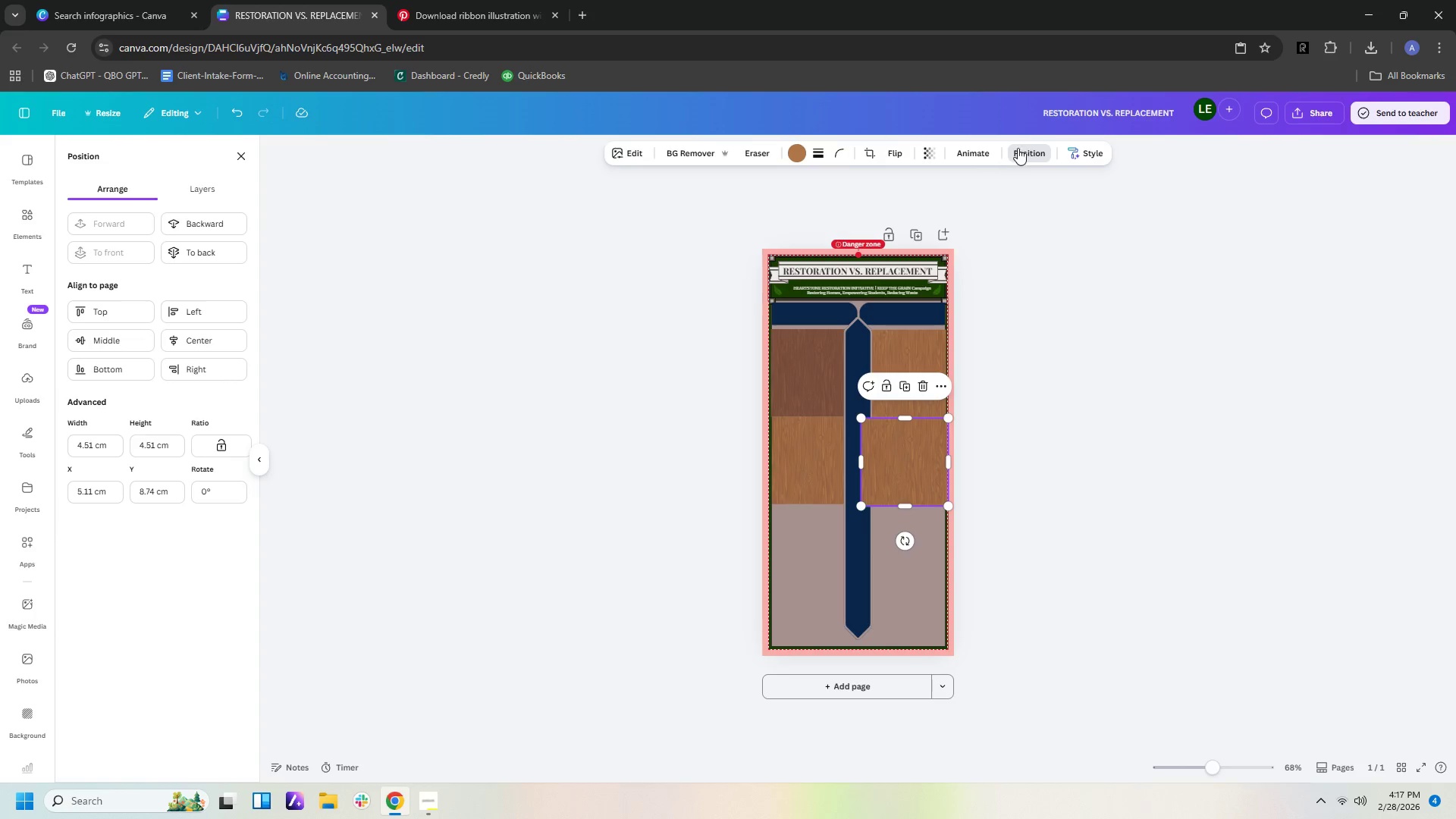 
left_click([190, 231])
 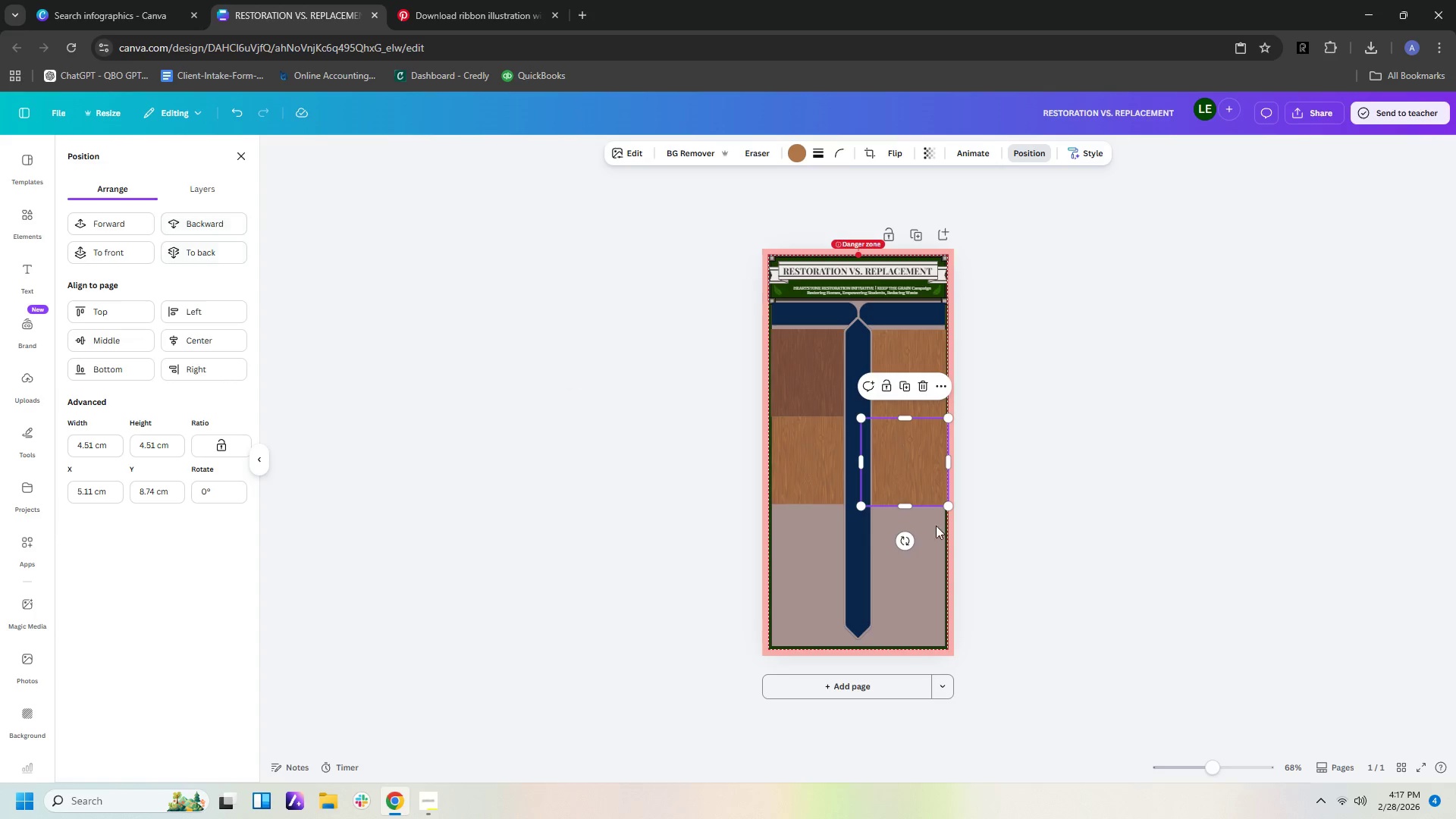 
left_click([960, 547])
 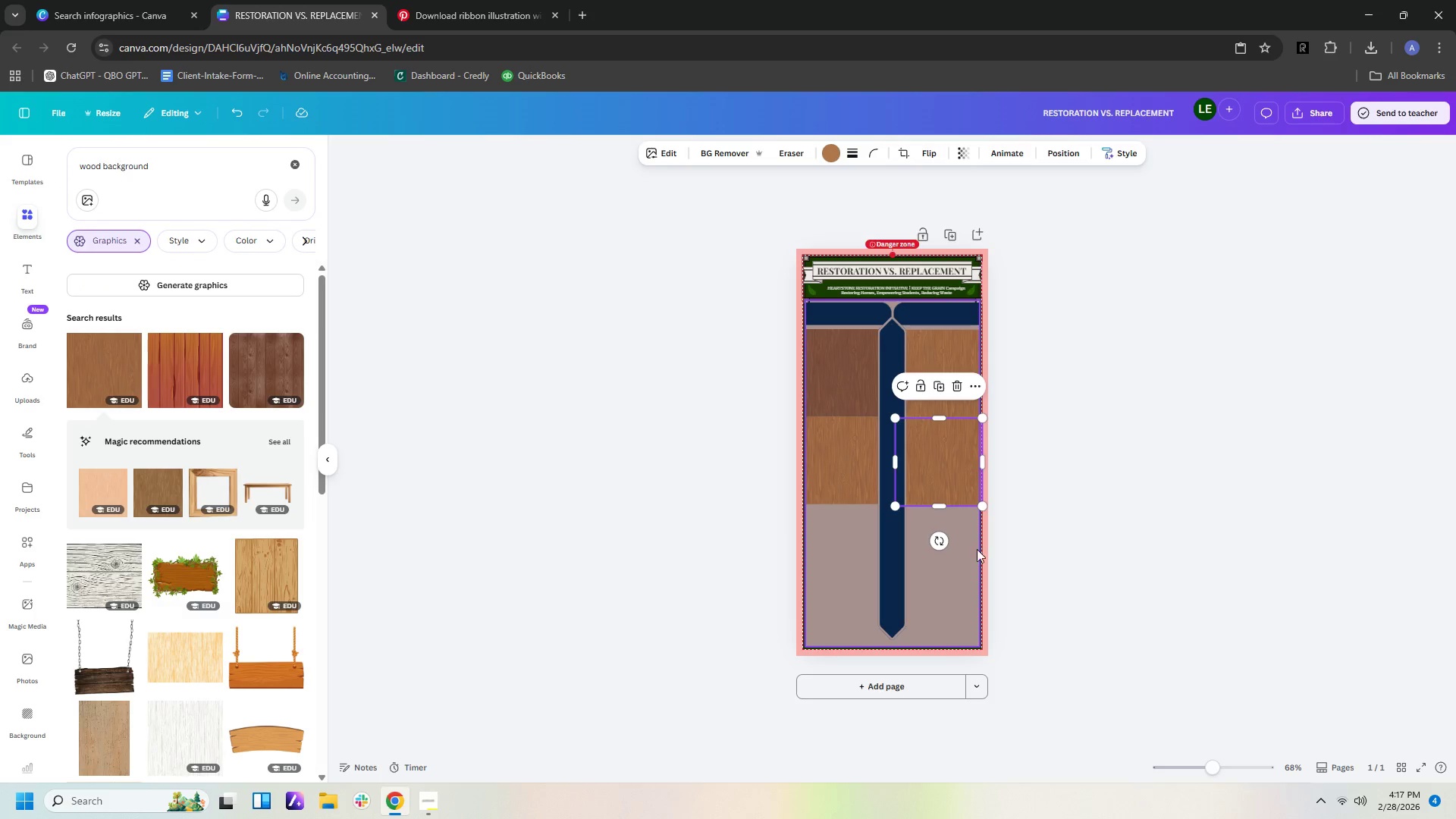 
left_click([1014, 538])
 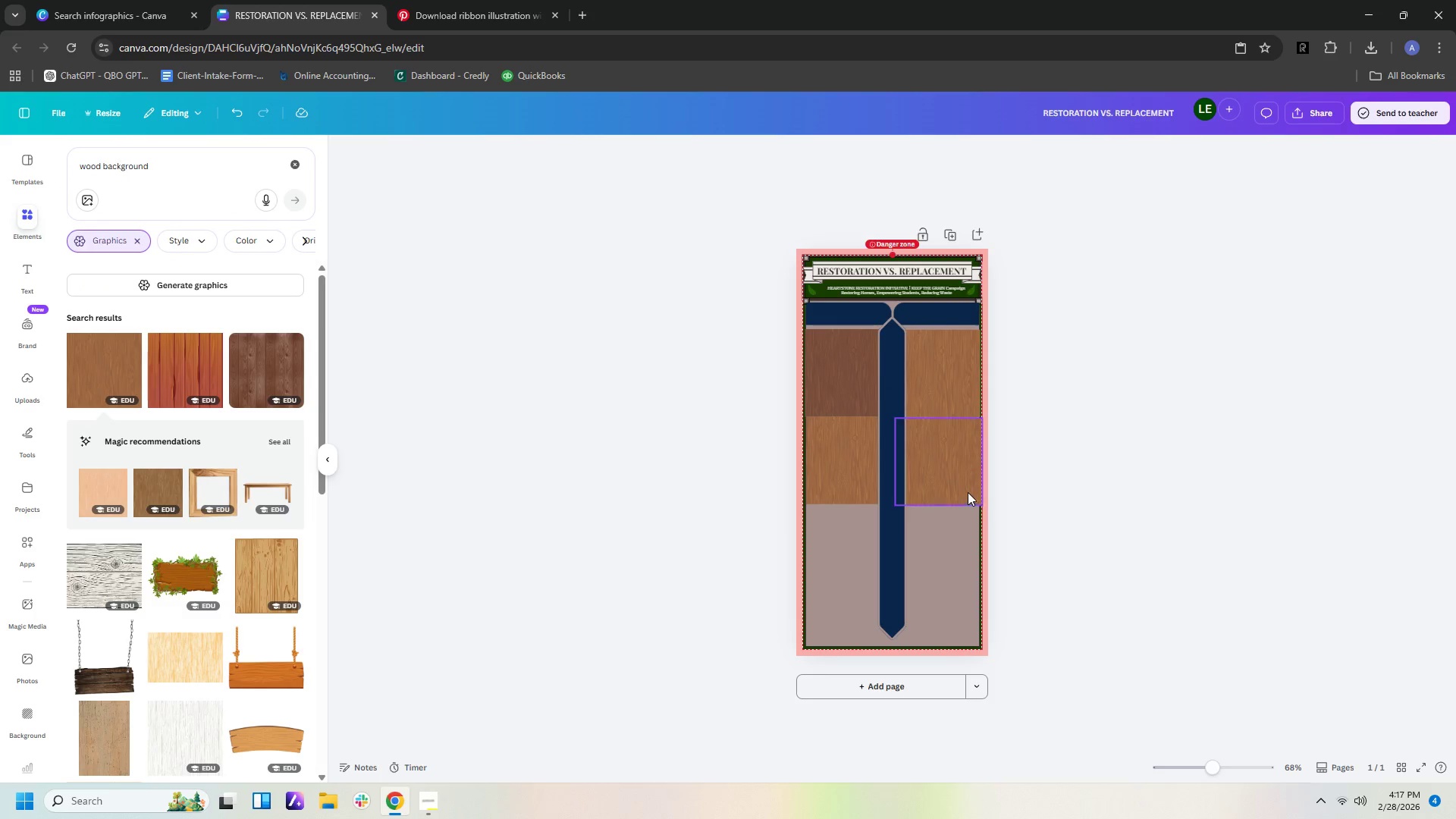 
left_click([964, 489])
 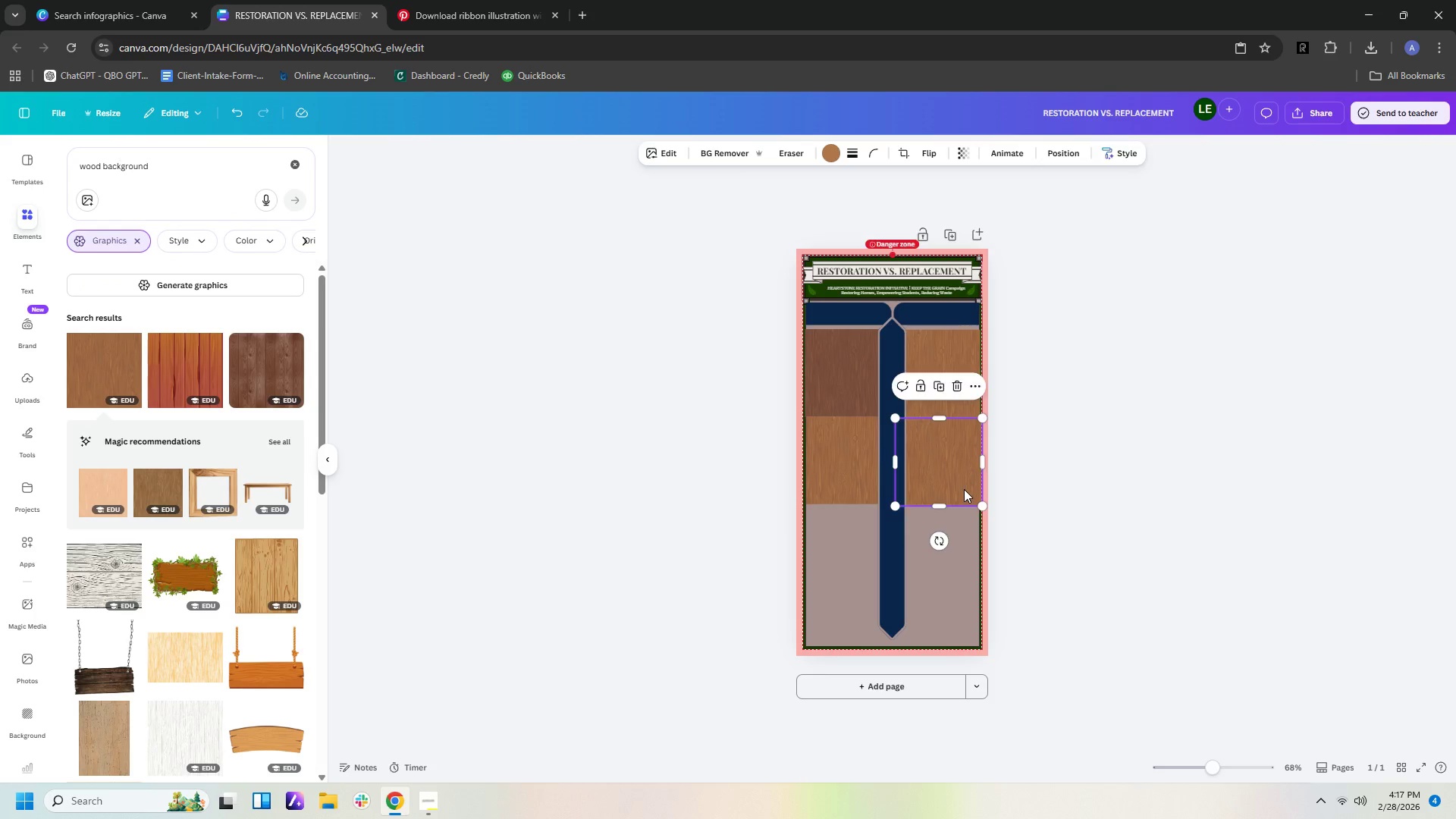 
key(ArrowUp)
 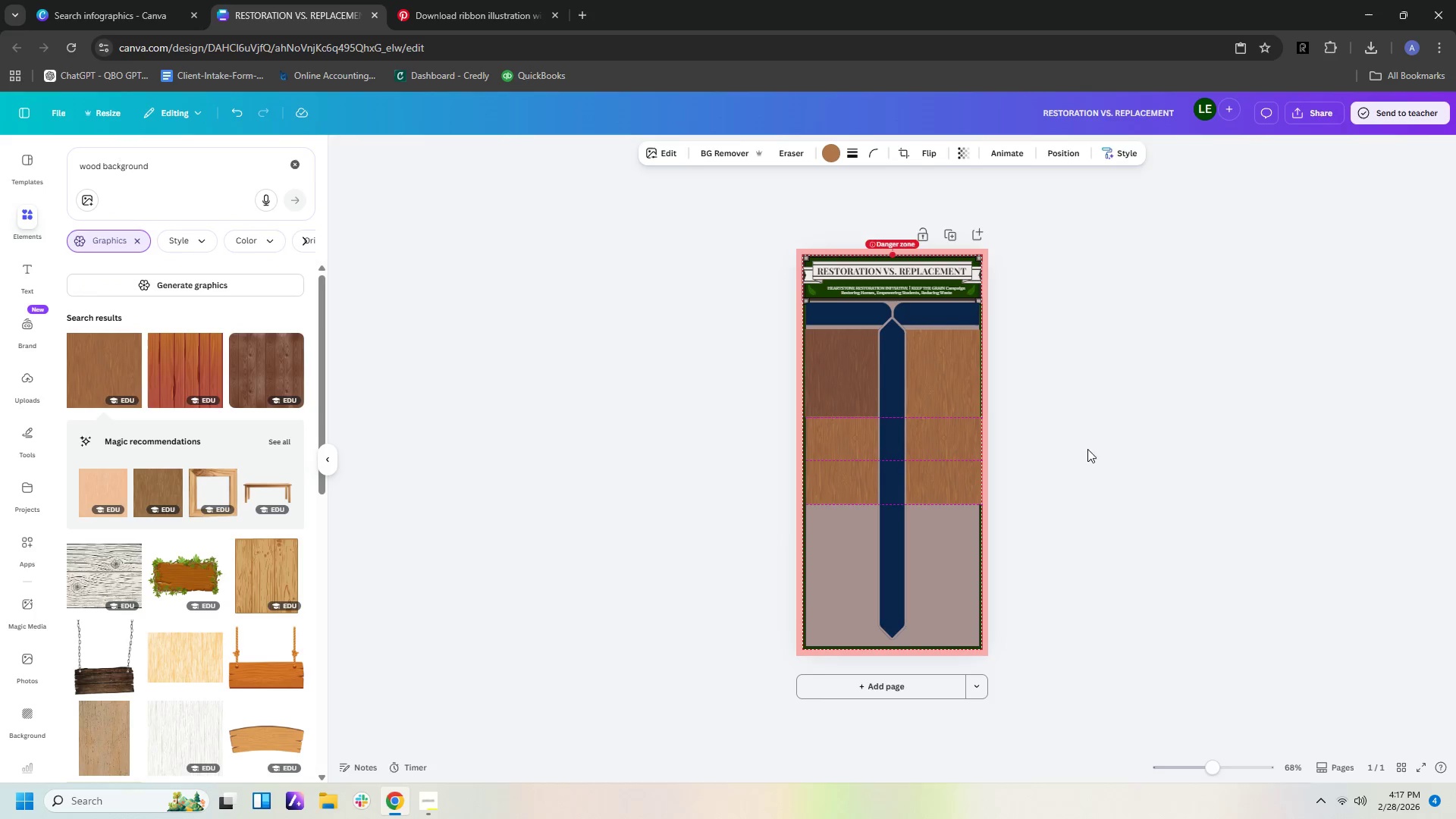 
left_click([1106, 445])
 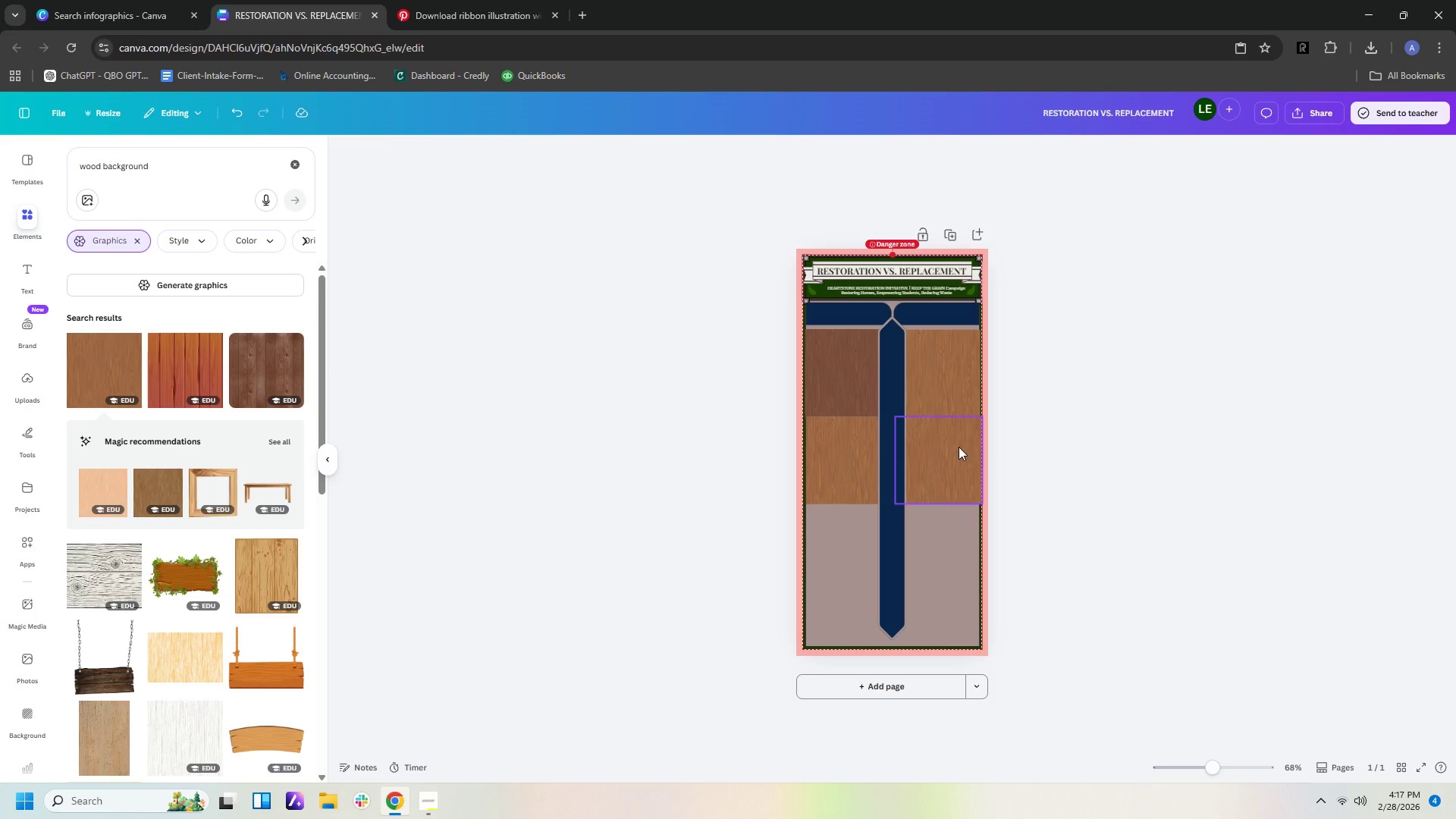 
left_click([952, 447])
 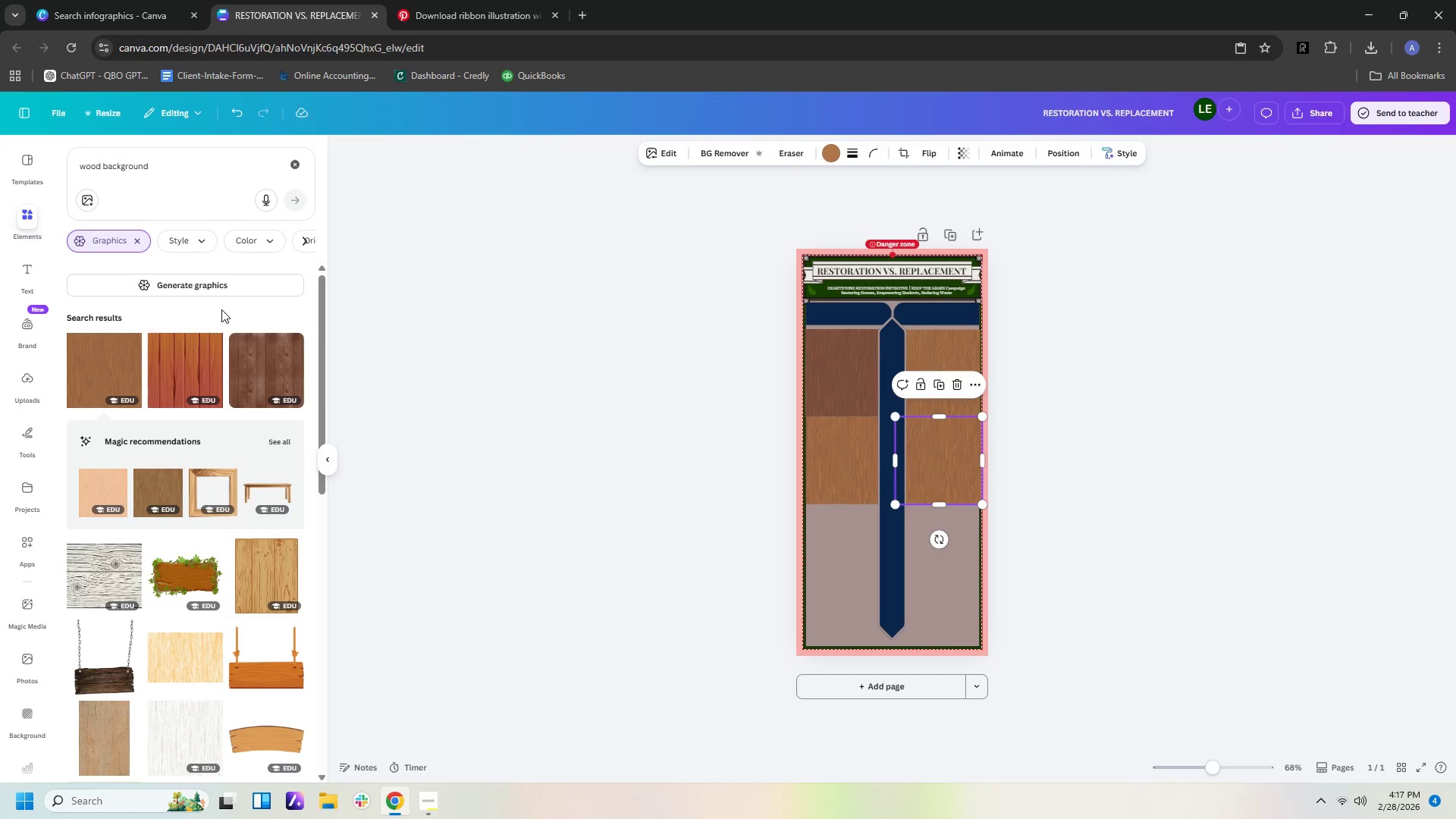 
left_click([833, 145])
 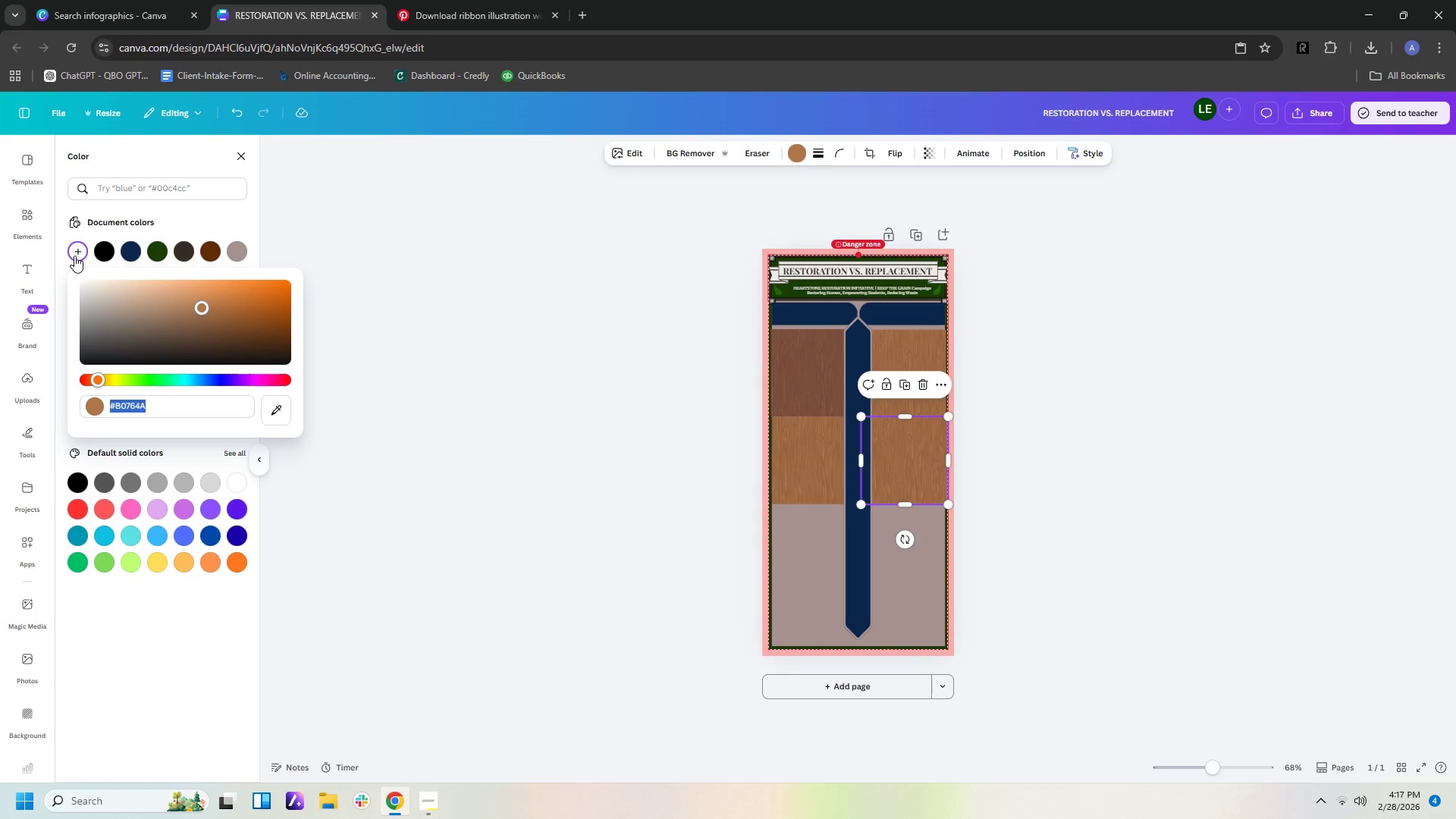 
left_click([280, 292])
 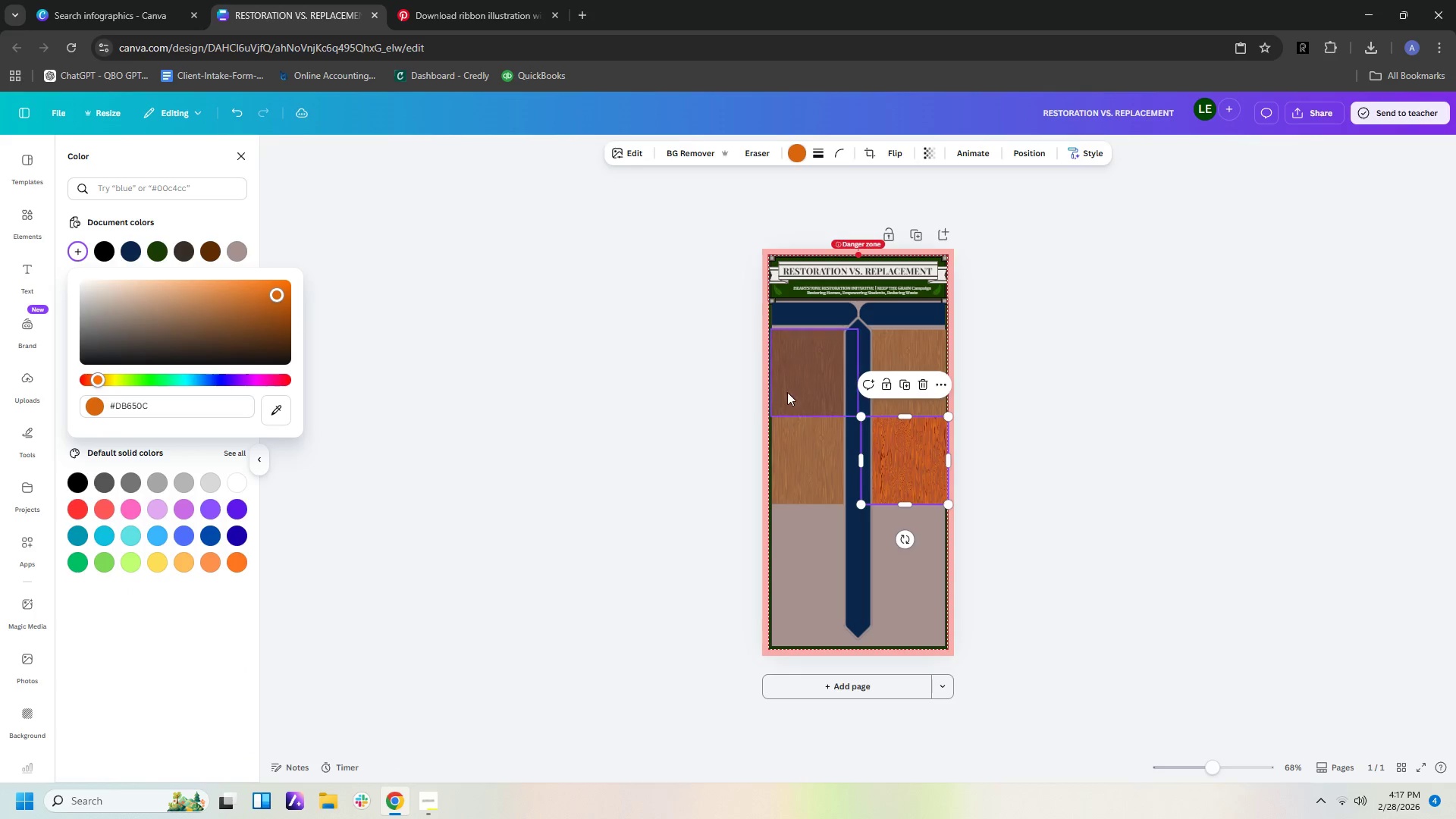 
left_click([814, 444])
 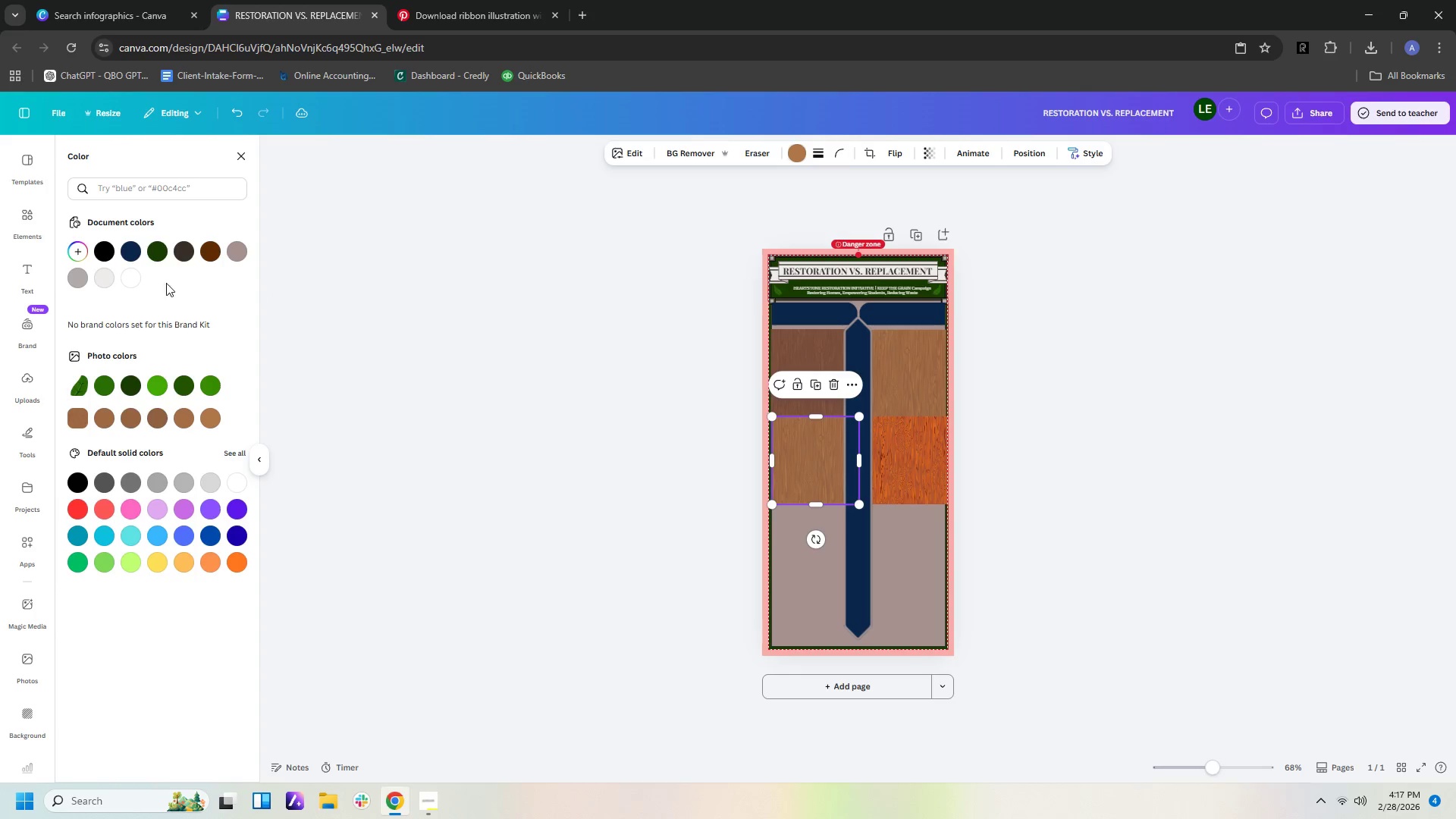 
left_click([157, 262])
 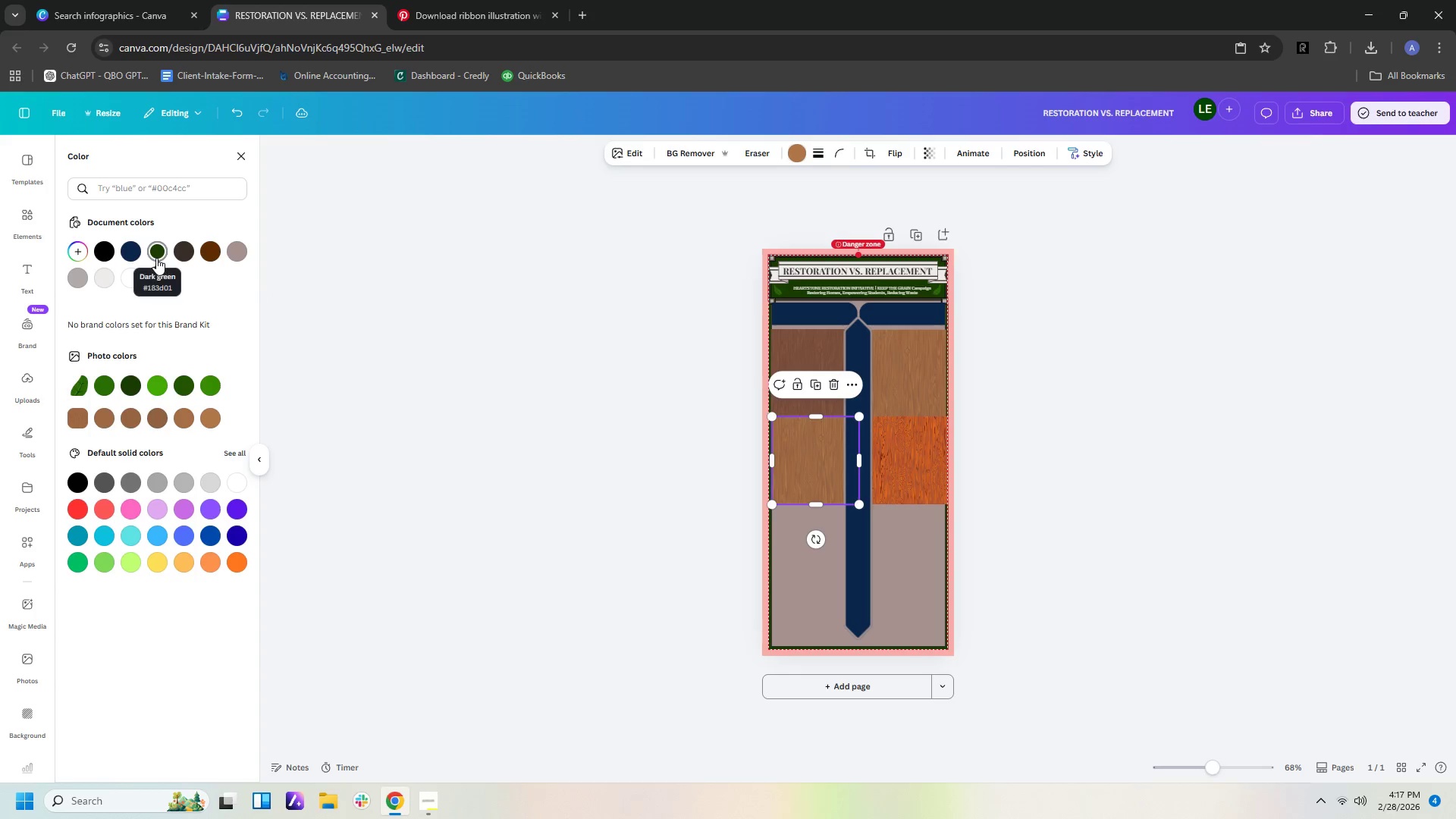 
left_click([156, 258])
 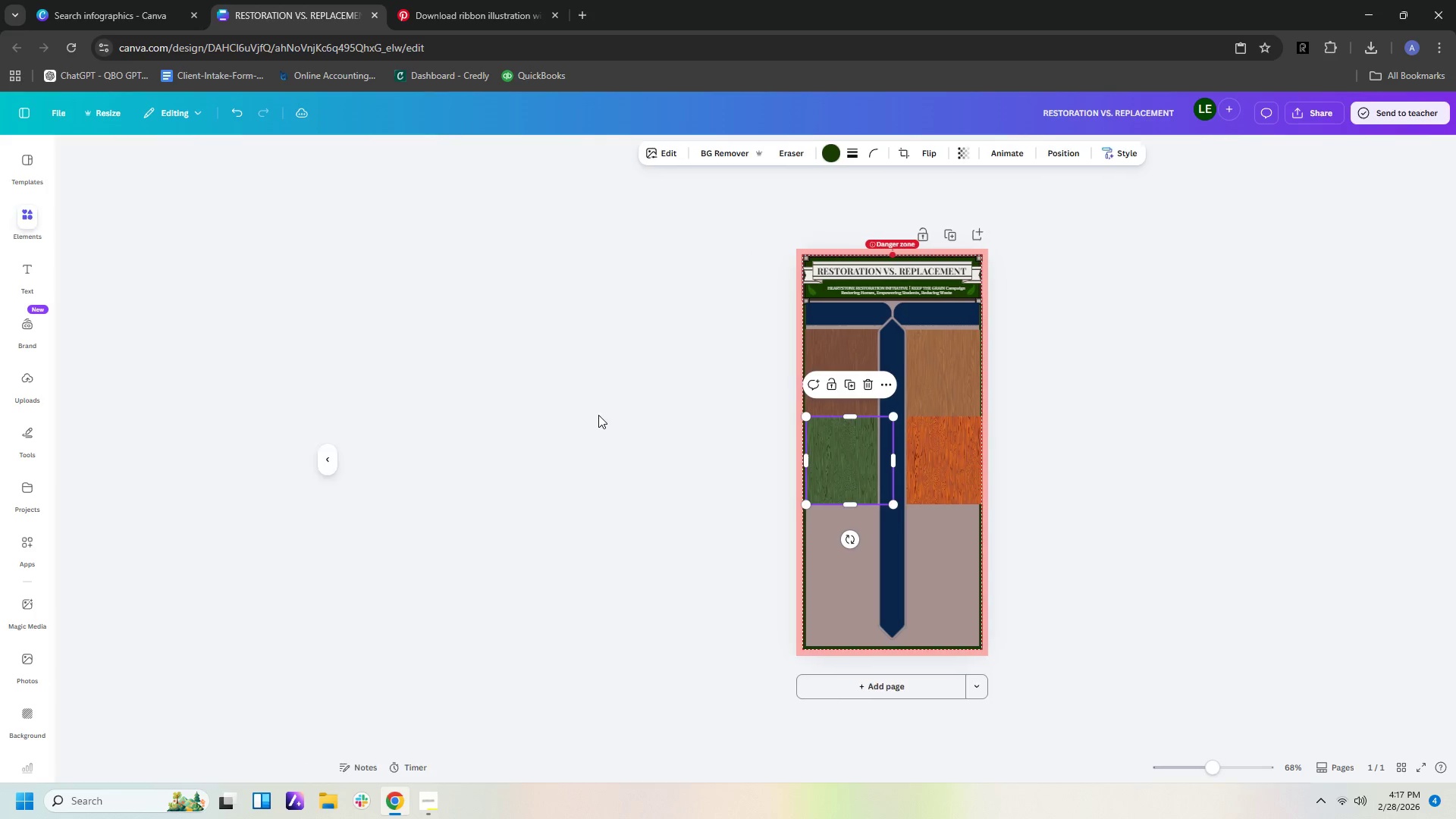 
double_click([685, 507])
 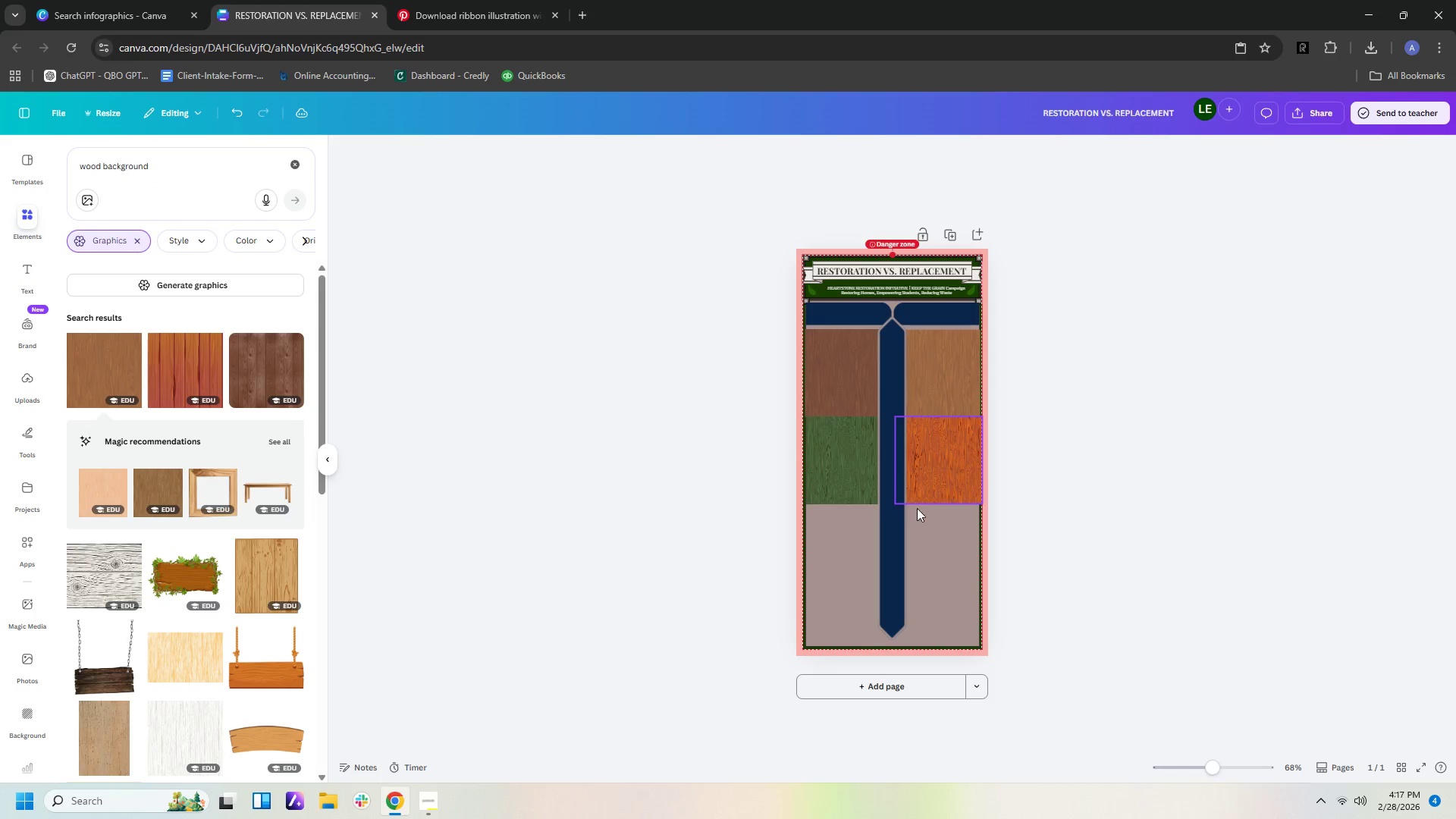 
key(Control+ControlLeft)
 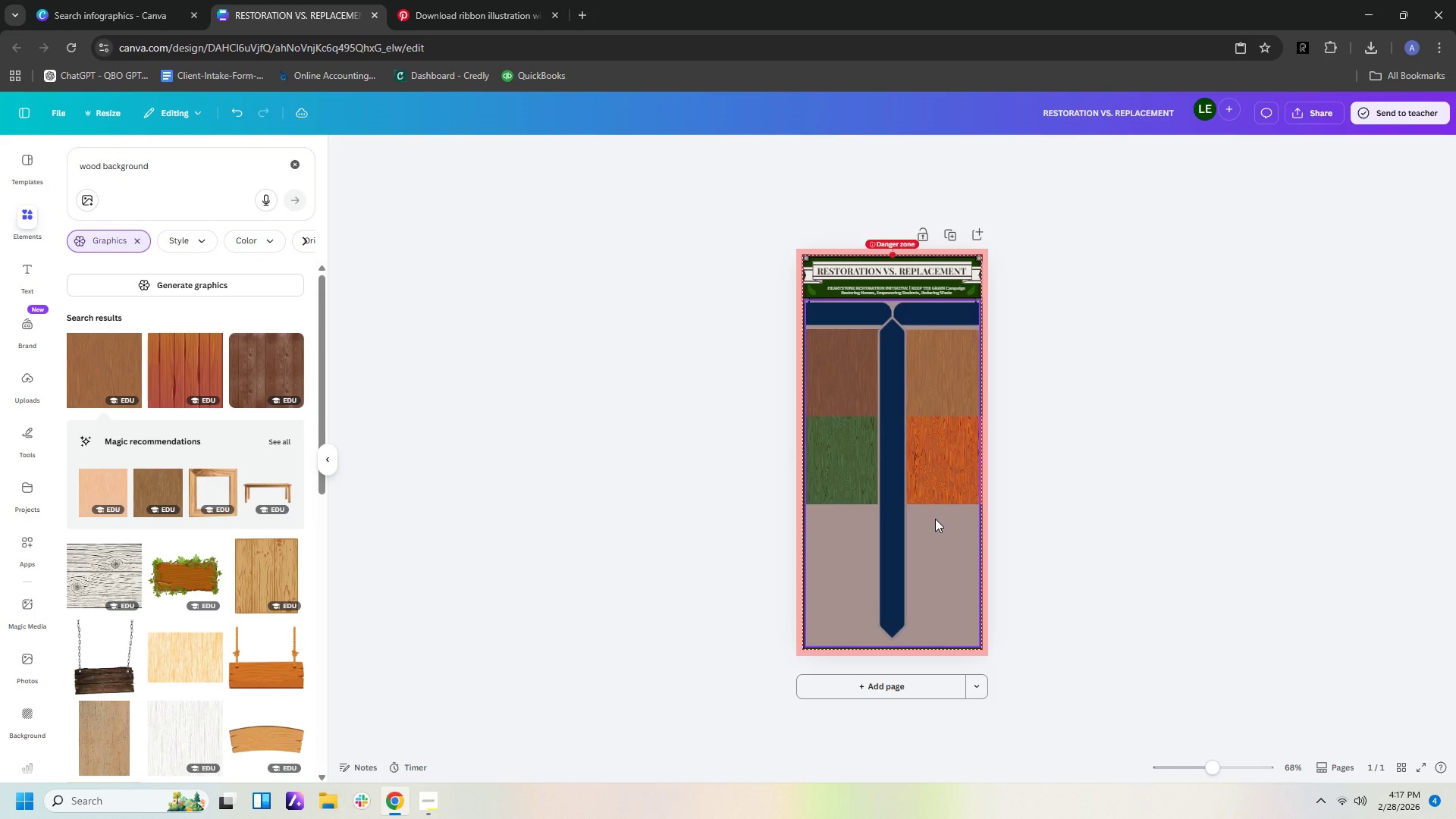 
key(Control+V)
 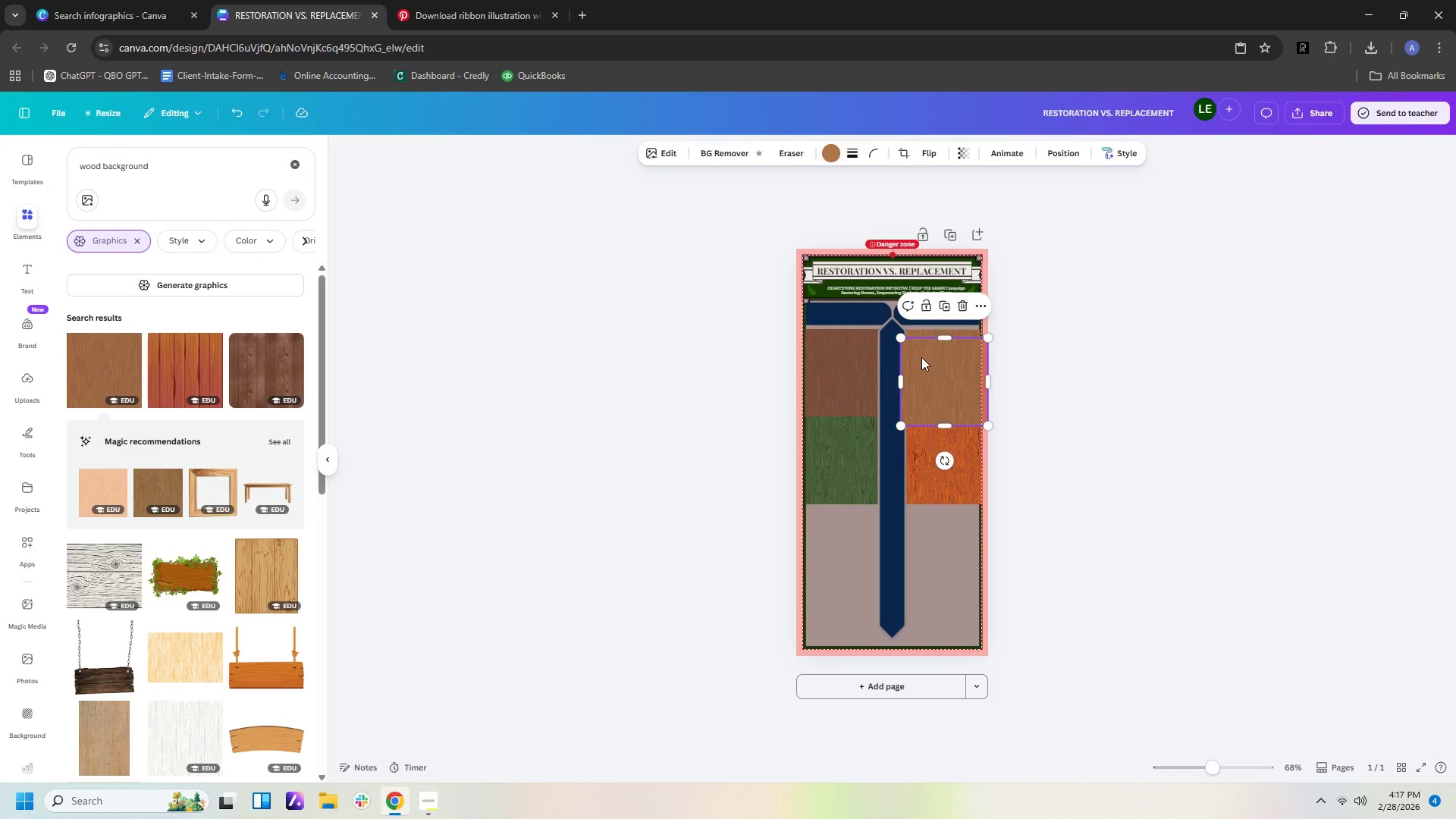 
left_click_drag(start_coordinate=[952, 384], to_coordinate=[858, 551])
 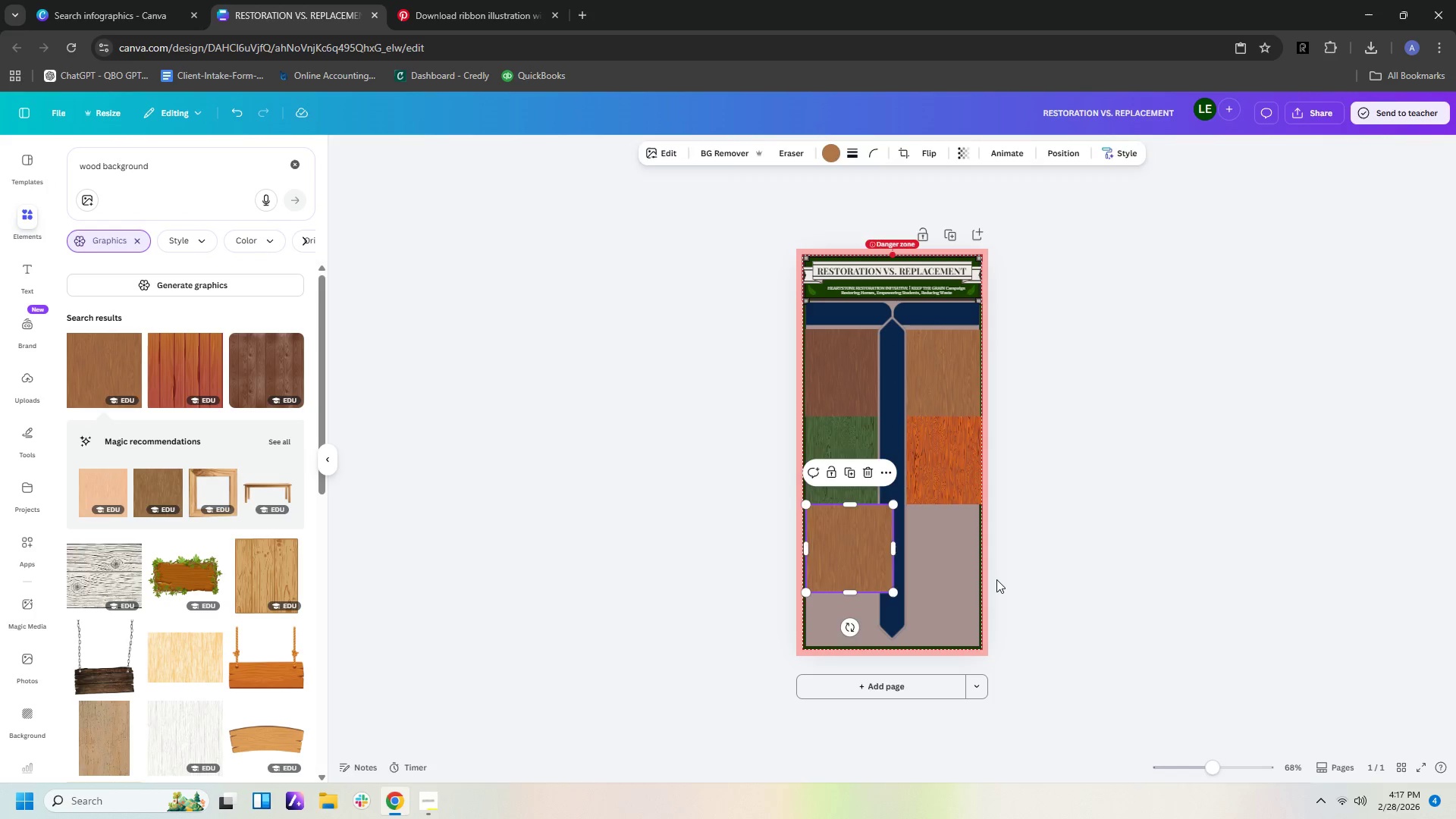 
left_click([996, 579])
 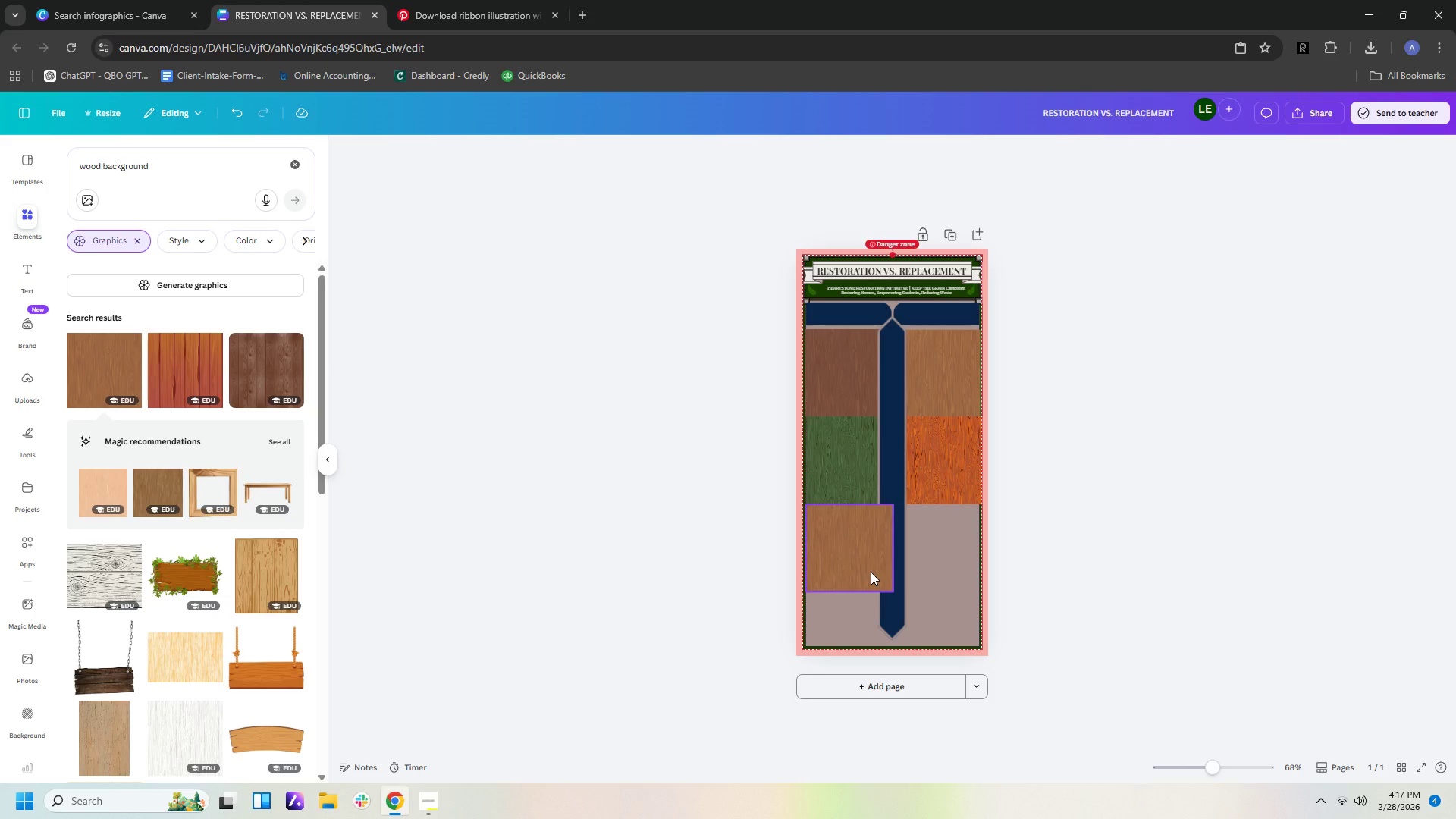 
left_click([871, 572])
 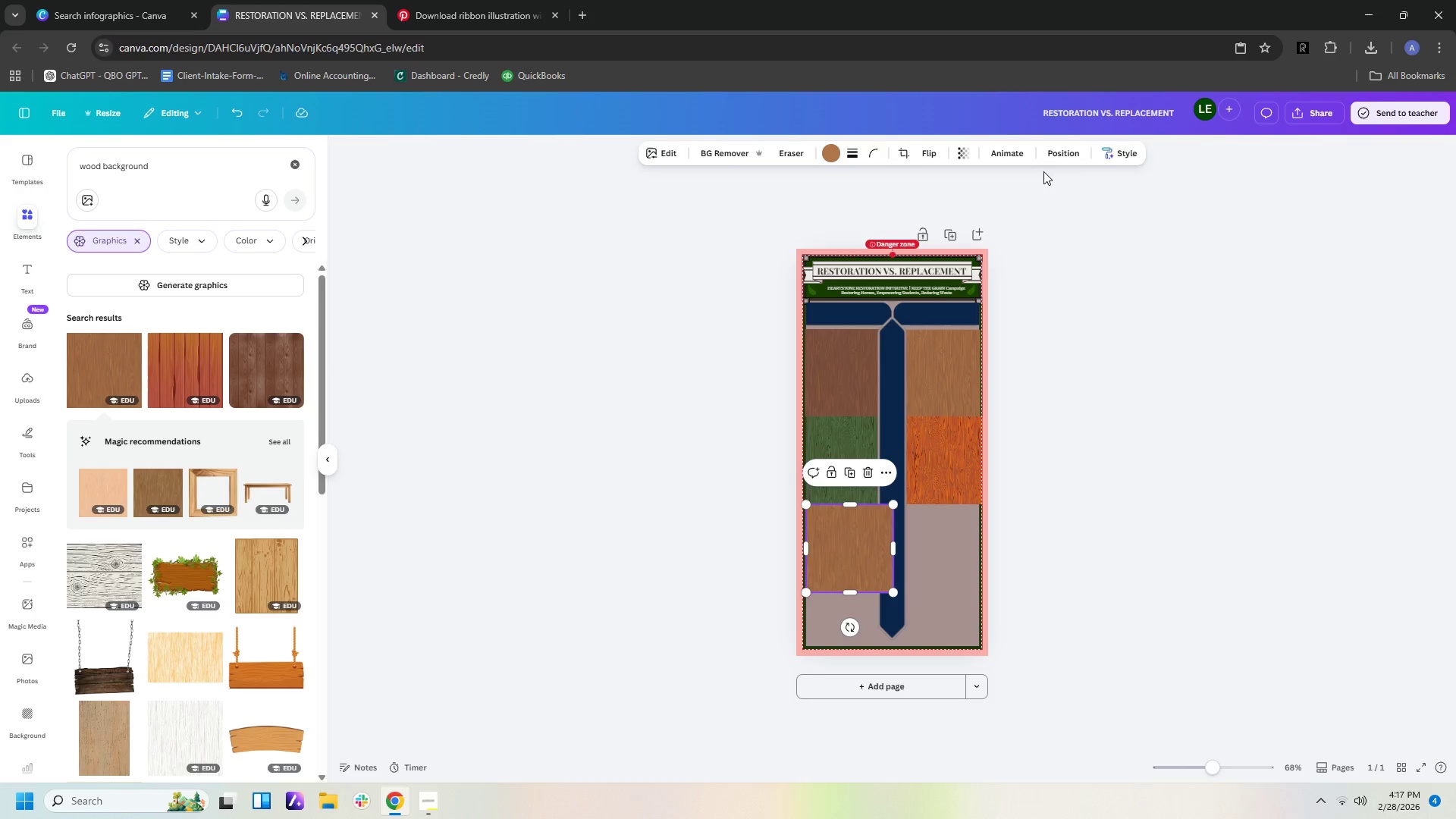 
left_click([1049, 150])
 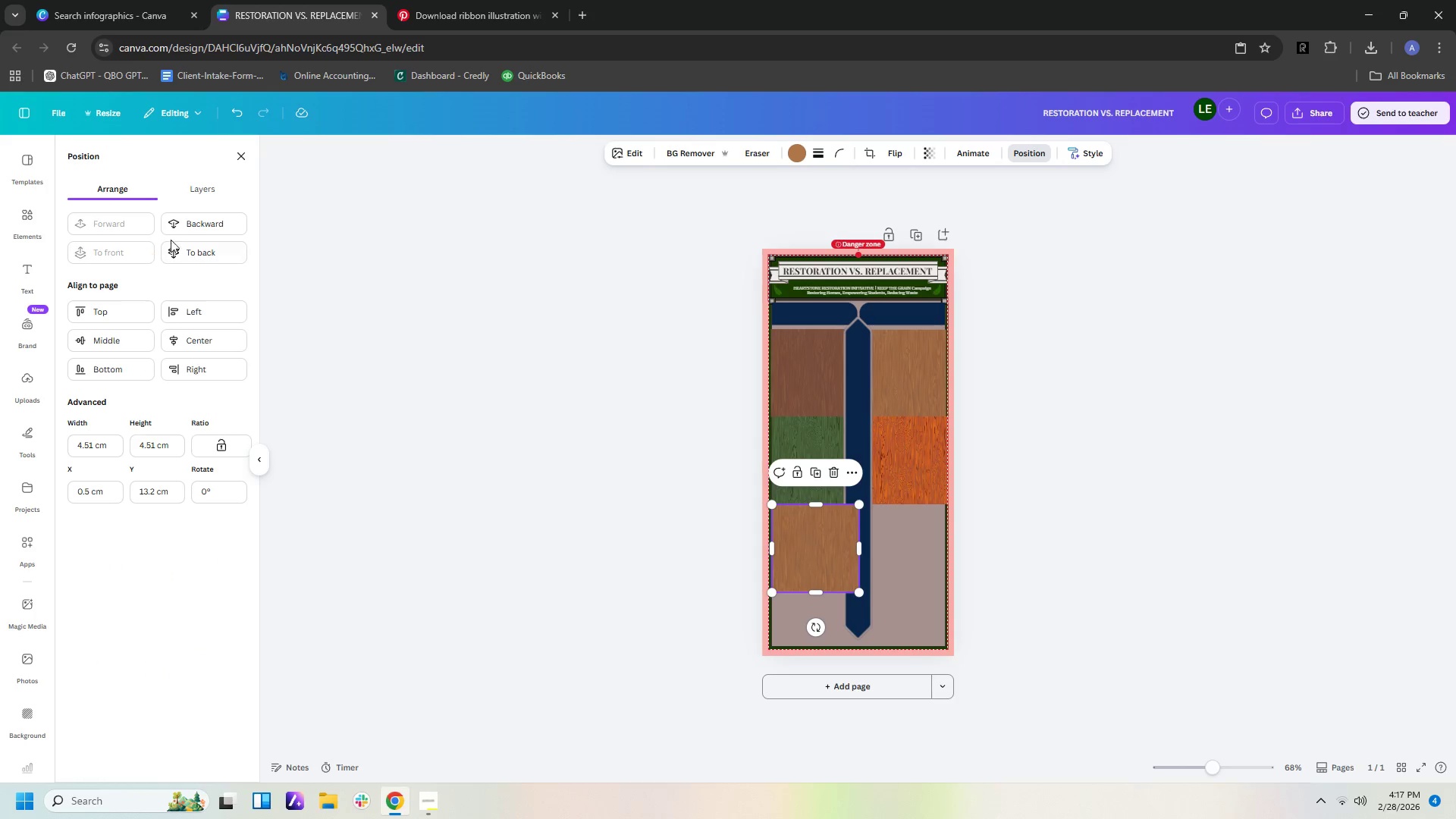 
left_click([173, 221])
 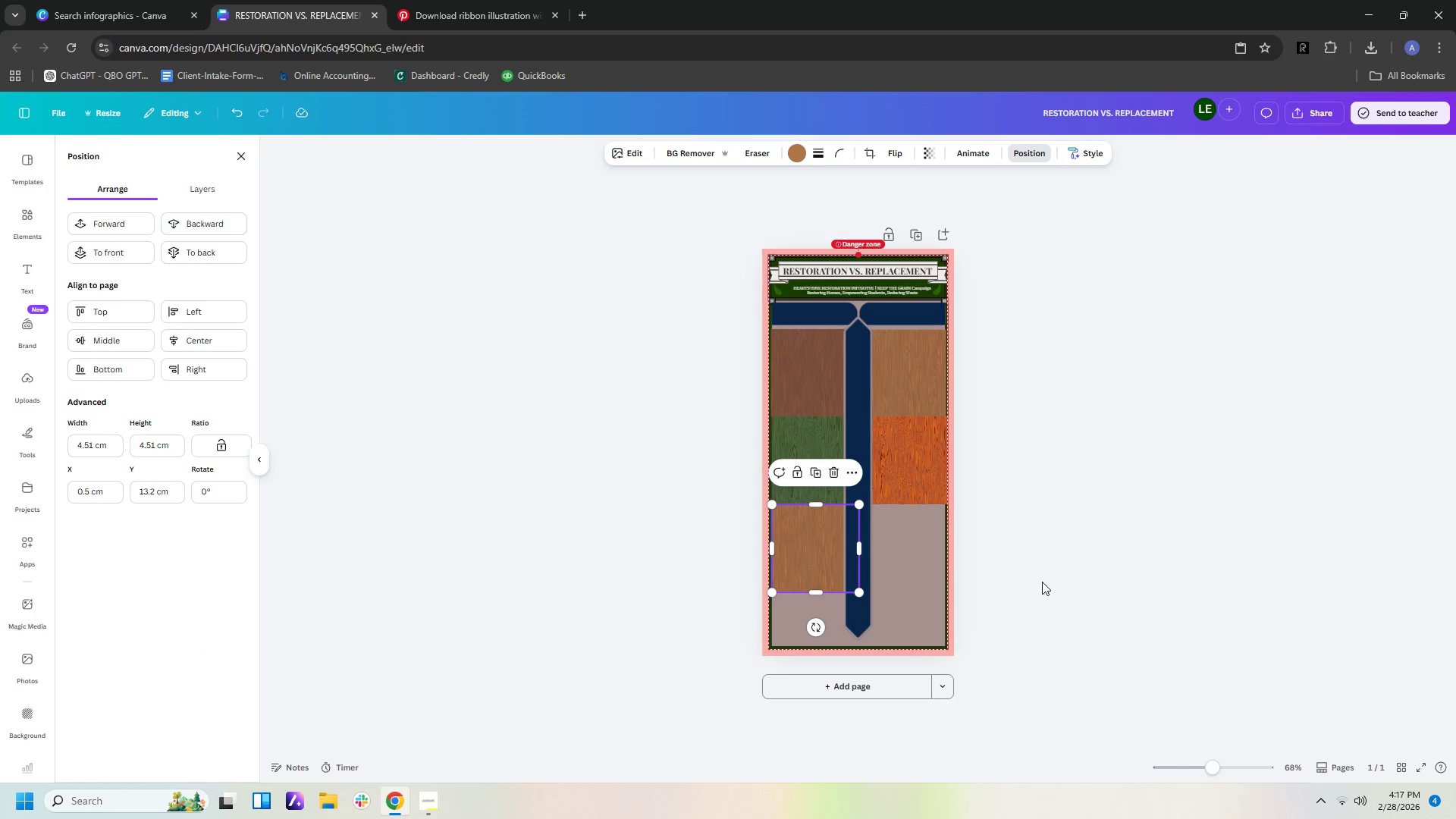 
left_click([1069, 594])
 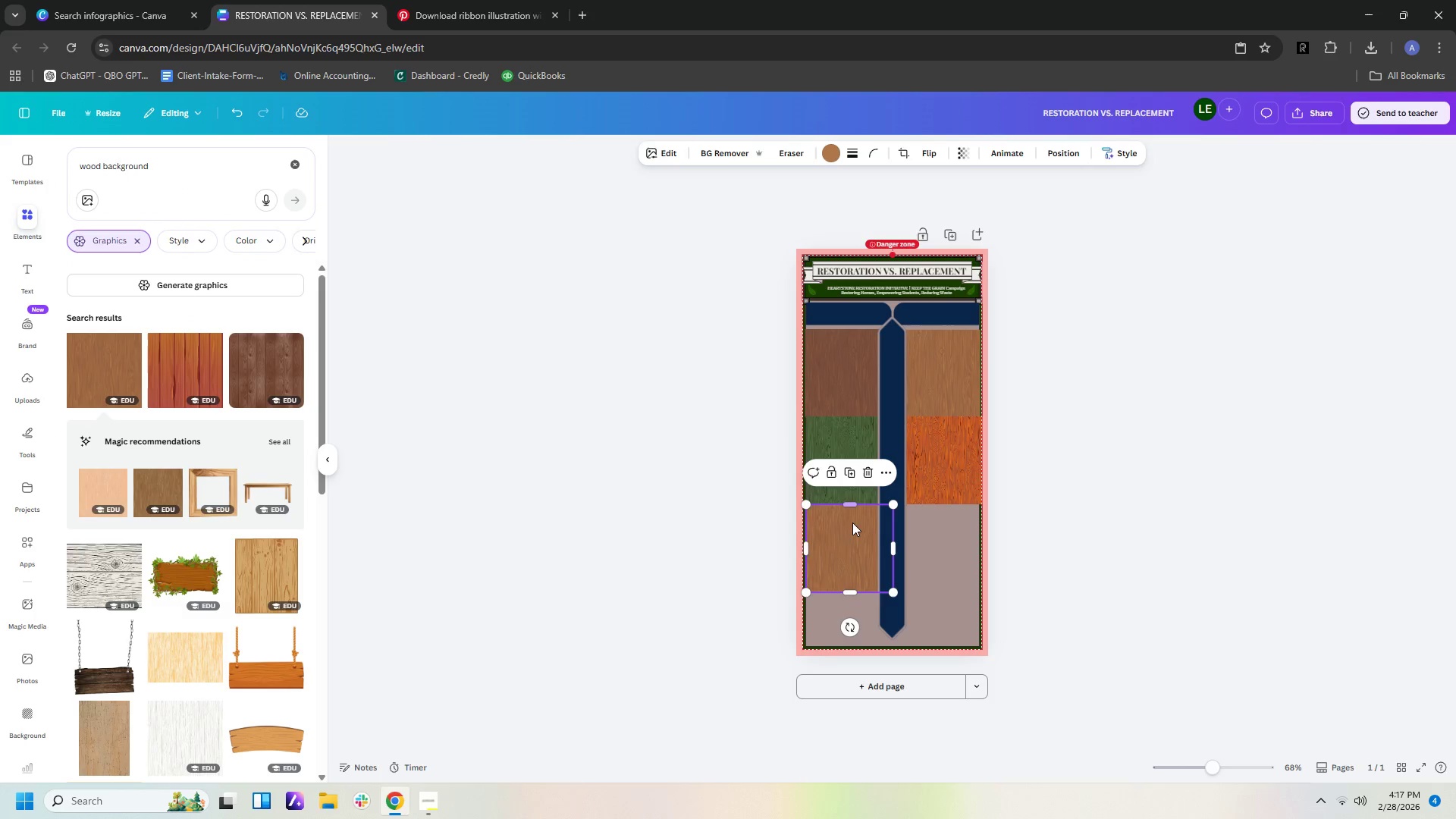 
wait(5.02)
 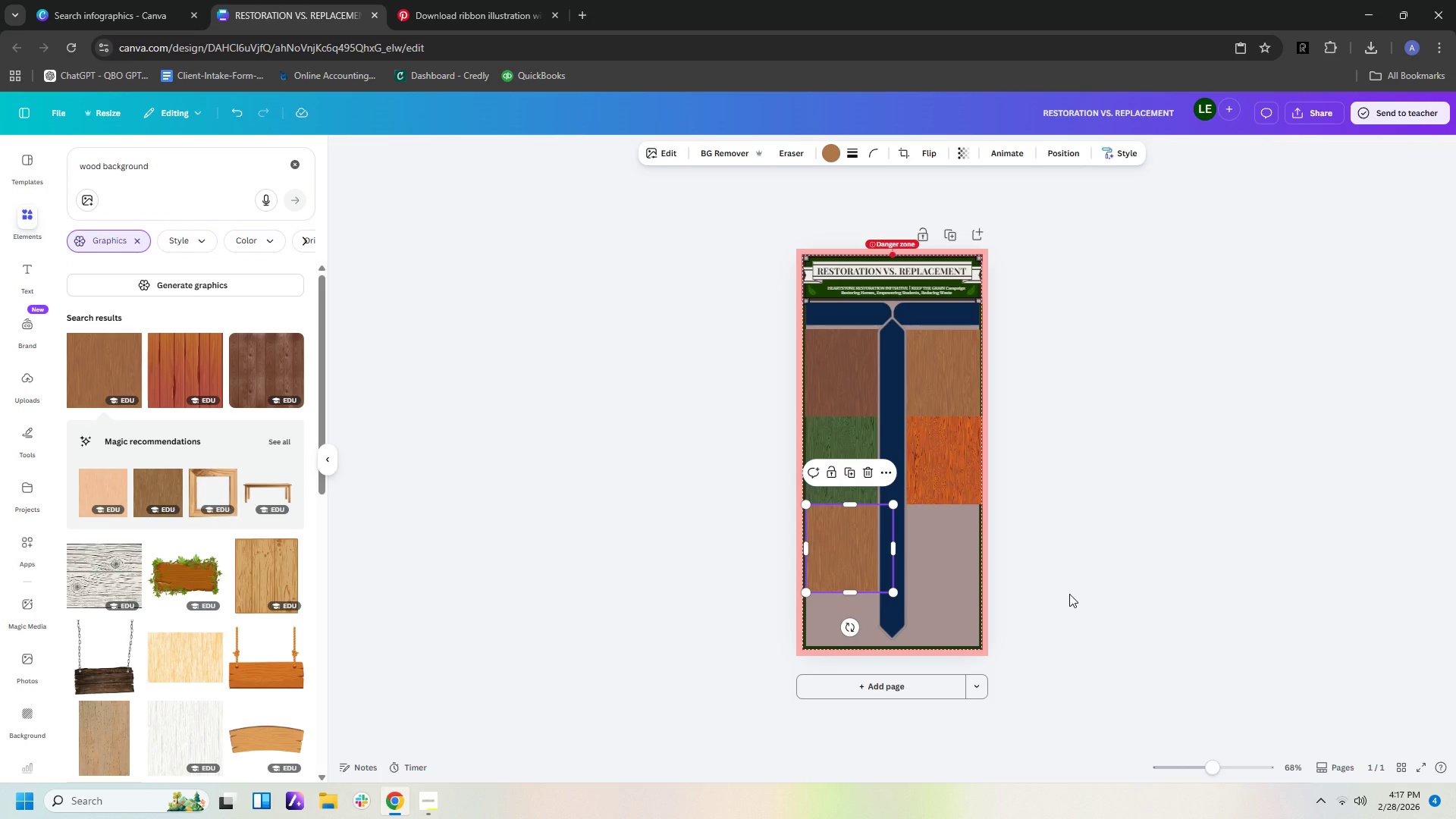 
double_click([837, 156])
 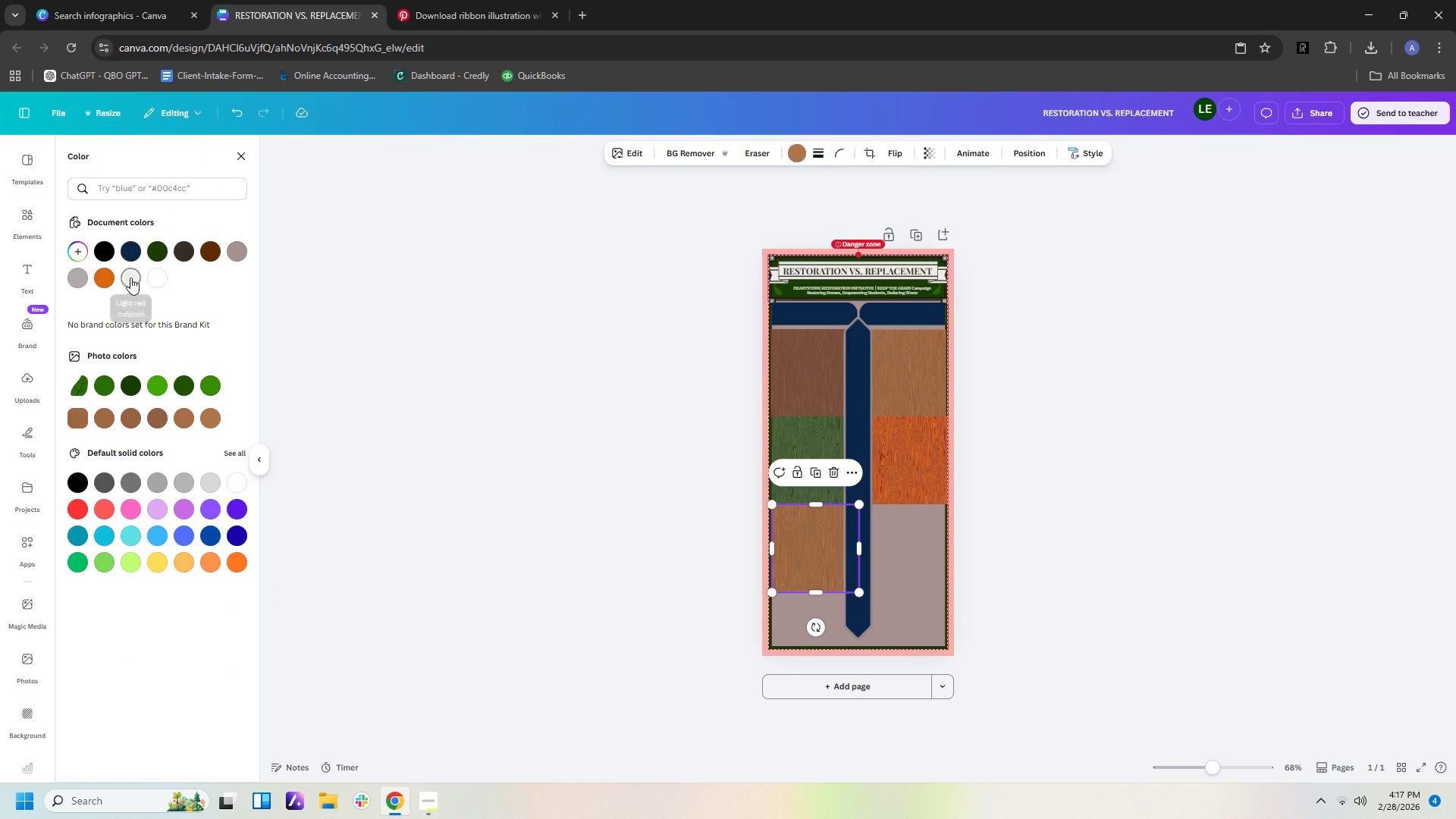 
left_click([77, 254])
 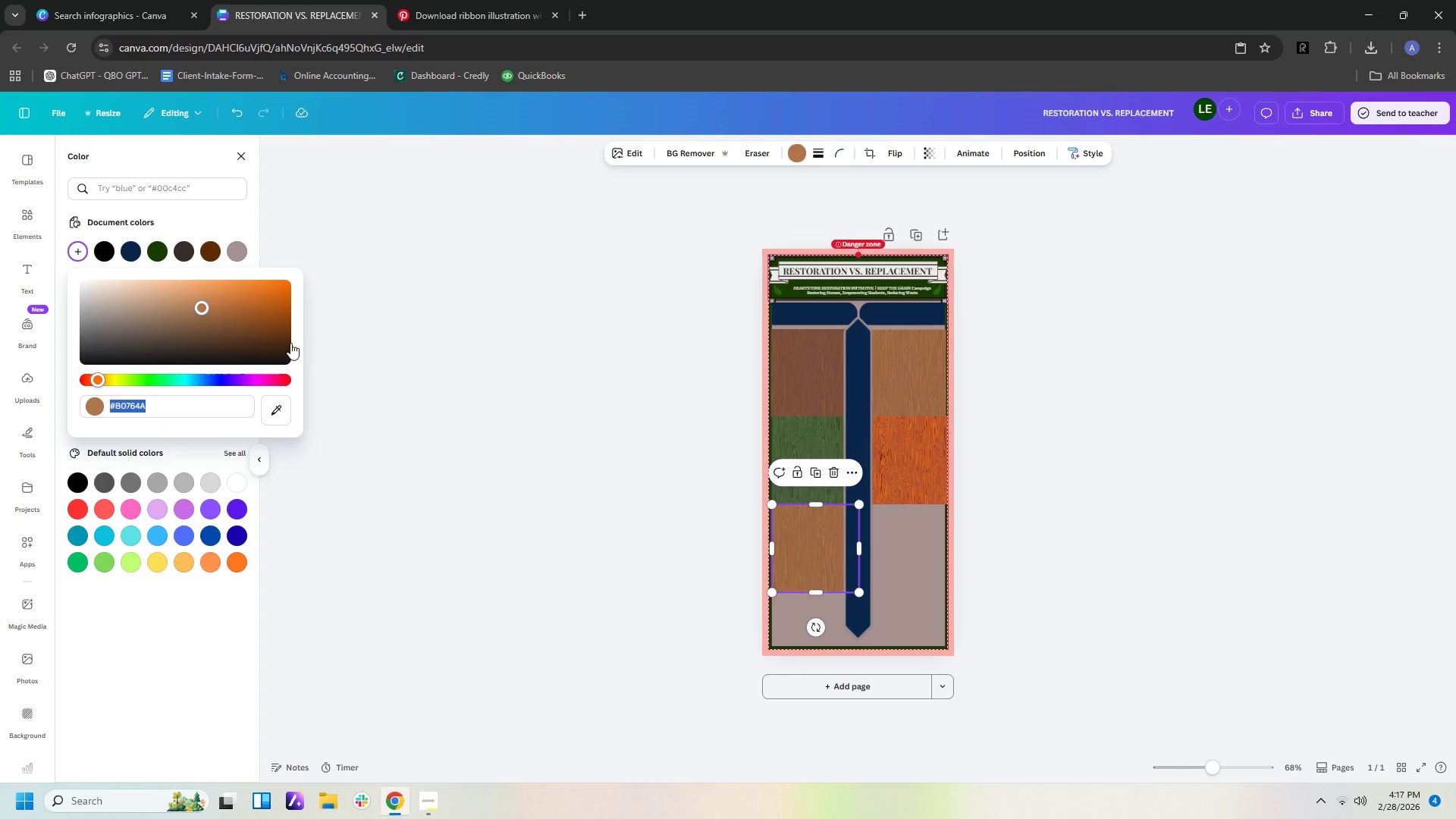 
left_click([287, 349])
 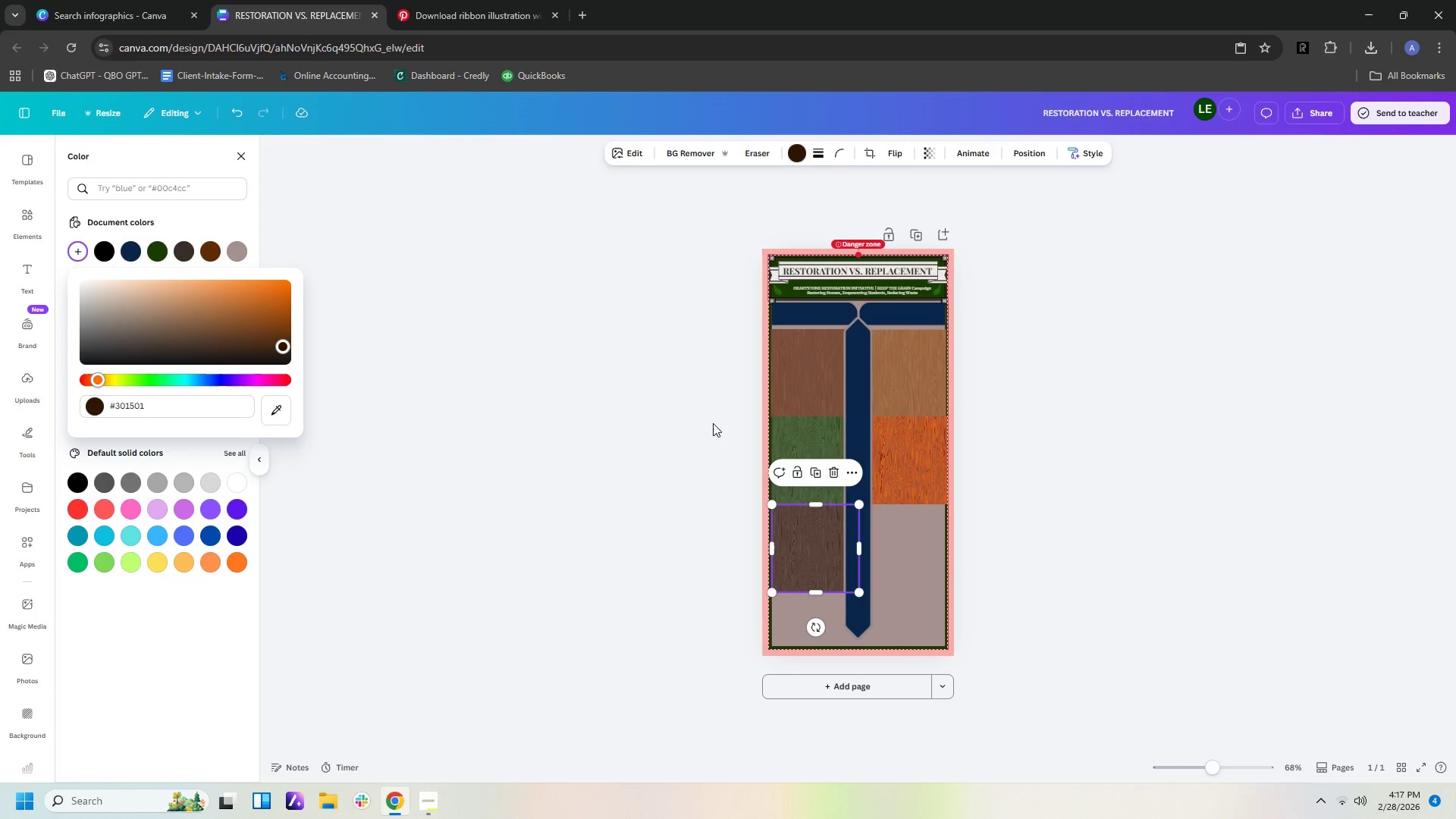 
left_click([664, 444])
 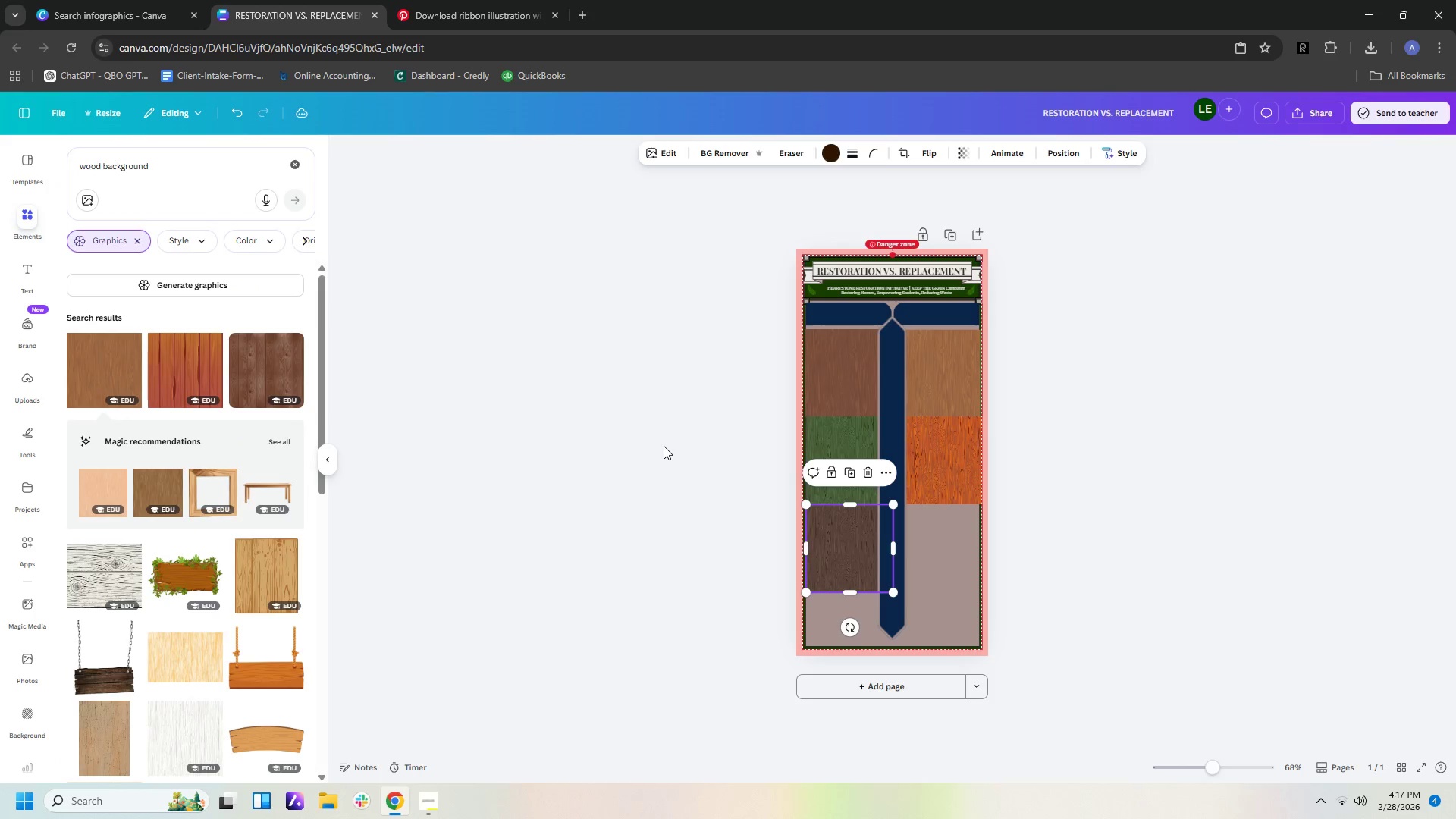 
left_click([664, 446])
 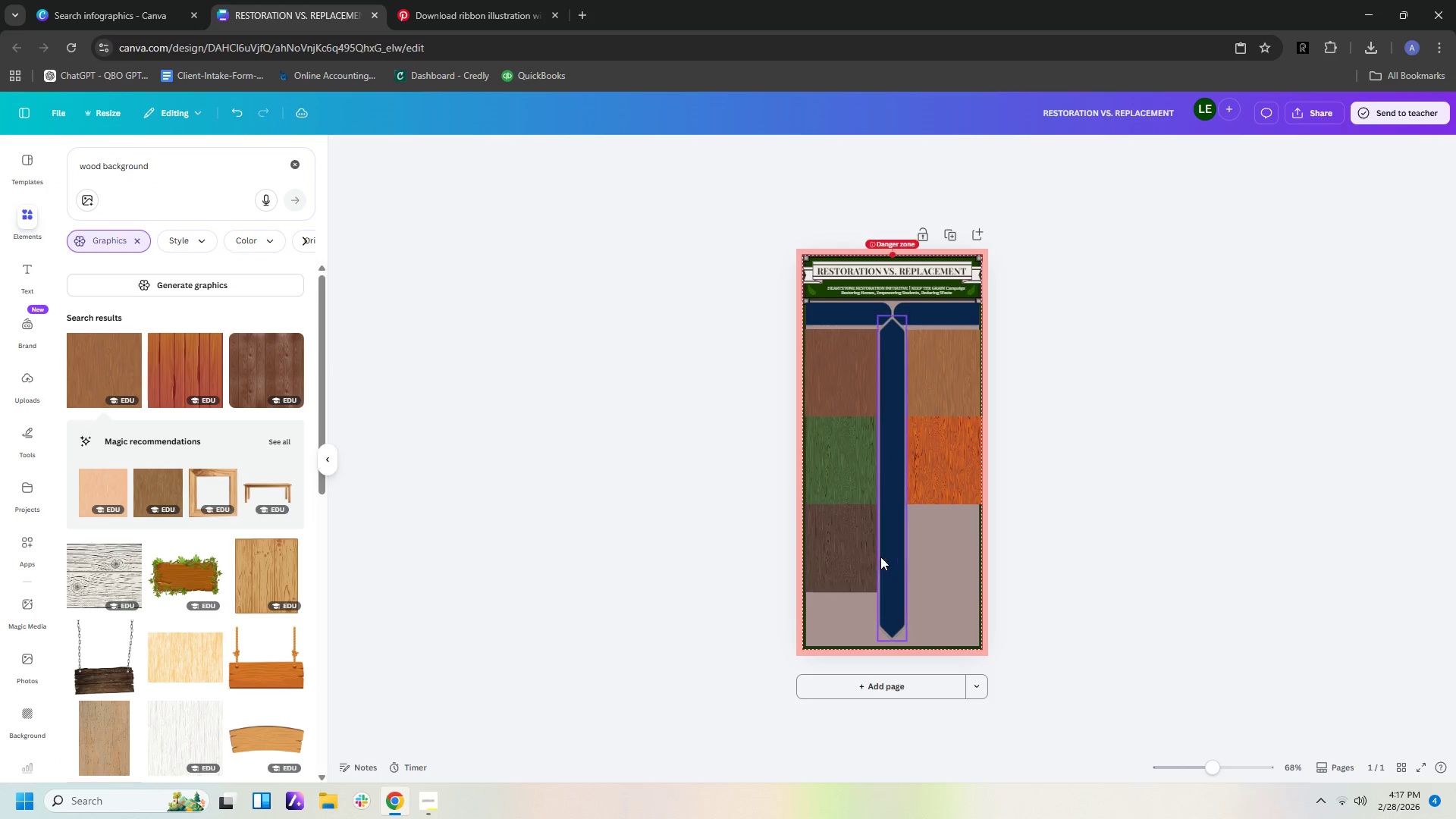 
left_click([947, 394])
 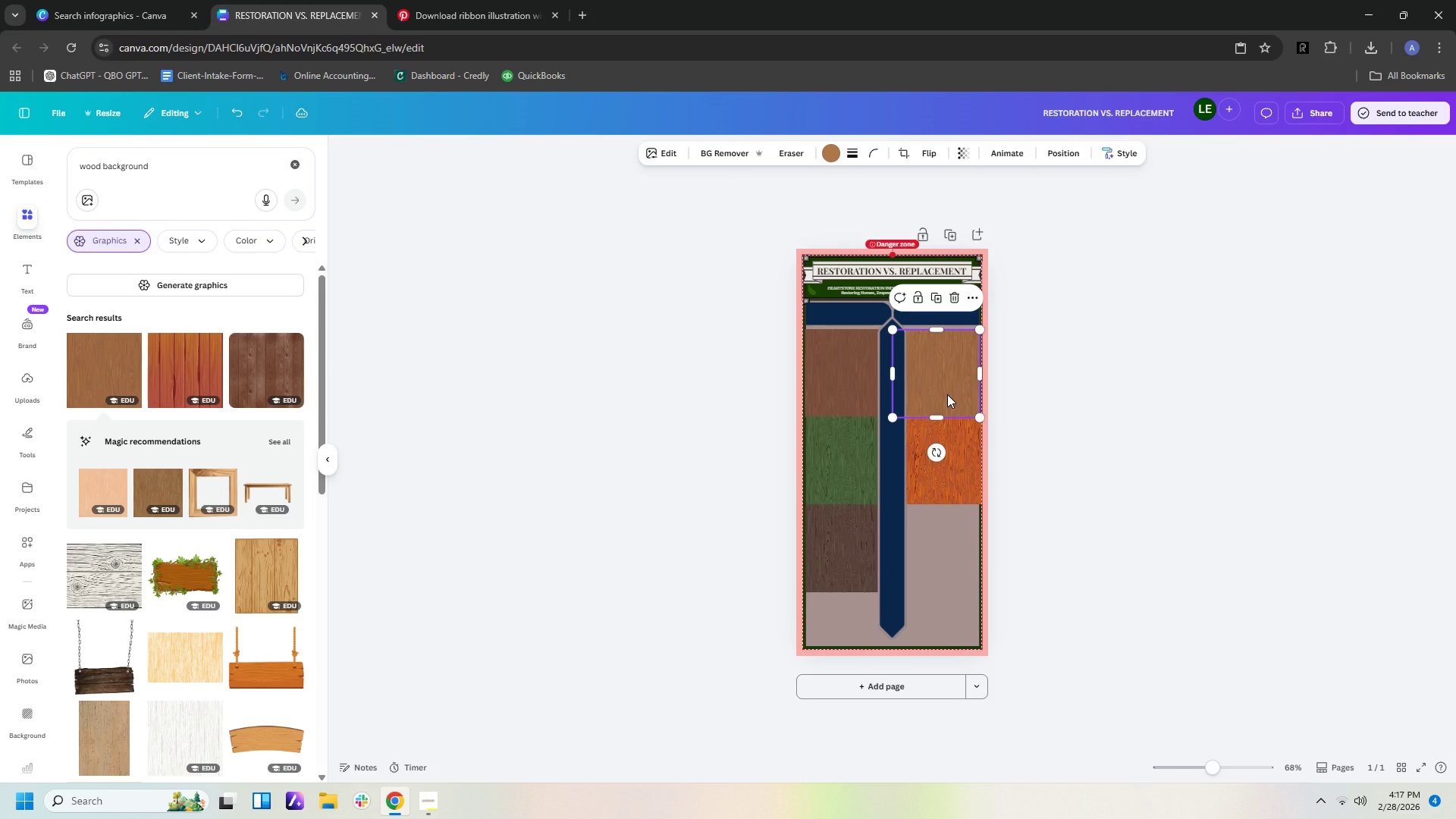 
key(Control+C)
 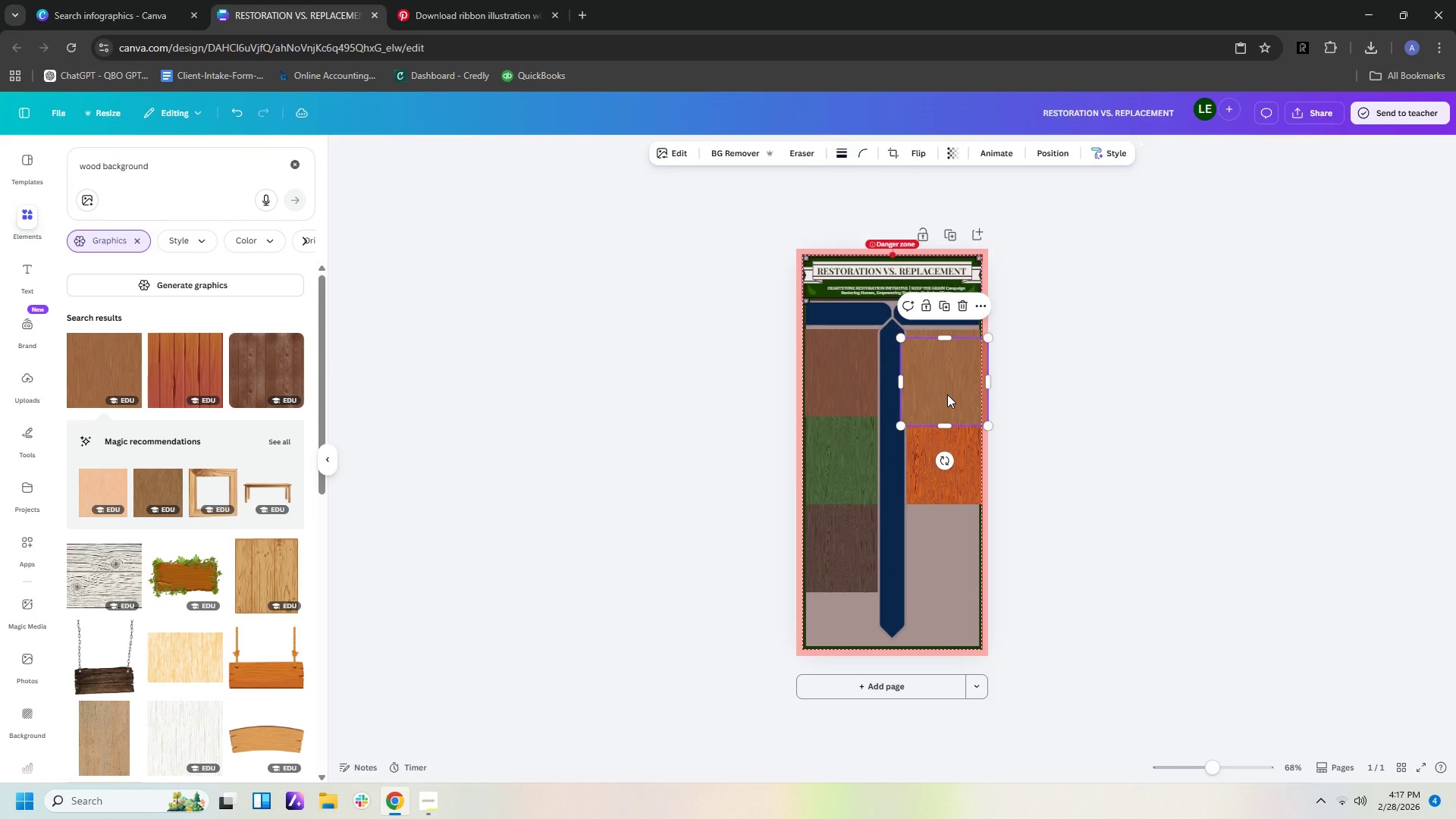 
key(Control+V)
 